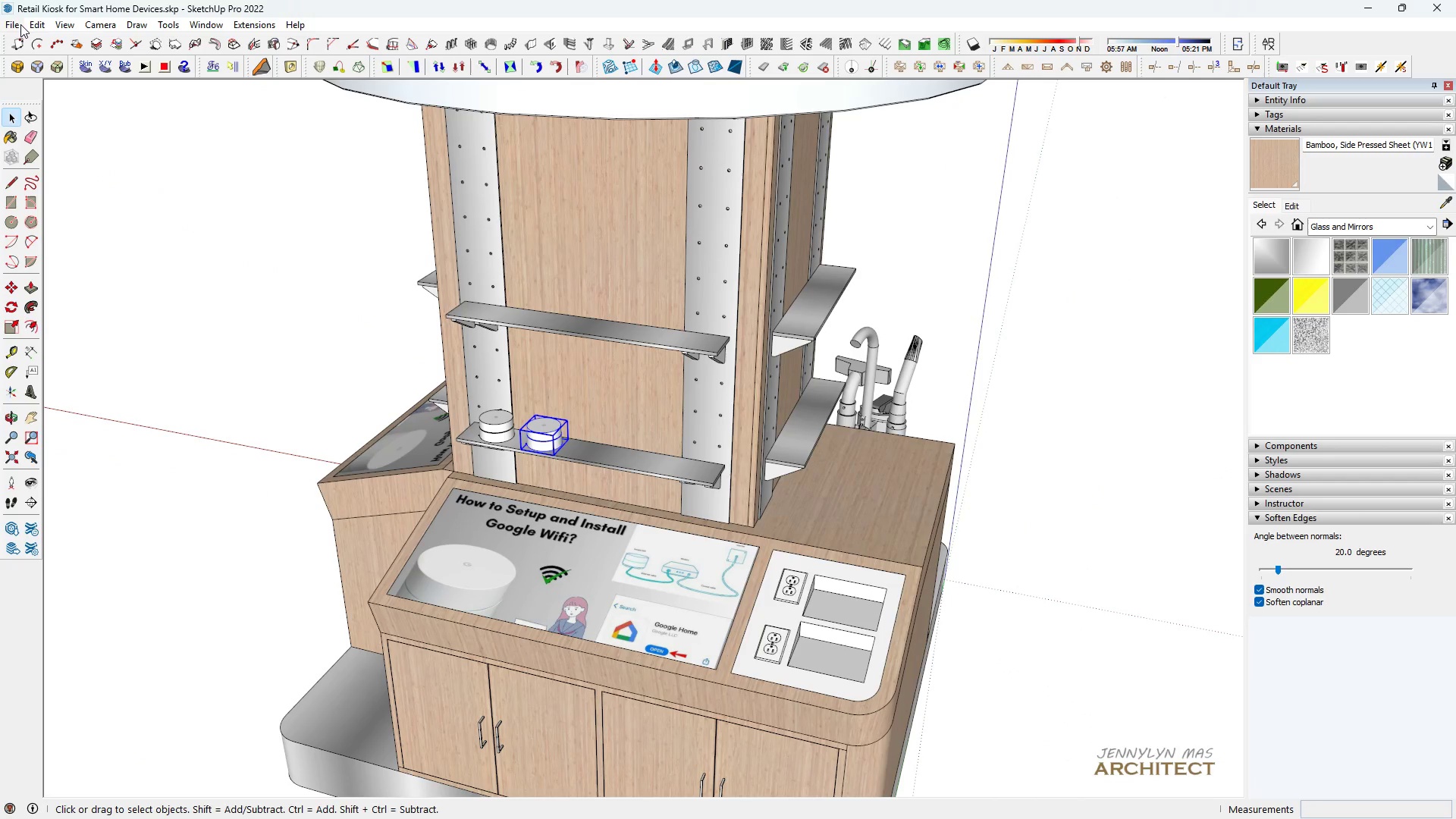 
left_click([19, 24])
 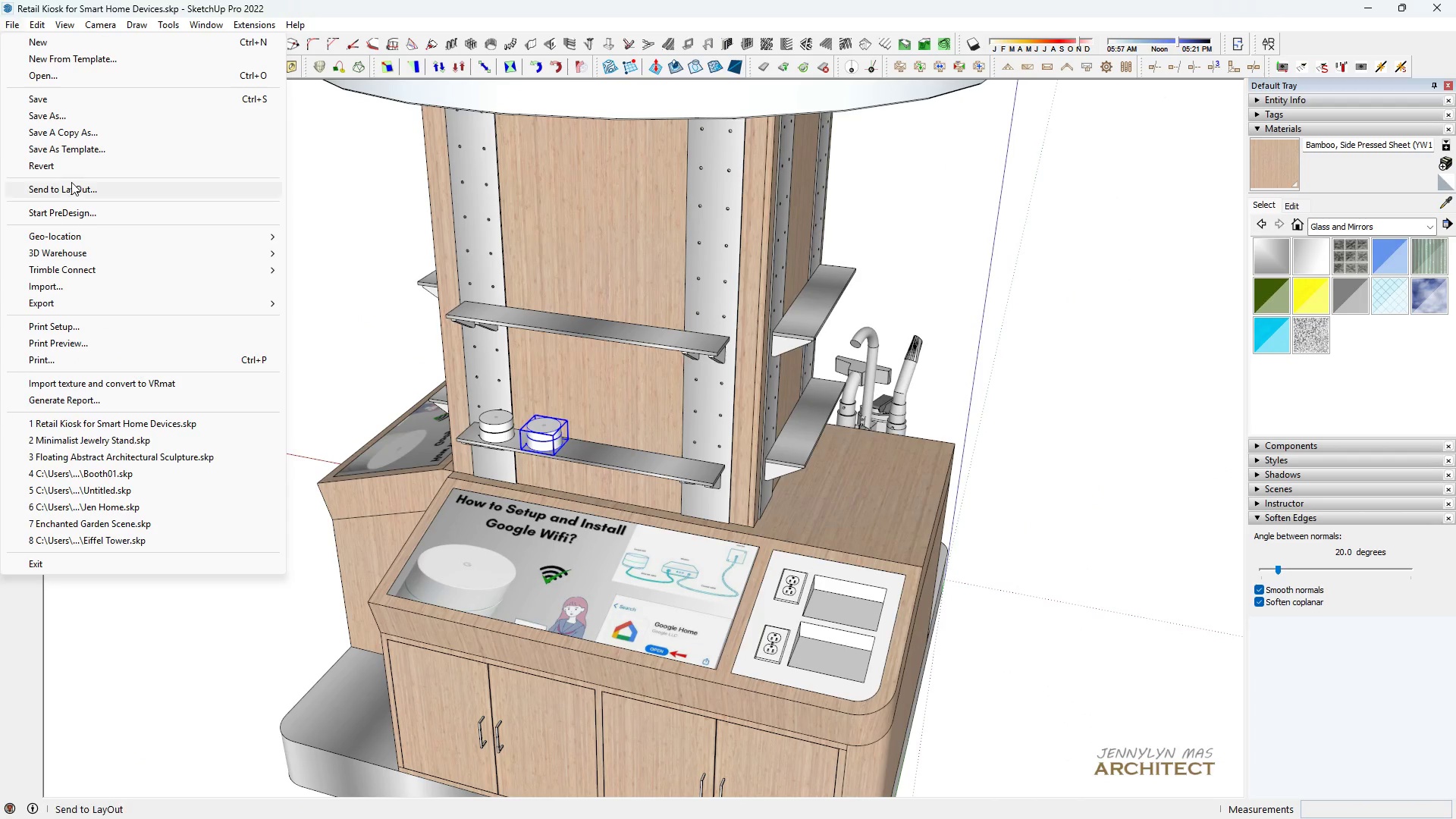 
left_click([114, 289])
 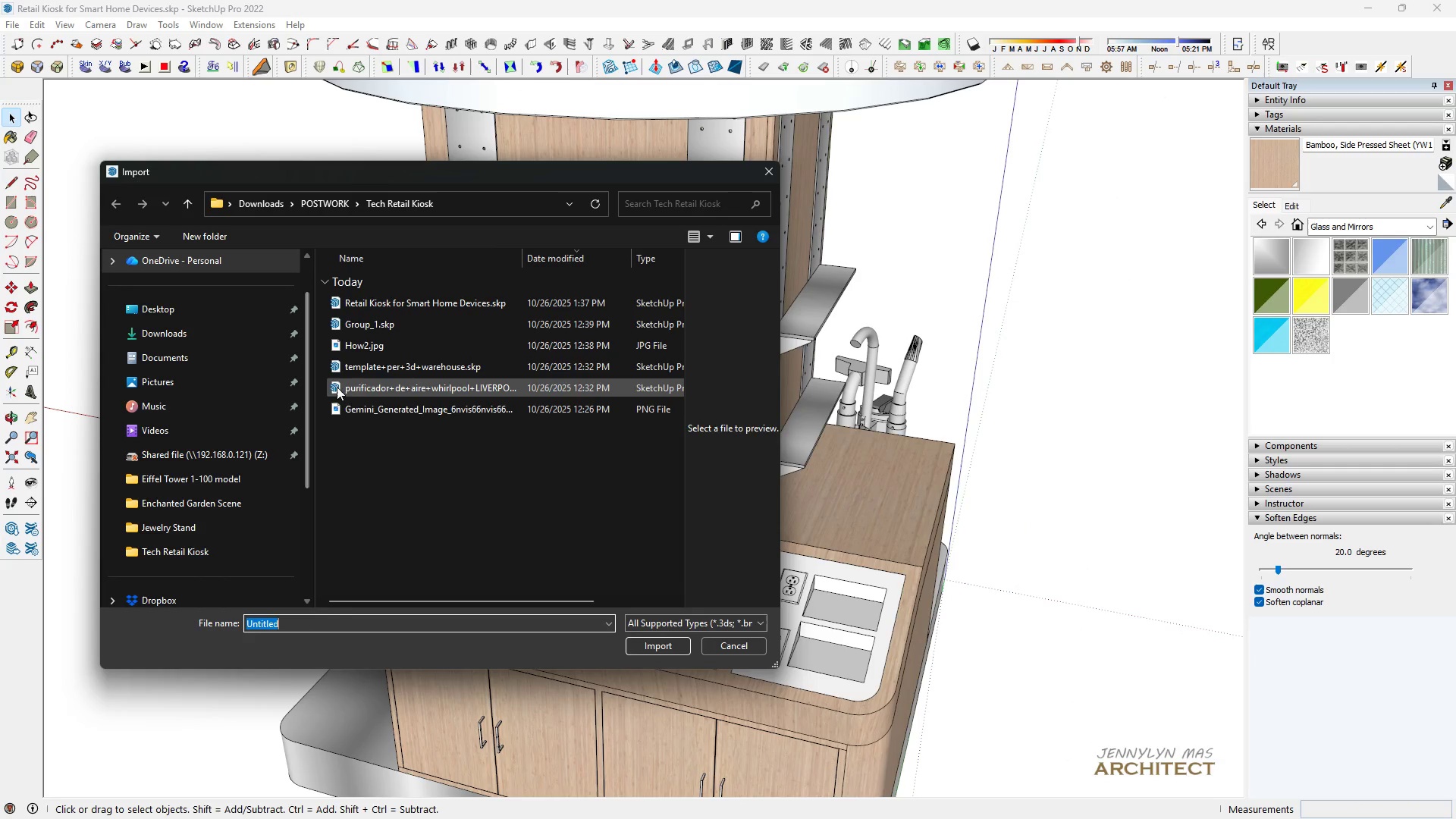 
double_click([361, 385])
 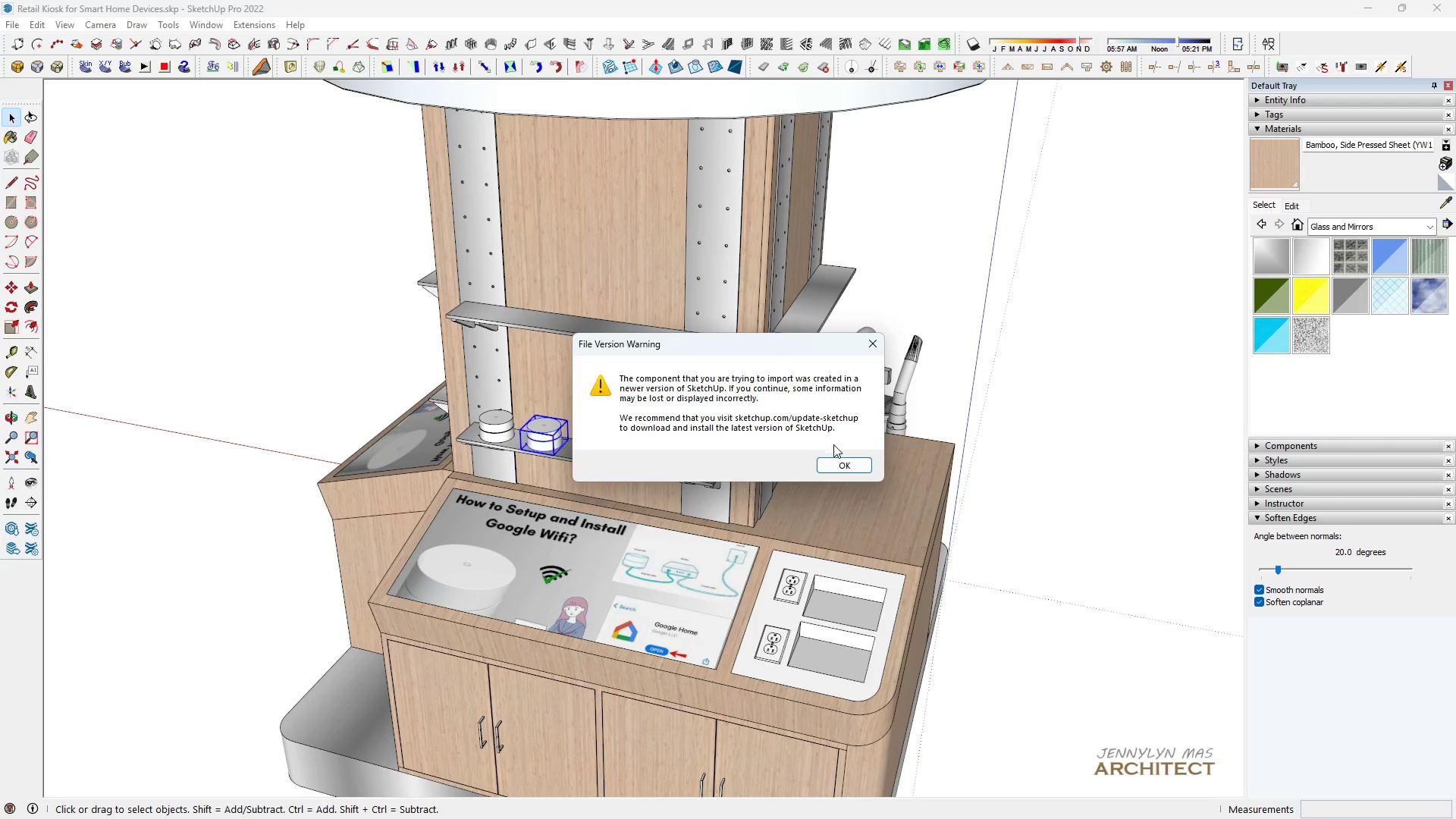 
left_click([835, 463])
 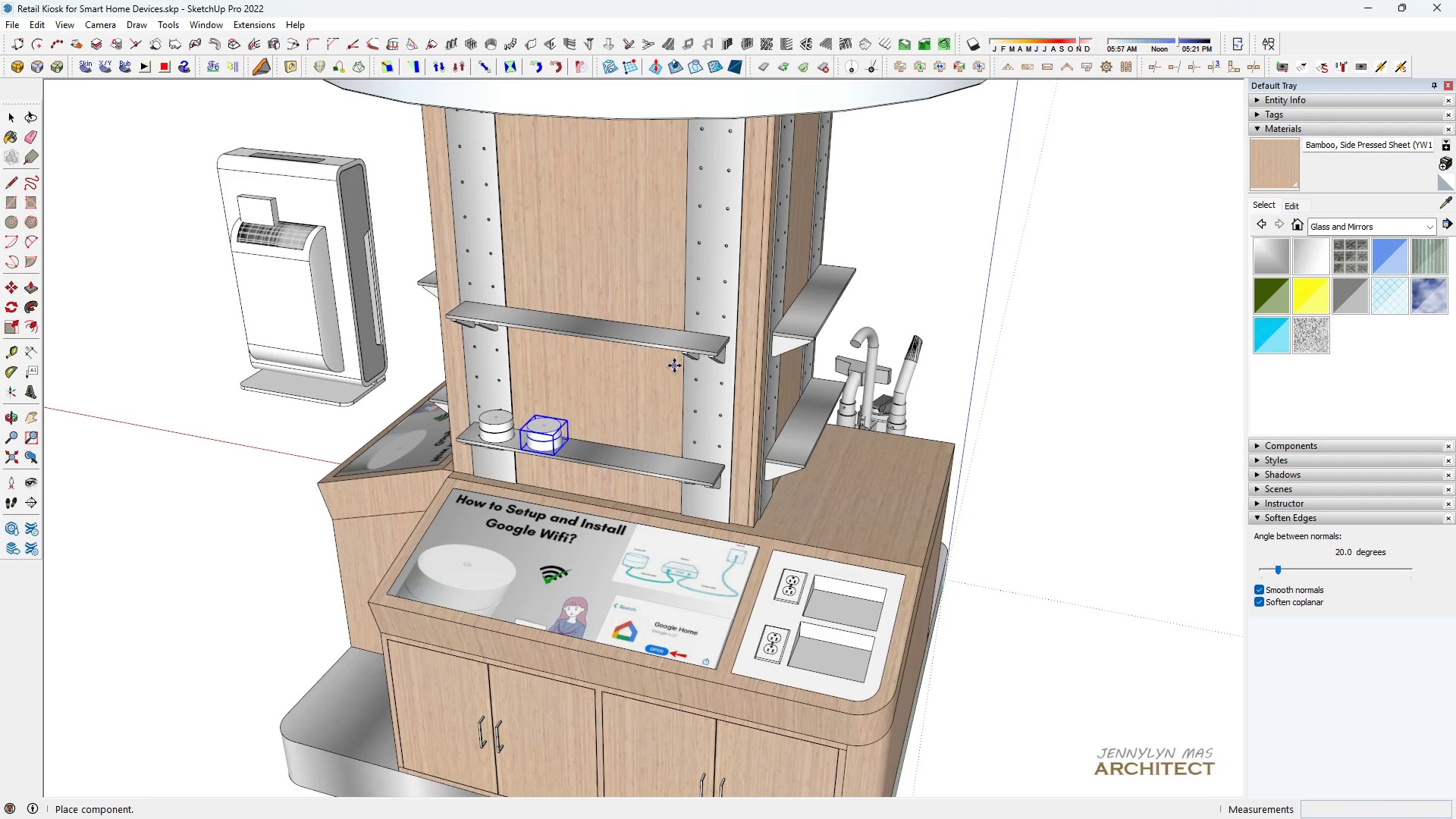 
scroll: coordinate [576, 284], scroll_direction: down, amount: 5.0
 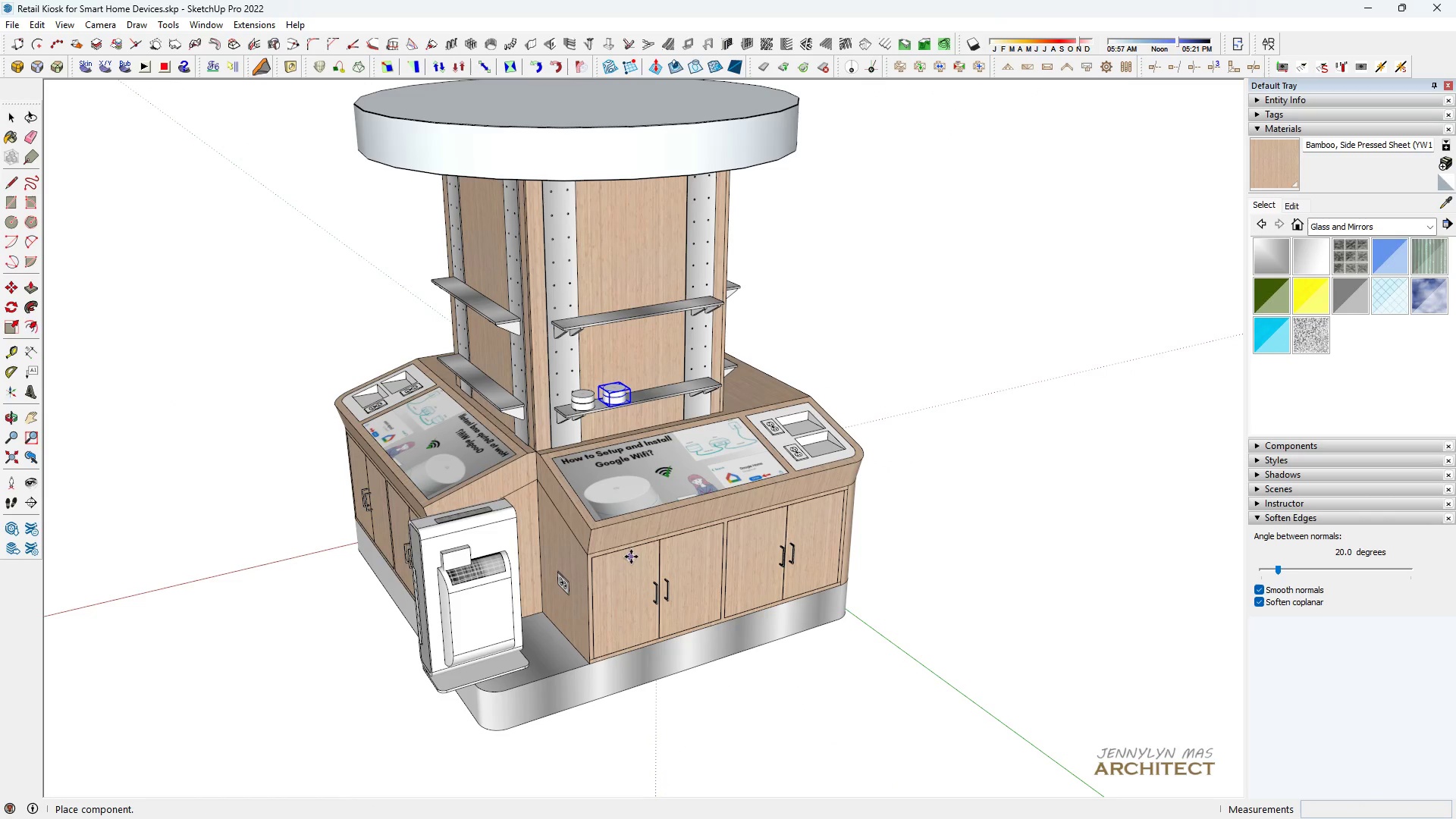 
scroll: coordinate [403, 744], scroll_direction: up, amount: 10.0
 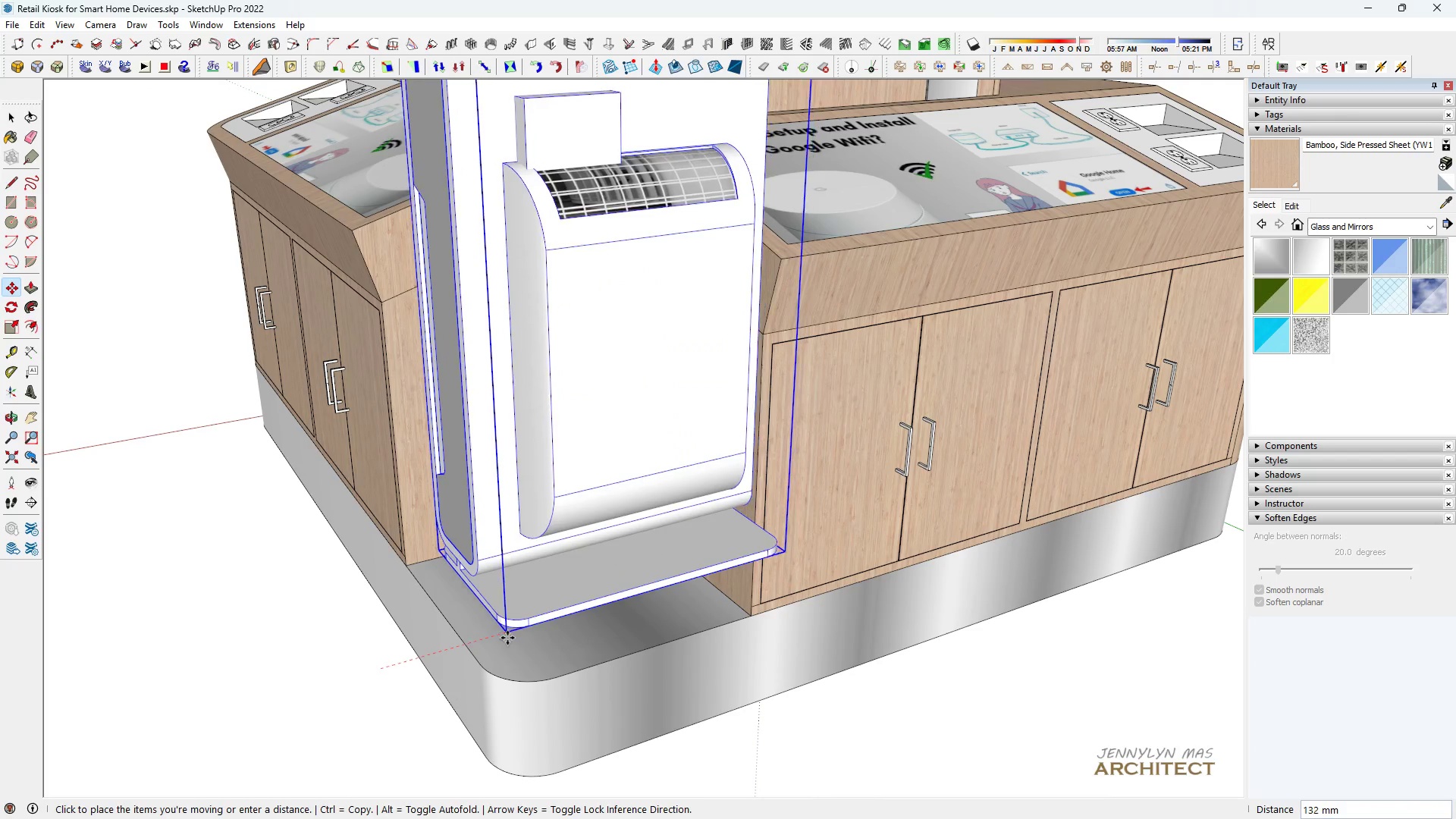 
left_click([504, 648])
 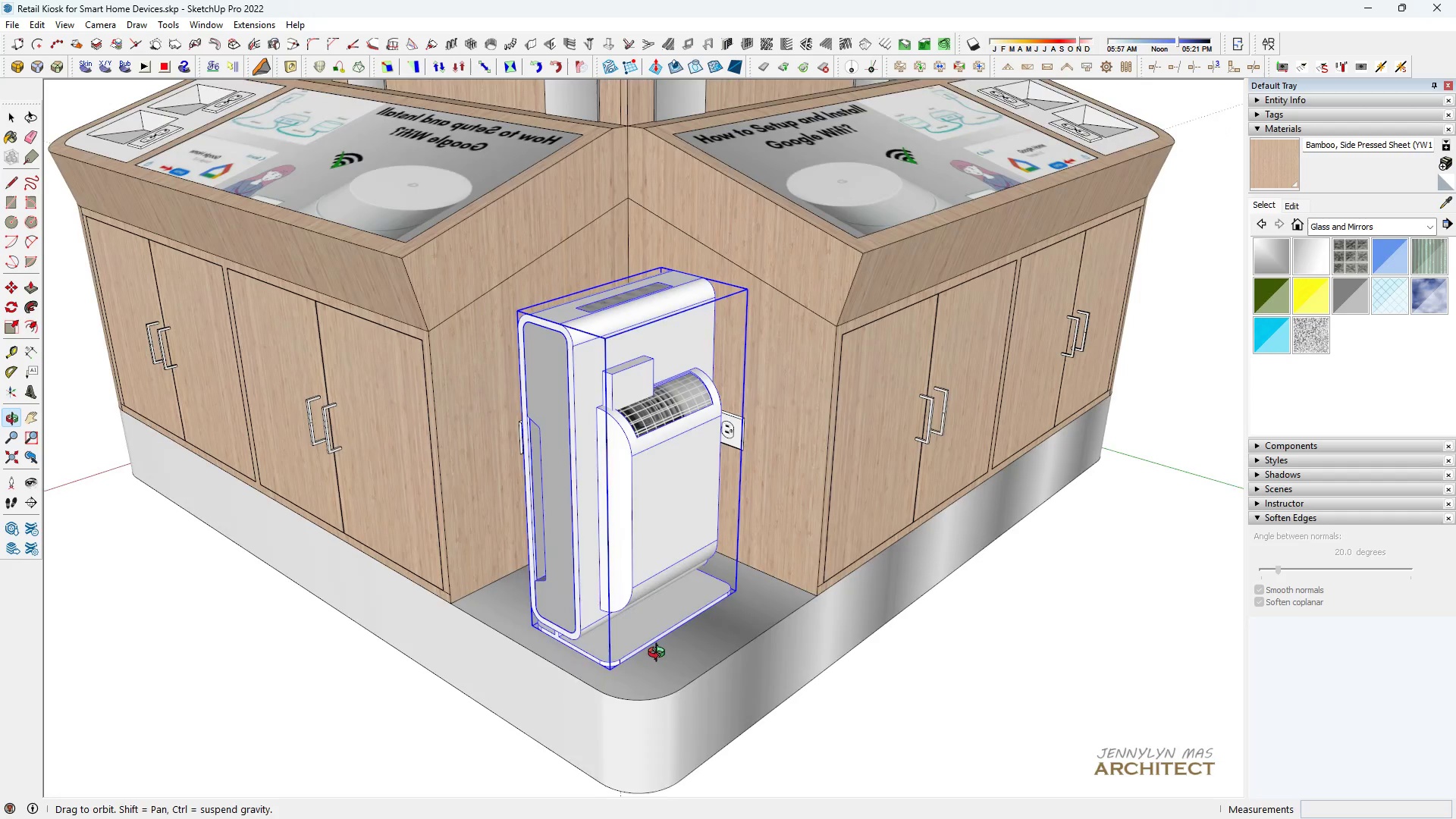 
type( hh m)
 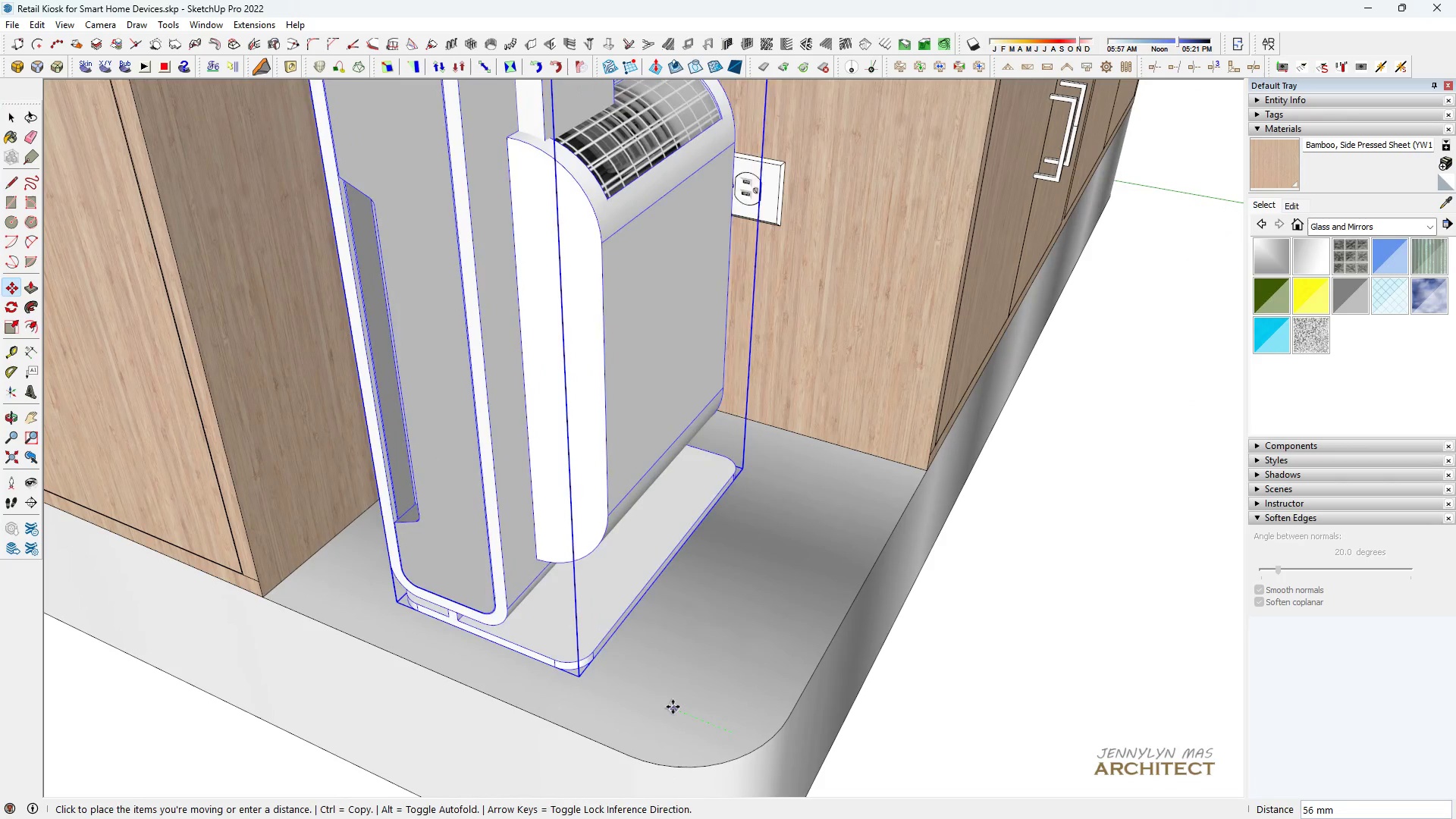 
scroll: coordinate [652, 679], scroll_direction: up, amount: 7.0
 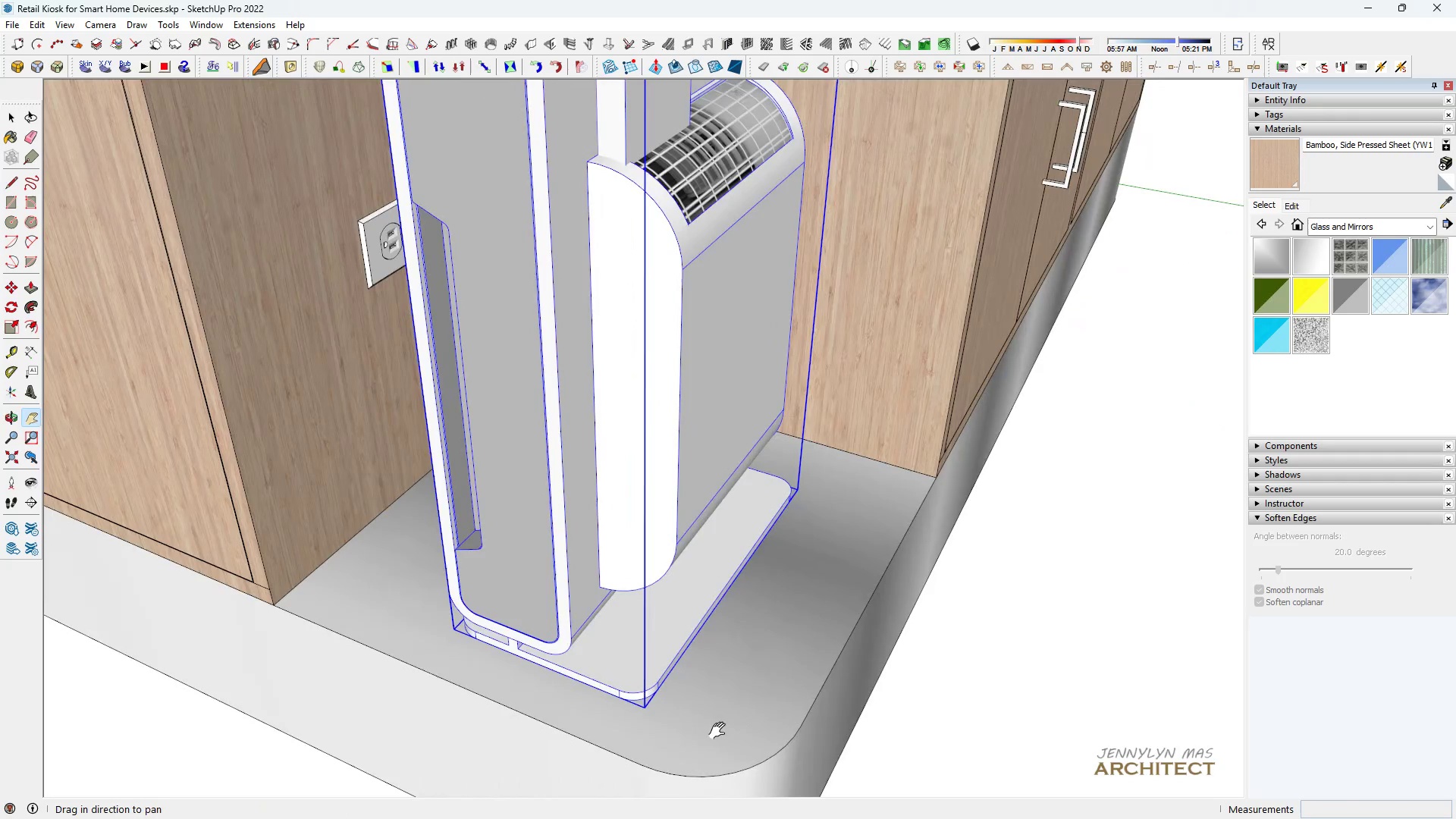 
left_click_drag(start_coordinate=[717, 729], to_coordinate=[704, 720])
 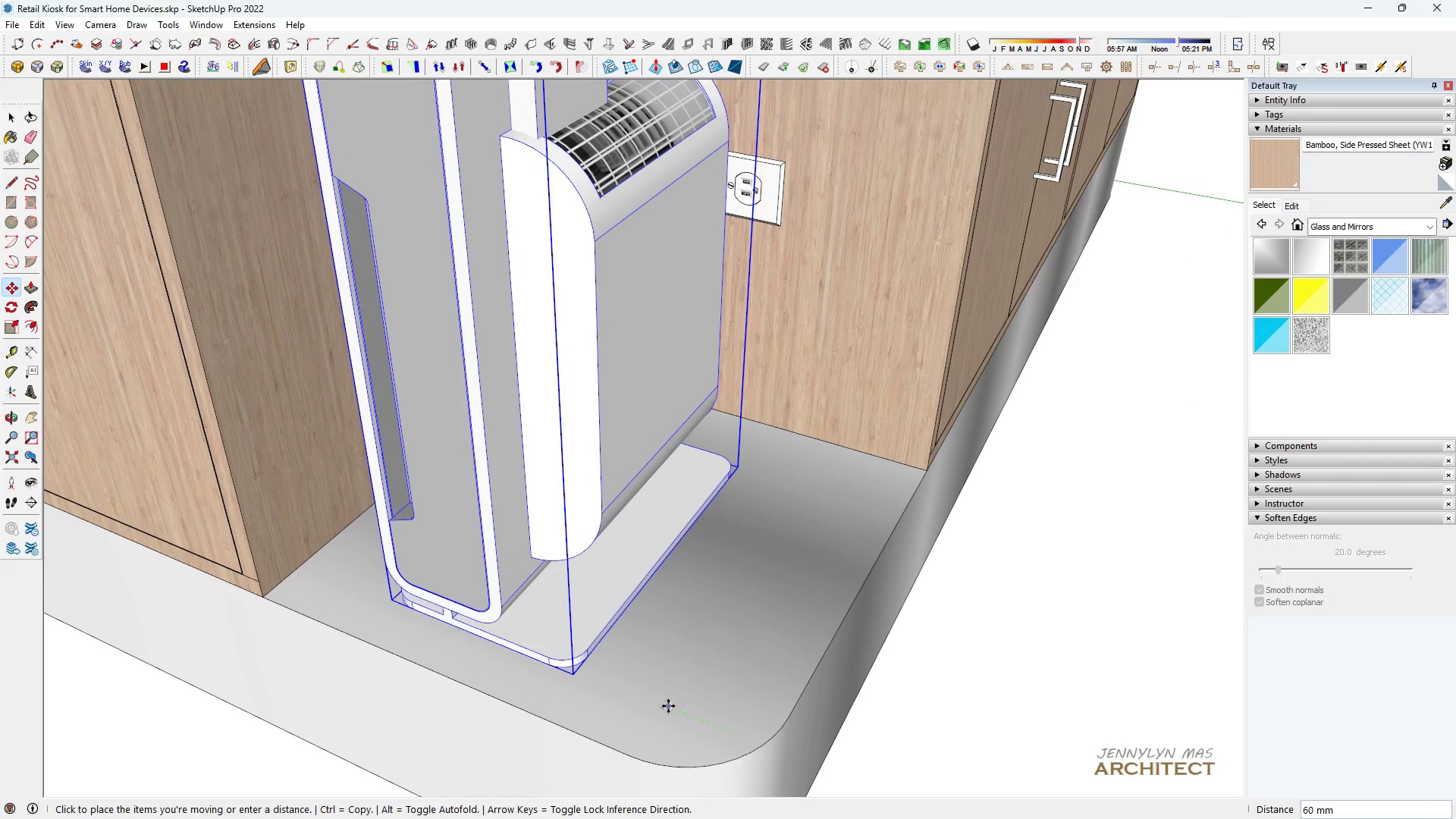 
left_click([668, 706])
 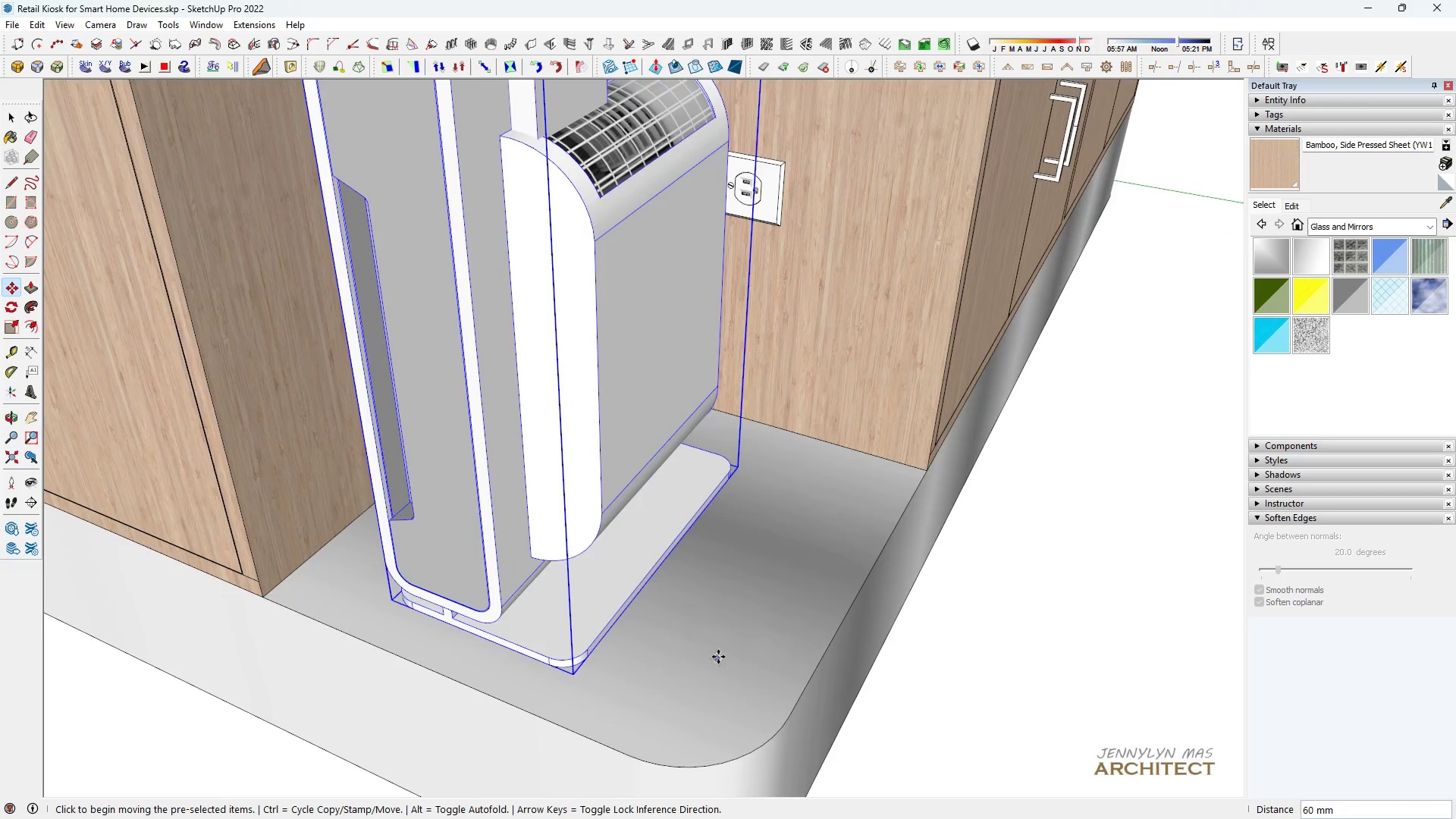 
scroll: coordinate [464, 580], scroll_direction: down, amount: 1.0
 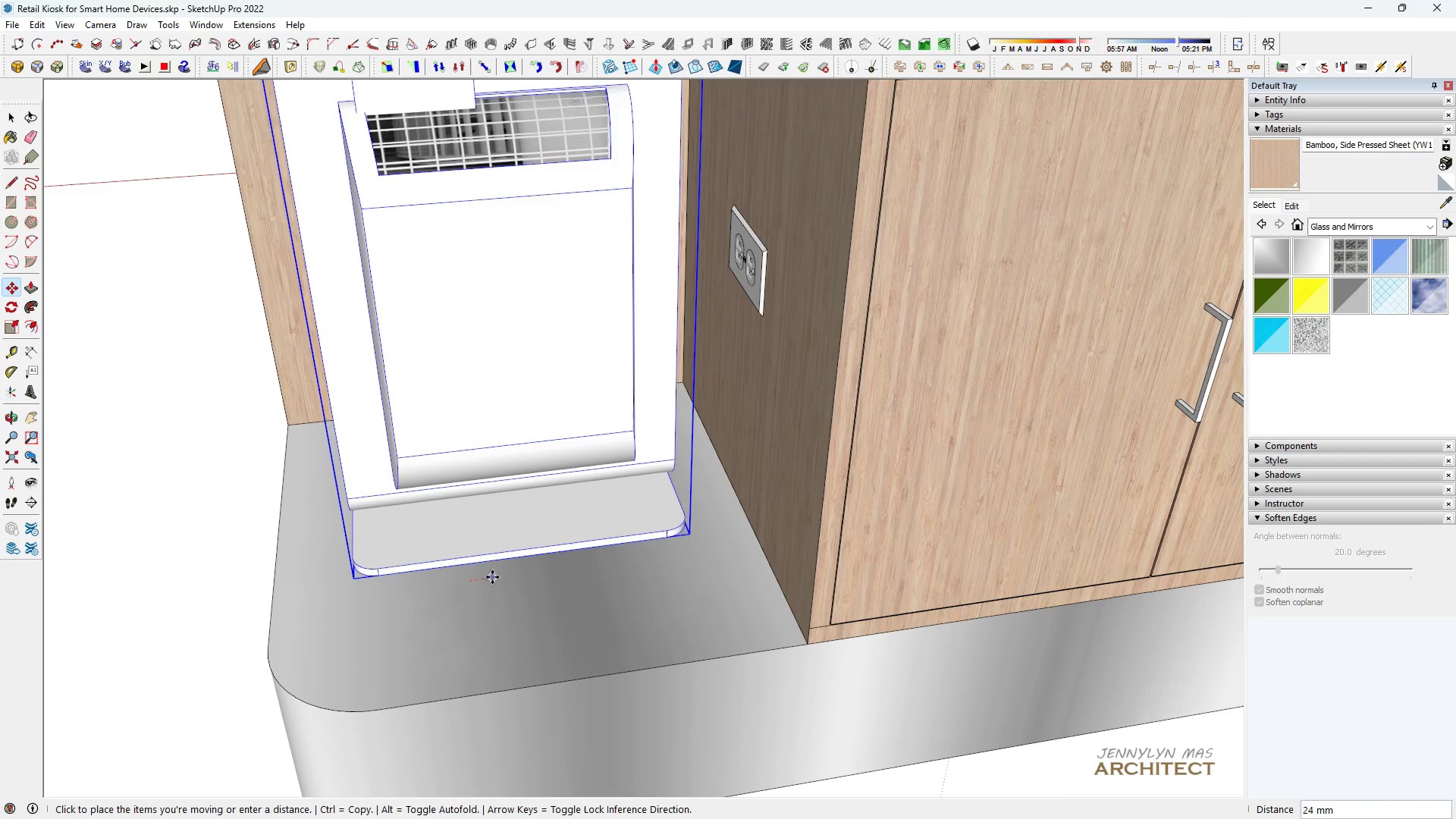 
key(M)
 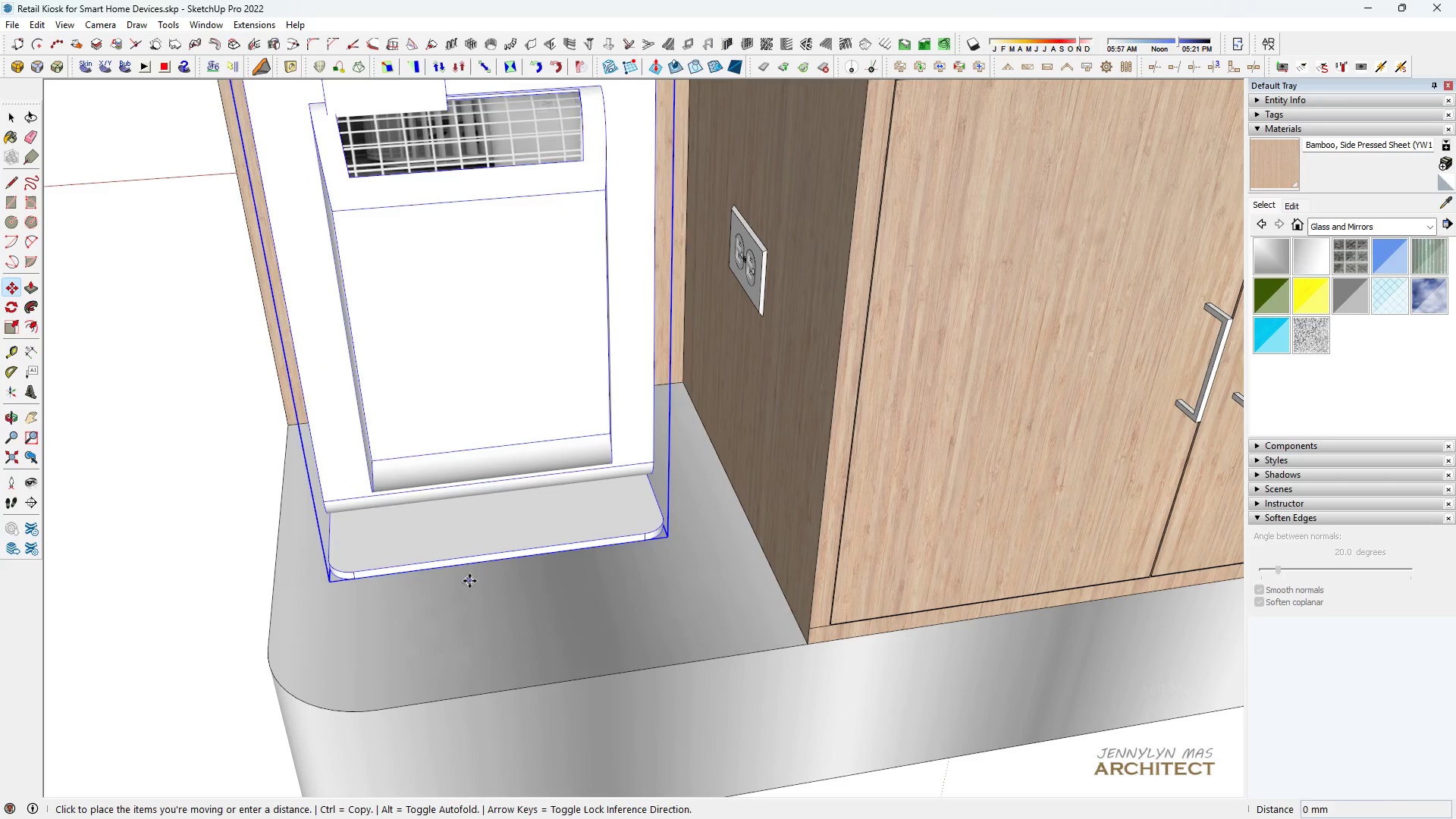 
left_click([492, 577])
 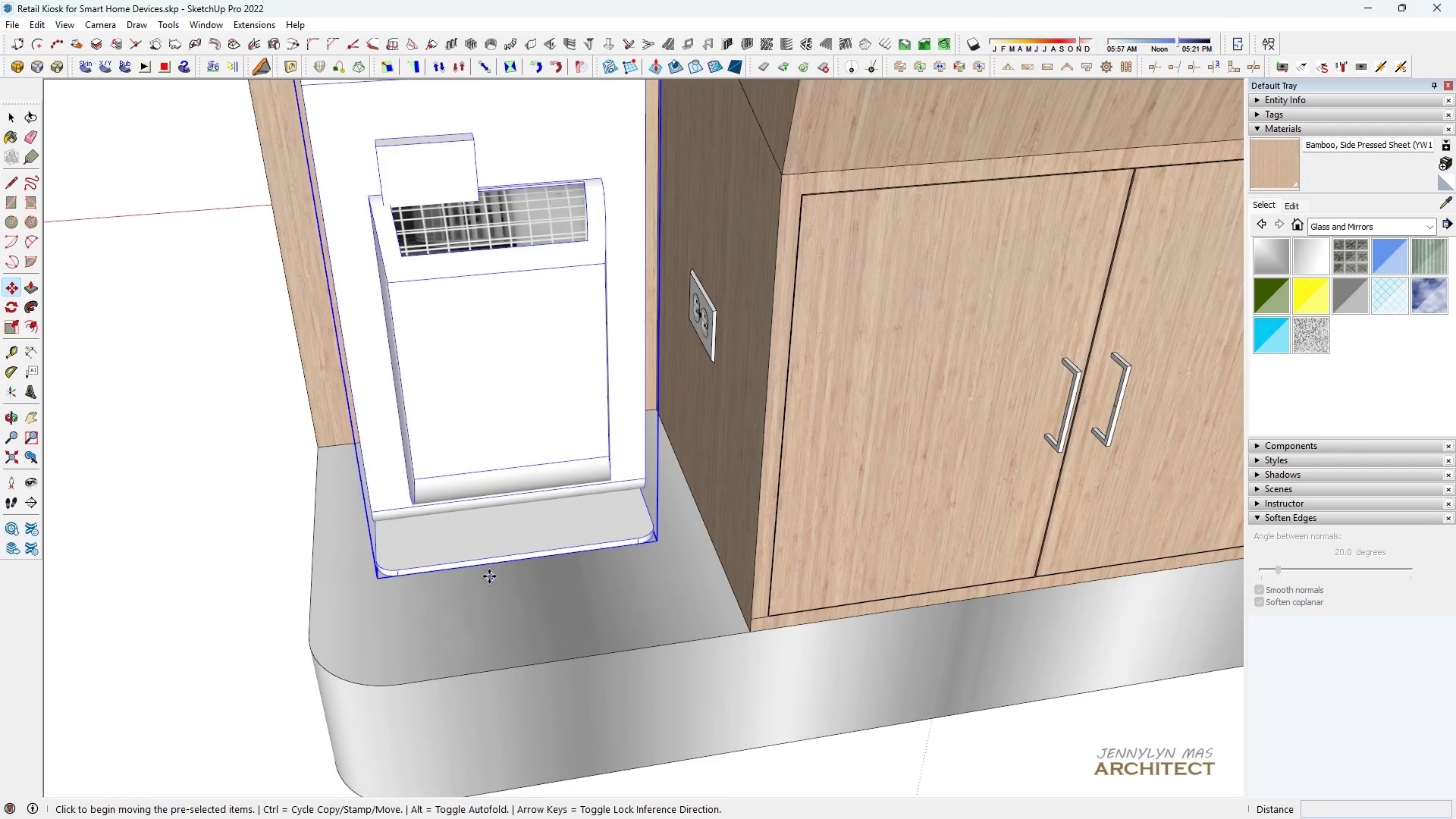 
key(M)
 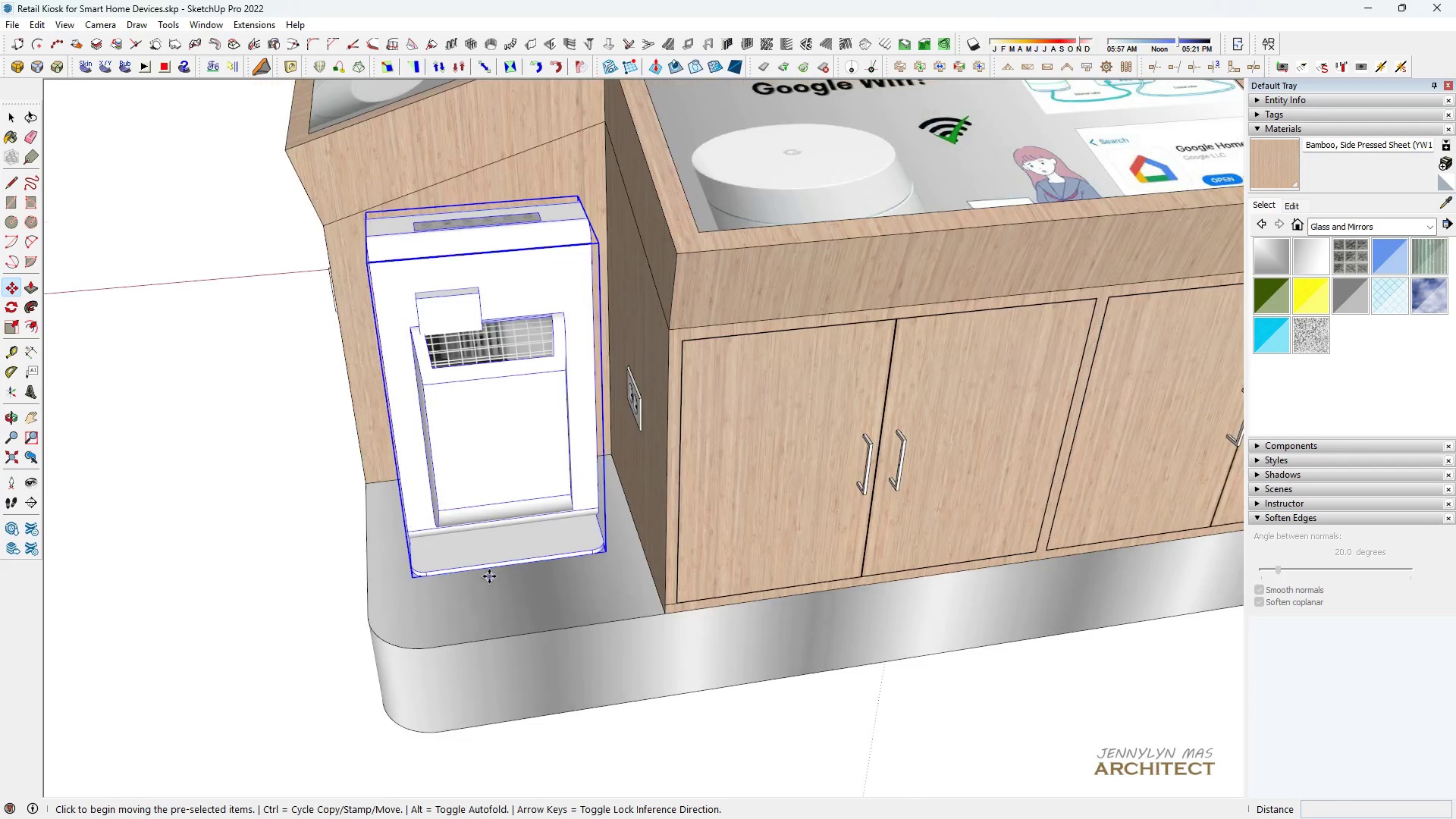 
scroll: coordinate [491, 582], scroll_direction: down, amount: 9.0
 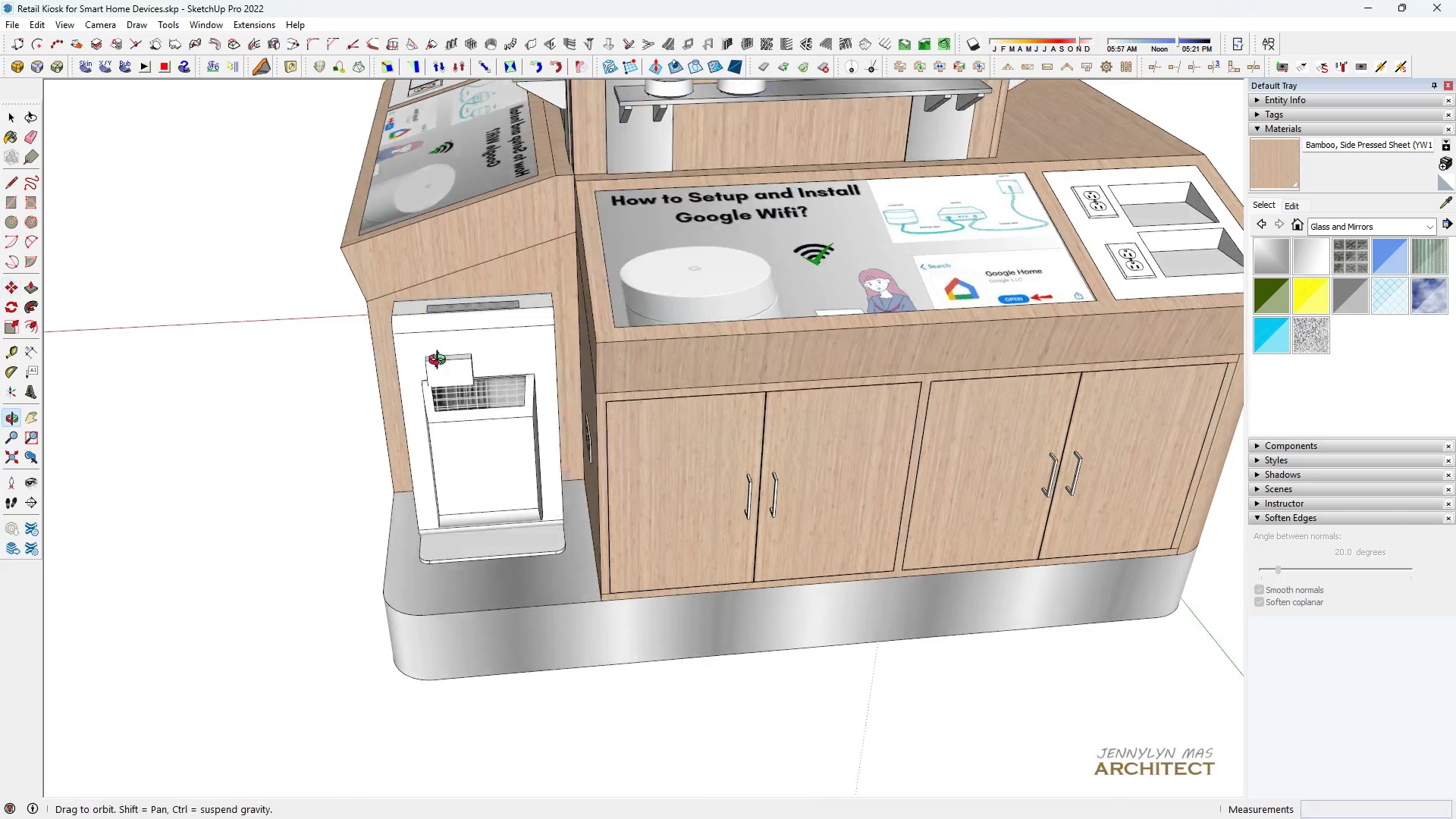 
key(Control+ControlLeft)
 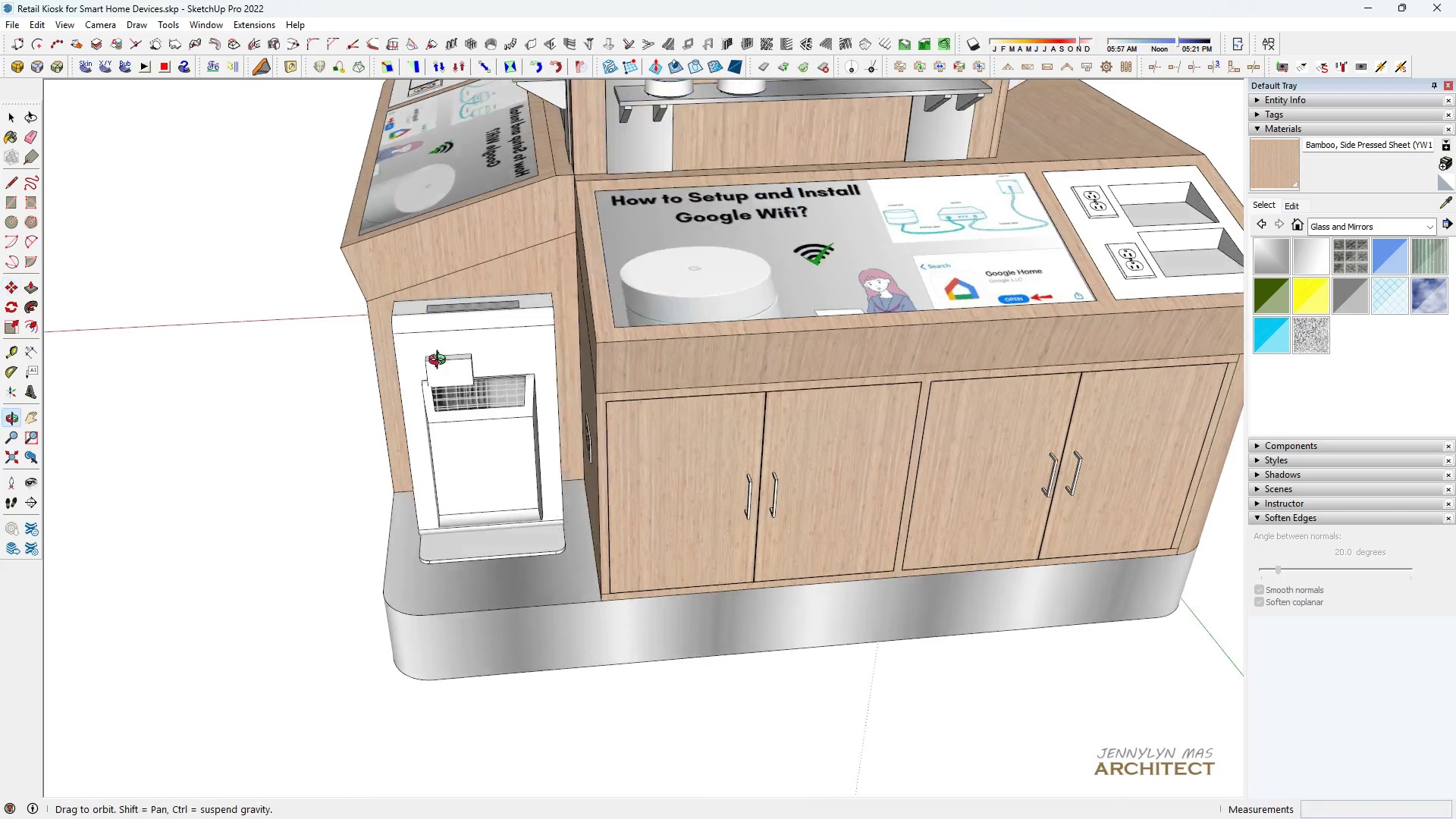 
scroll: coordinate [445, 346], scroll_direction: down, amount: 13.0
 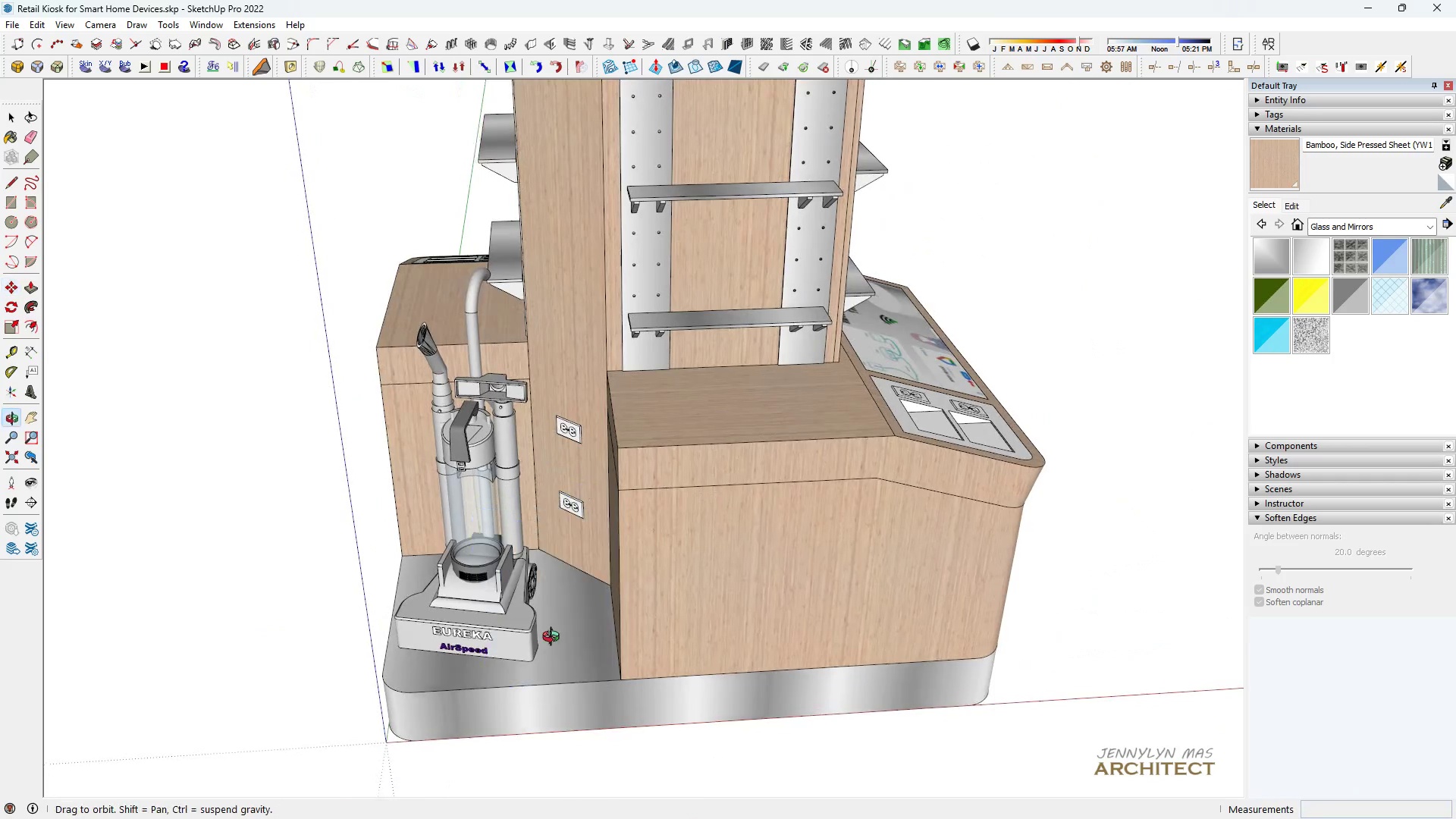 
scroll: coordinate [620, 633], scroll_direction: up, amount: 5.0
 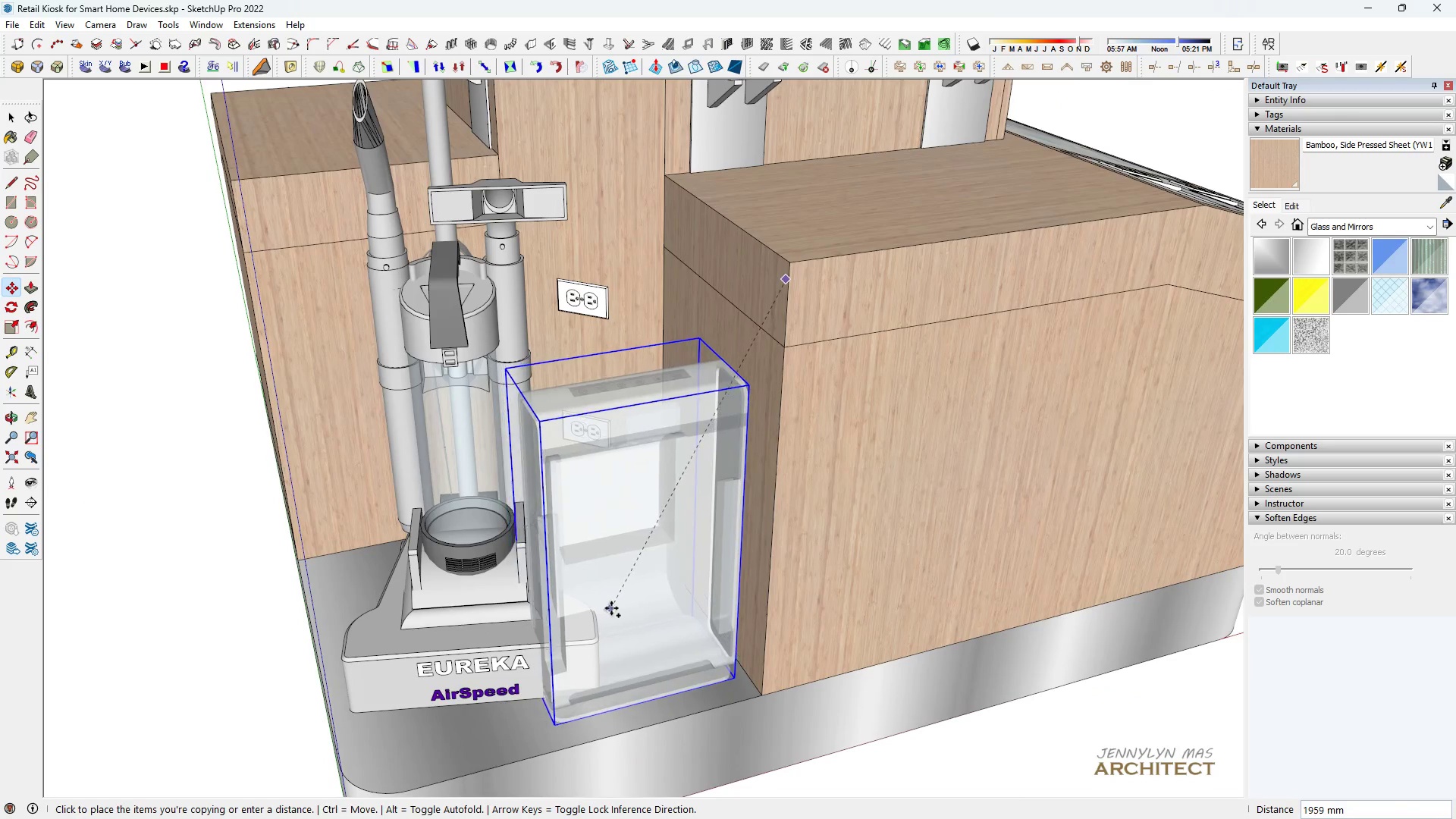 
left_click([611, 608])
 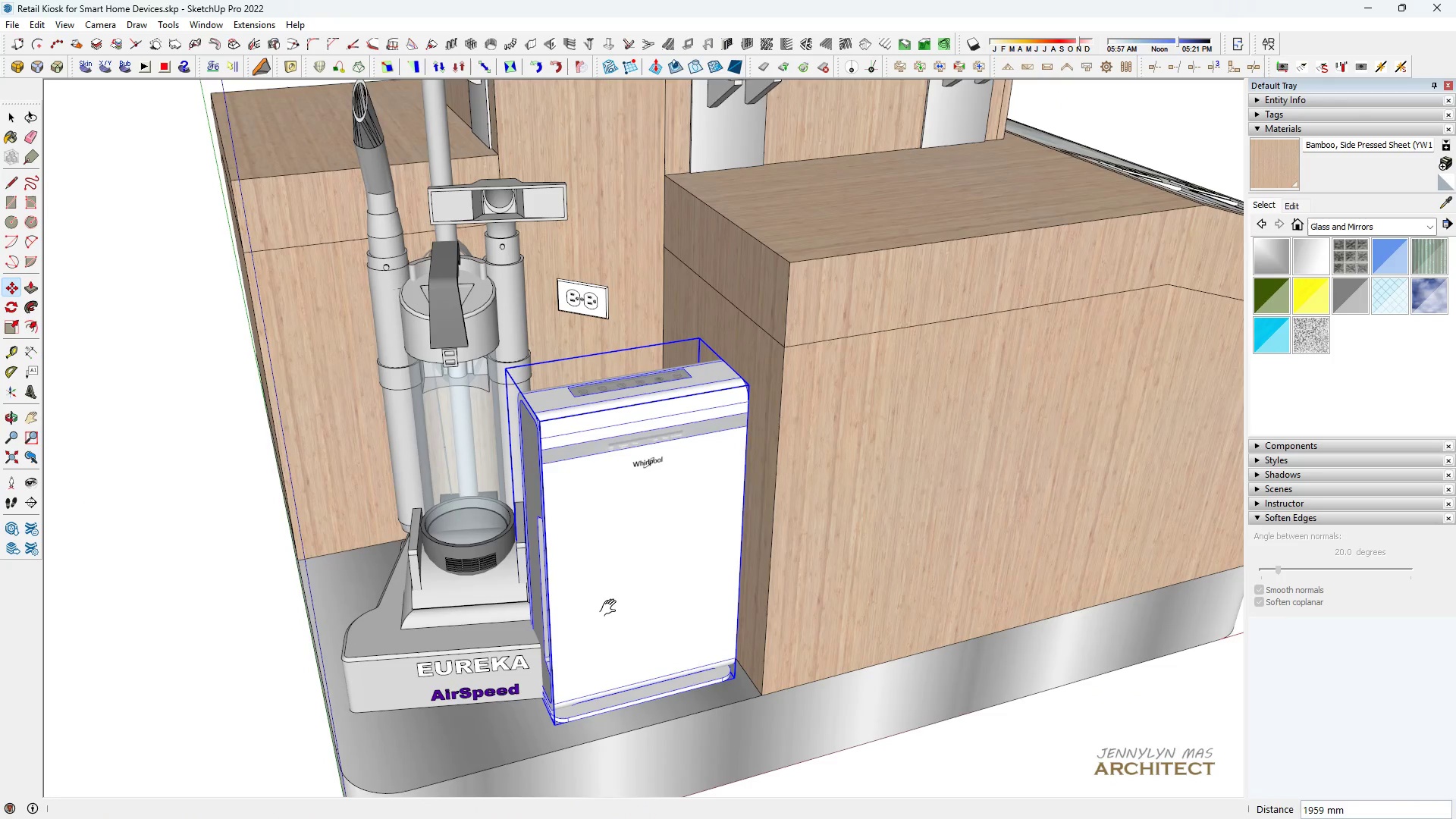 
key(H)
 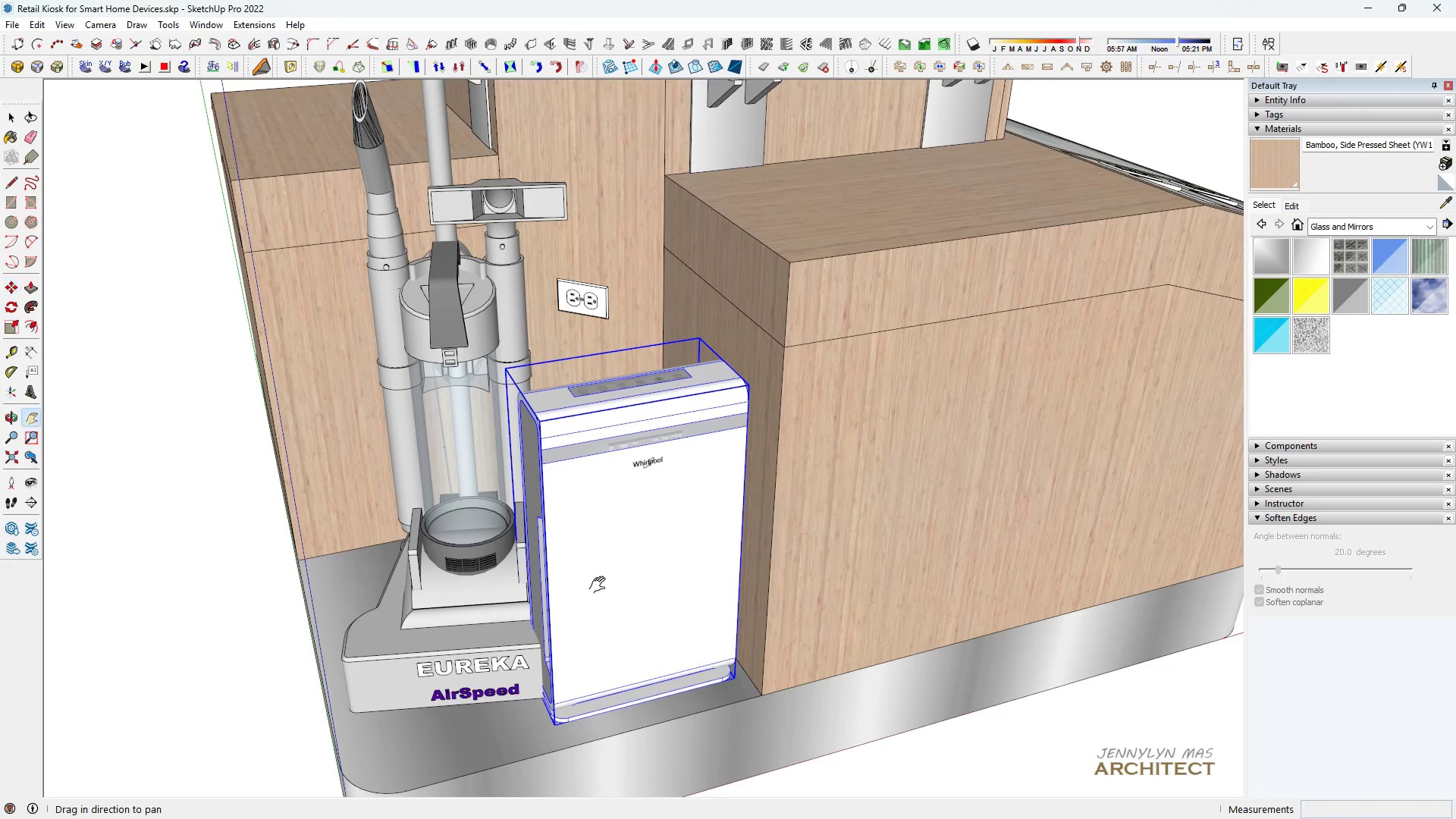 
scroll: coordinate [594, 585], scroll_direction: down, amount: 4.0
 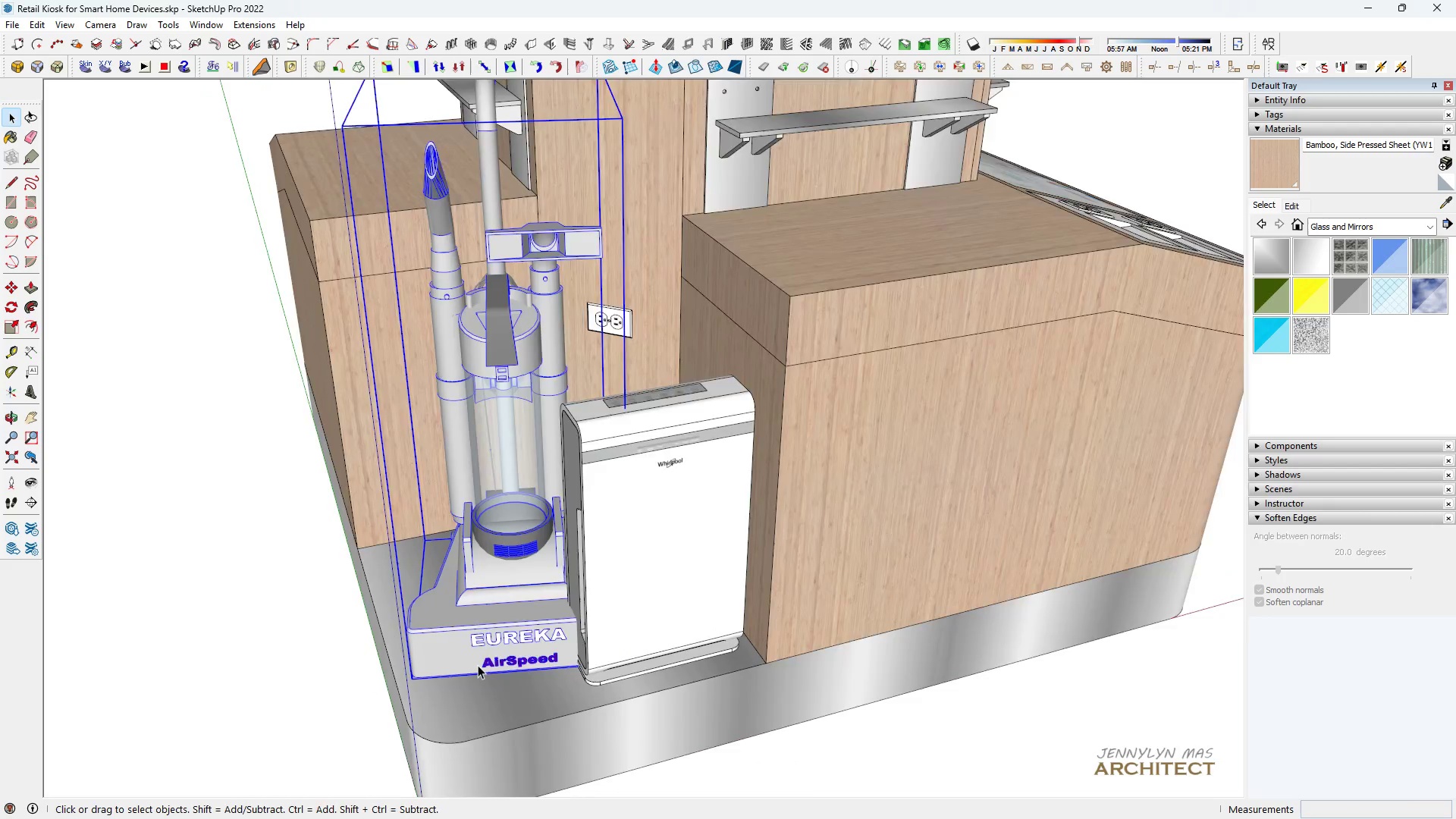 
key(Space)
 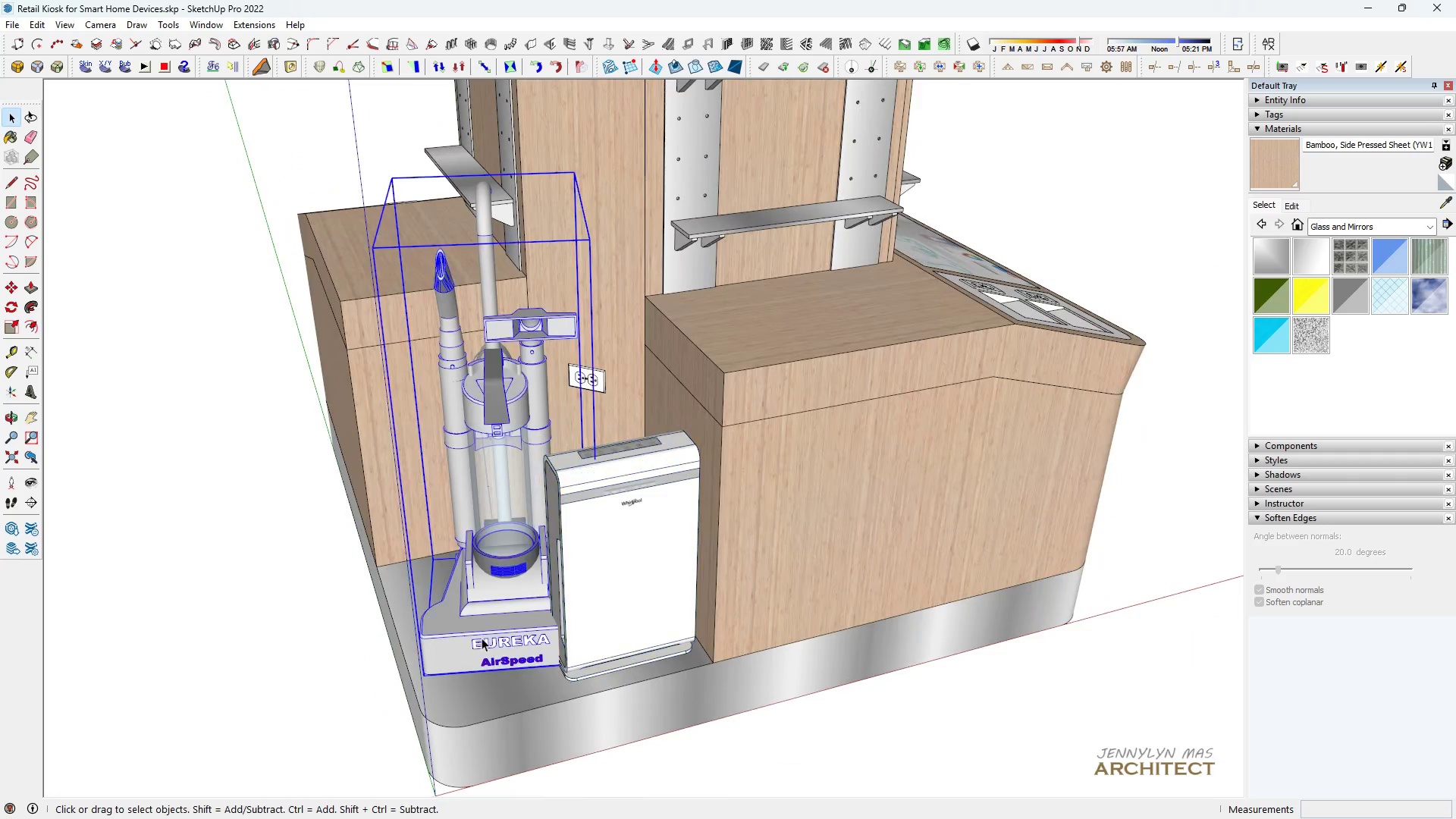 
left_click([483, 633])
 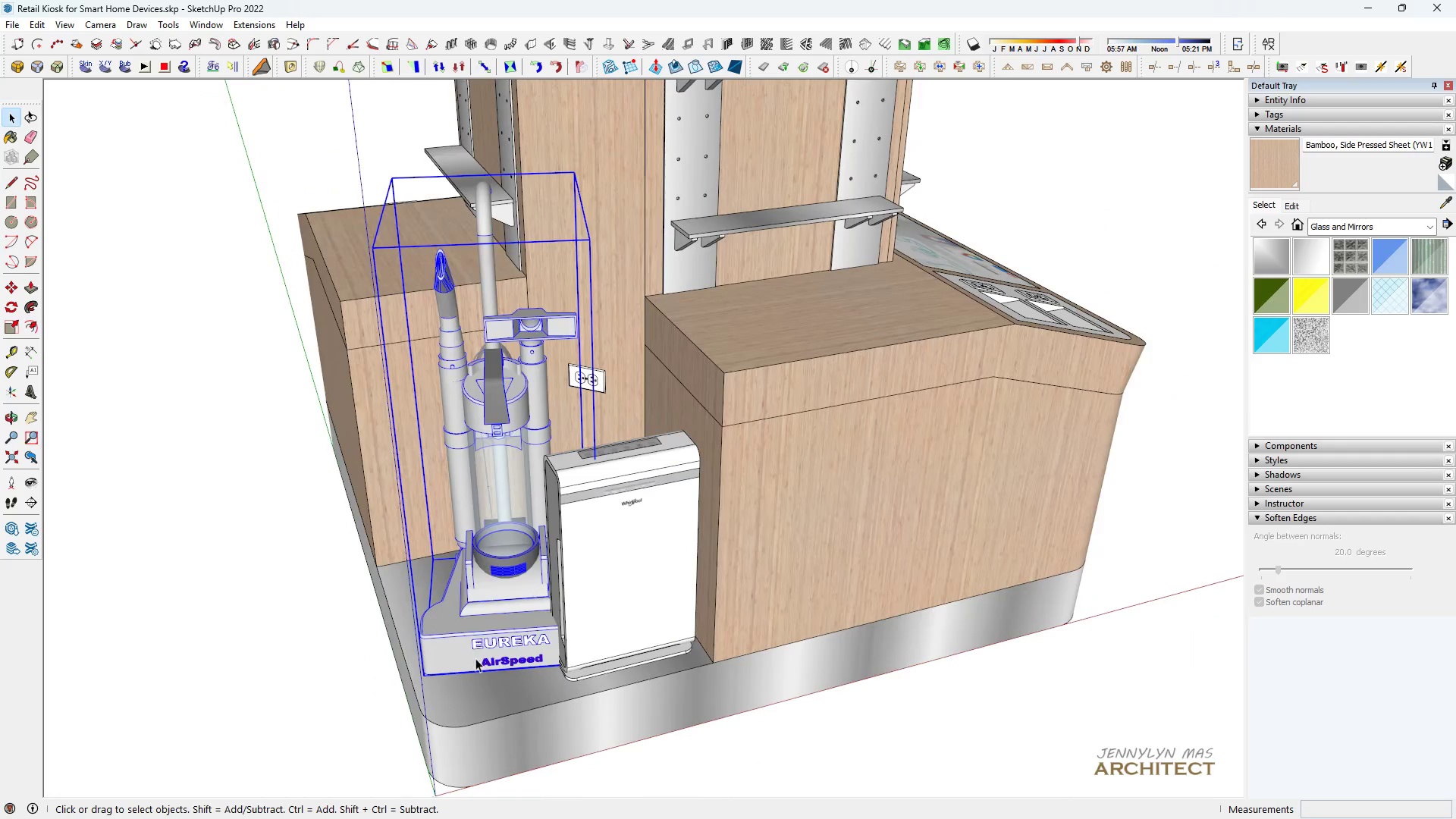 
scroll: coordinate [479, 667], scroll_direction: up, amount: 6.0
 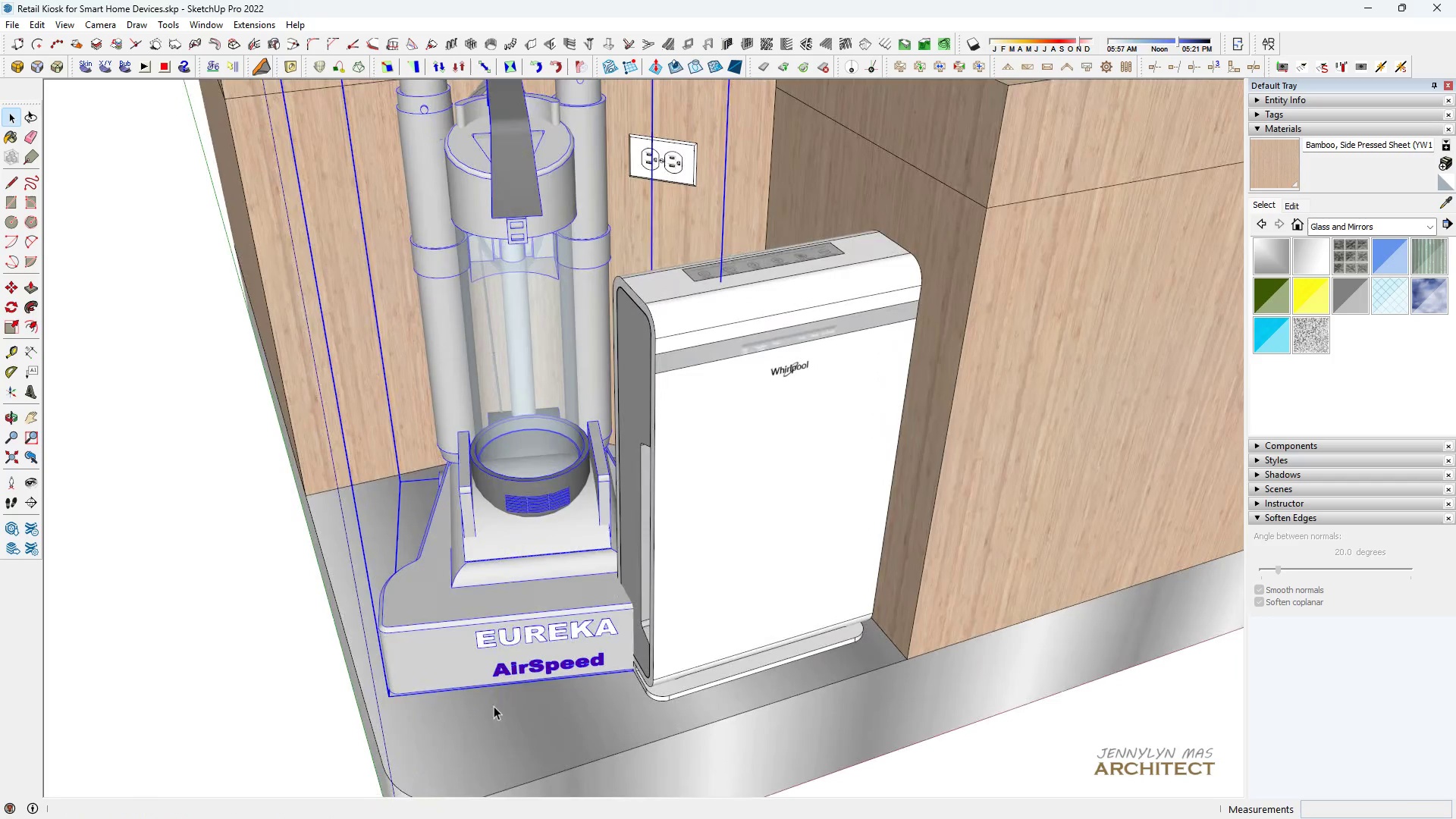 
key(Q)
 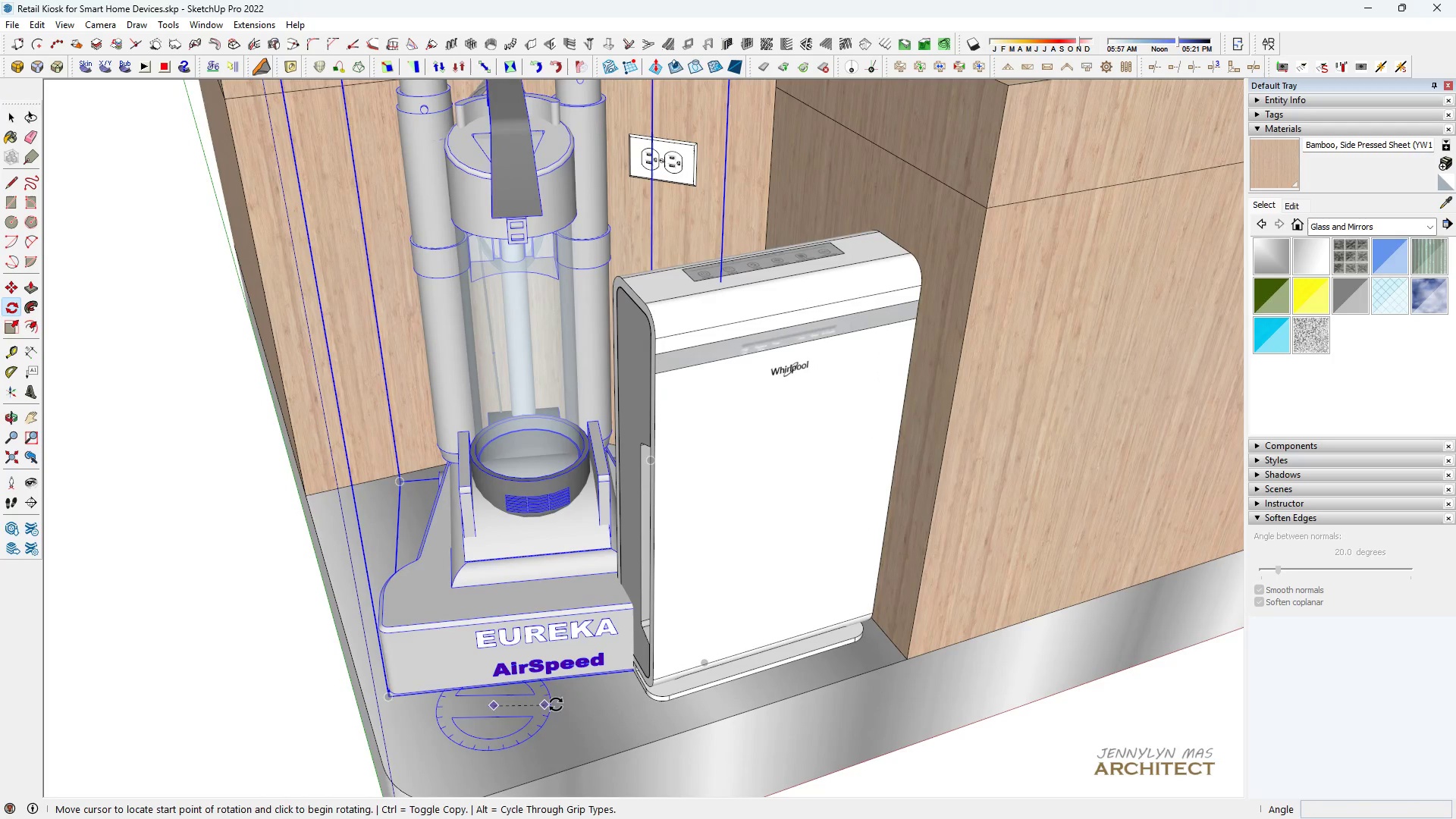 
double_click([566, 704])
 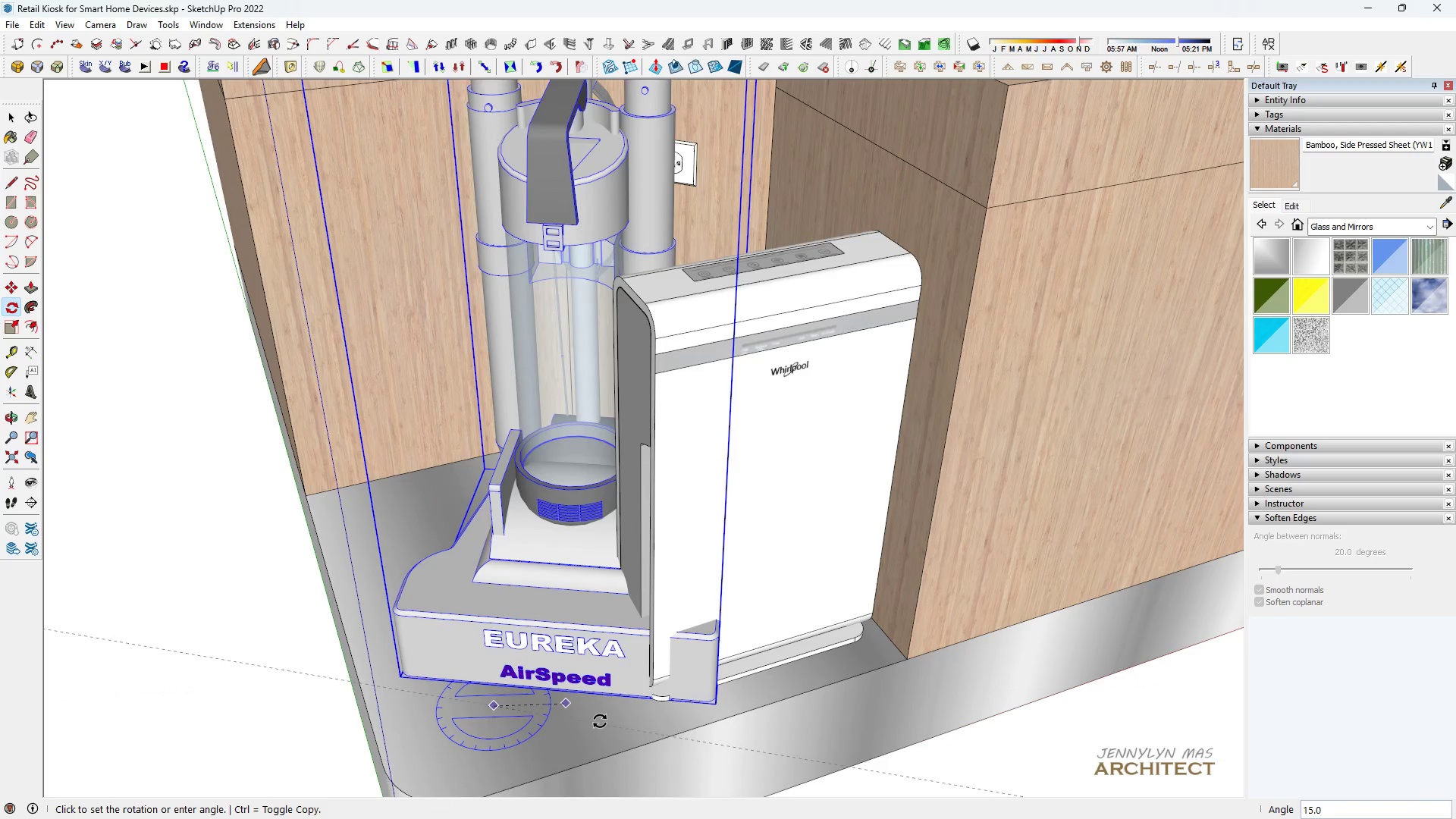 
type(90)
 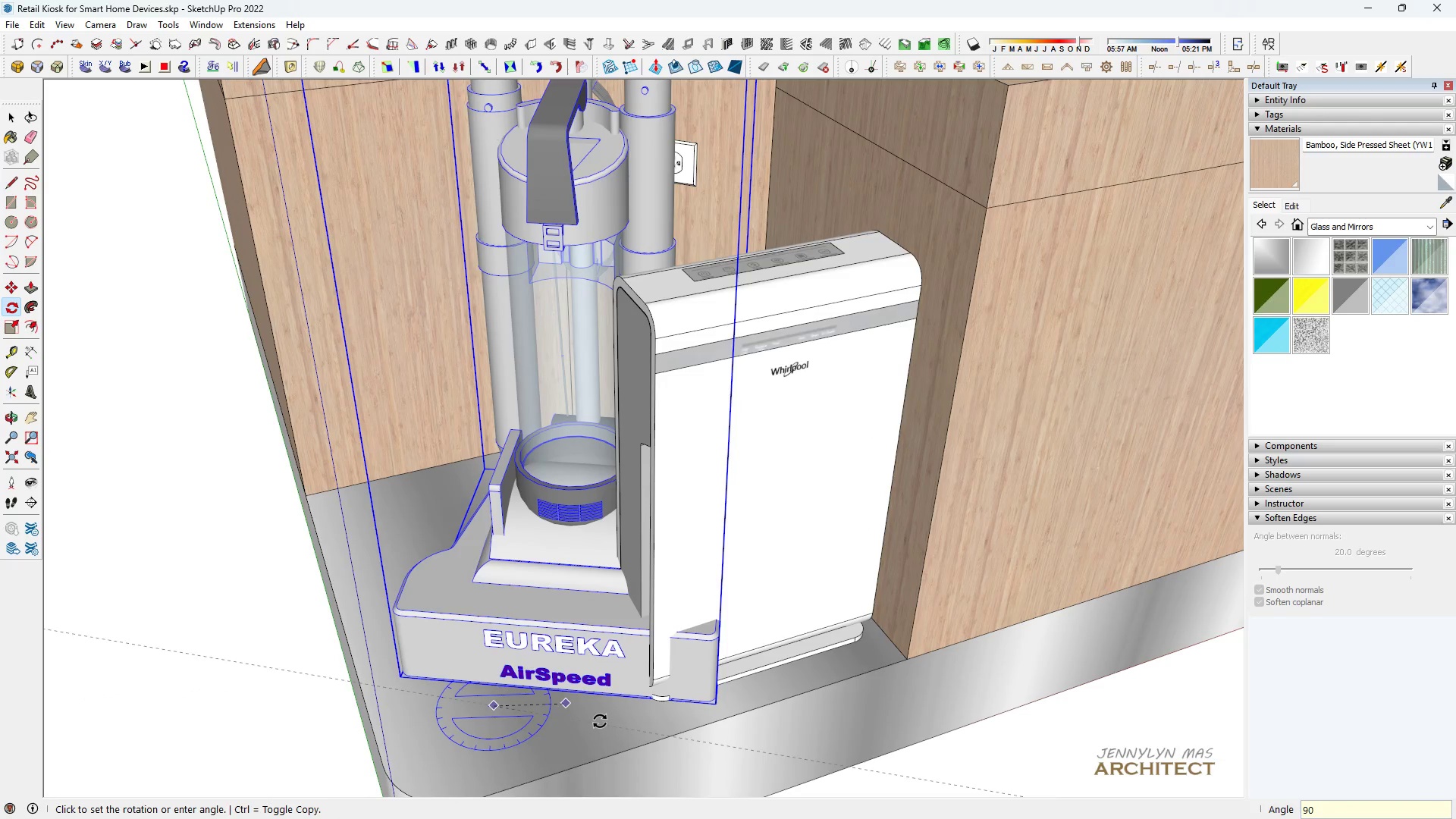 
key(Enter)
 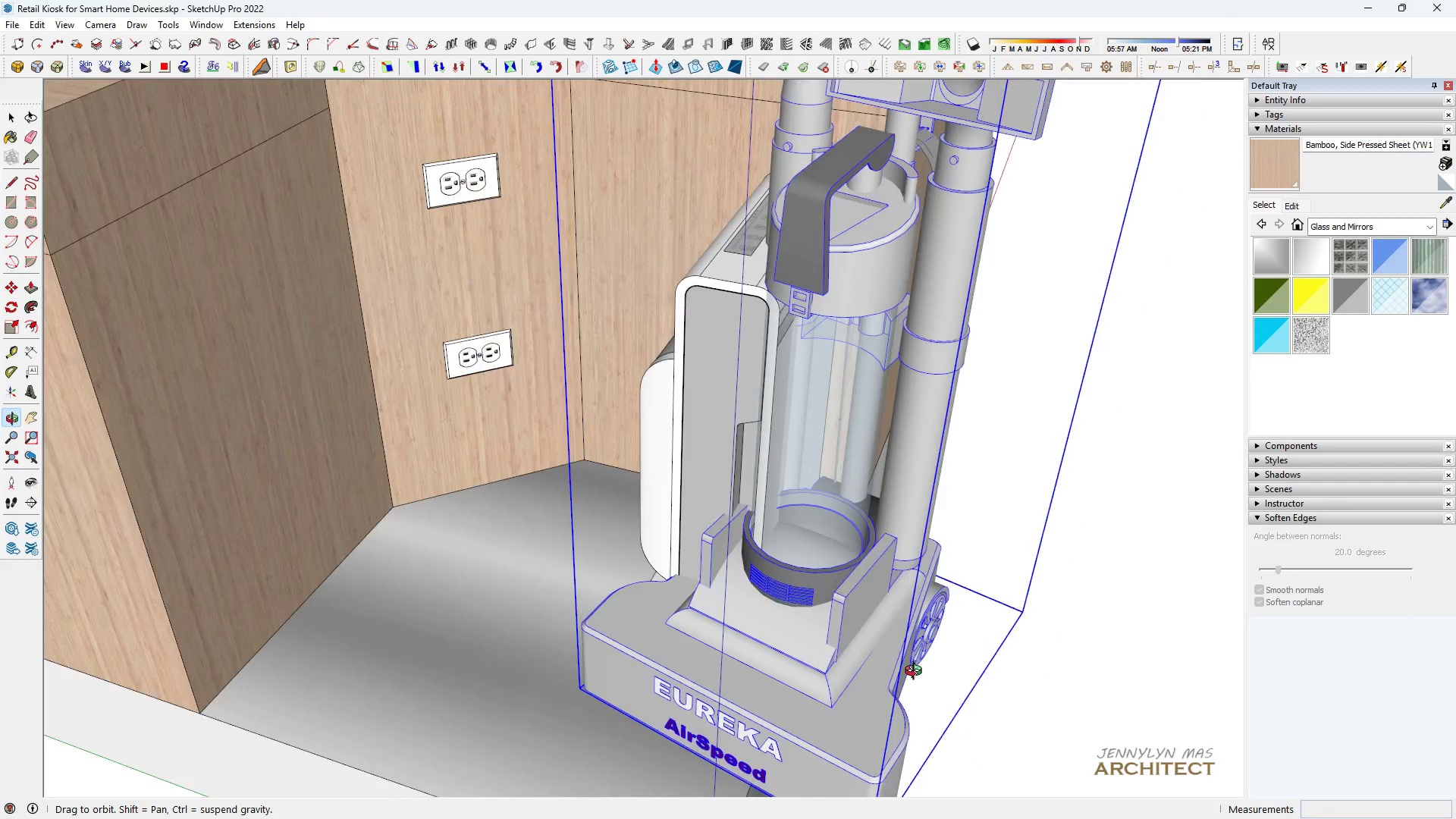 
scroll: coordinate [627, 508], scroll_direction: down, amount: 5.0
 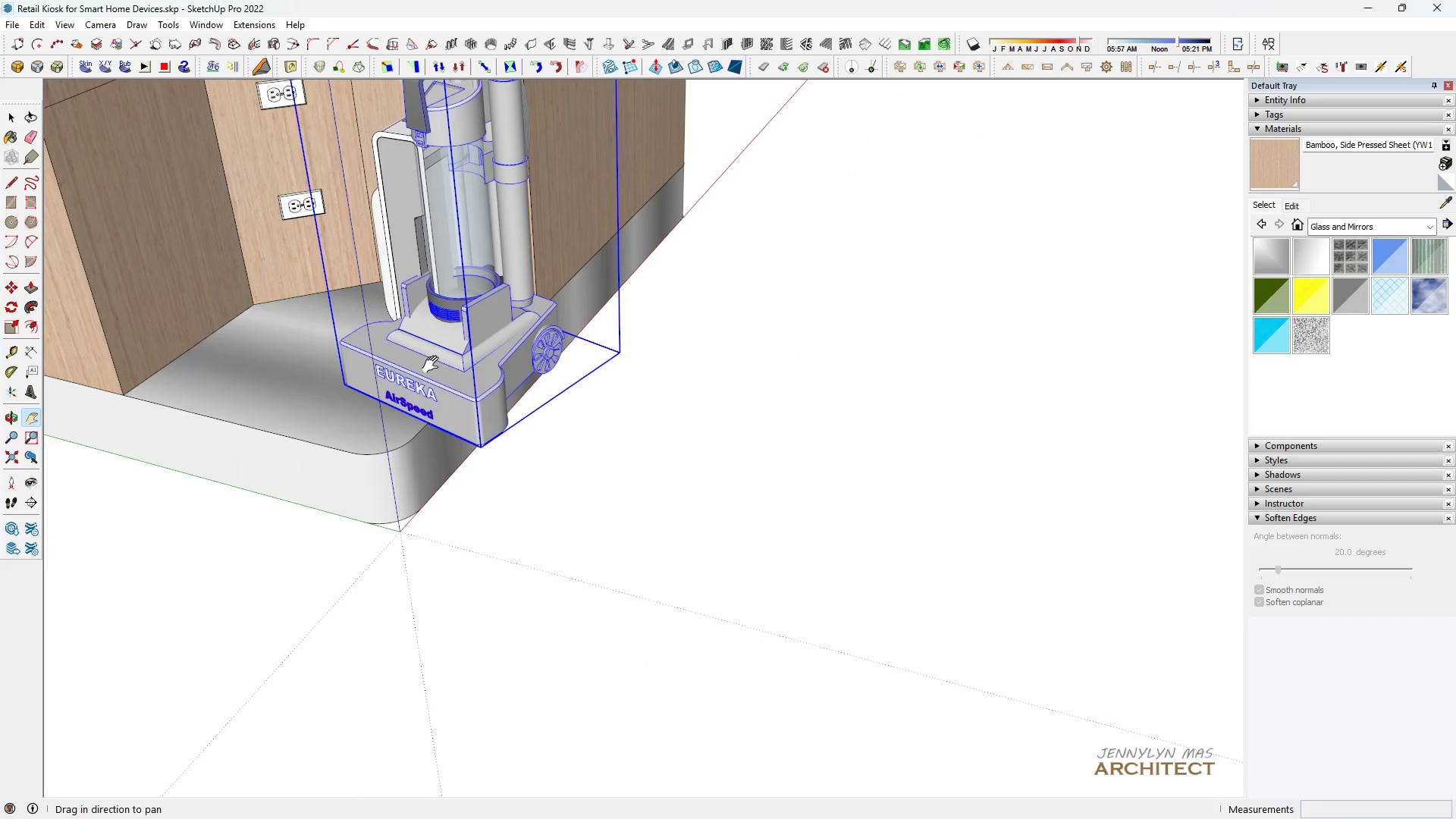 
key(Space)
 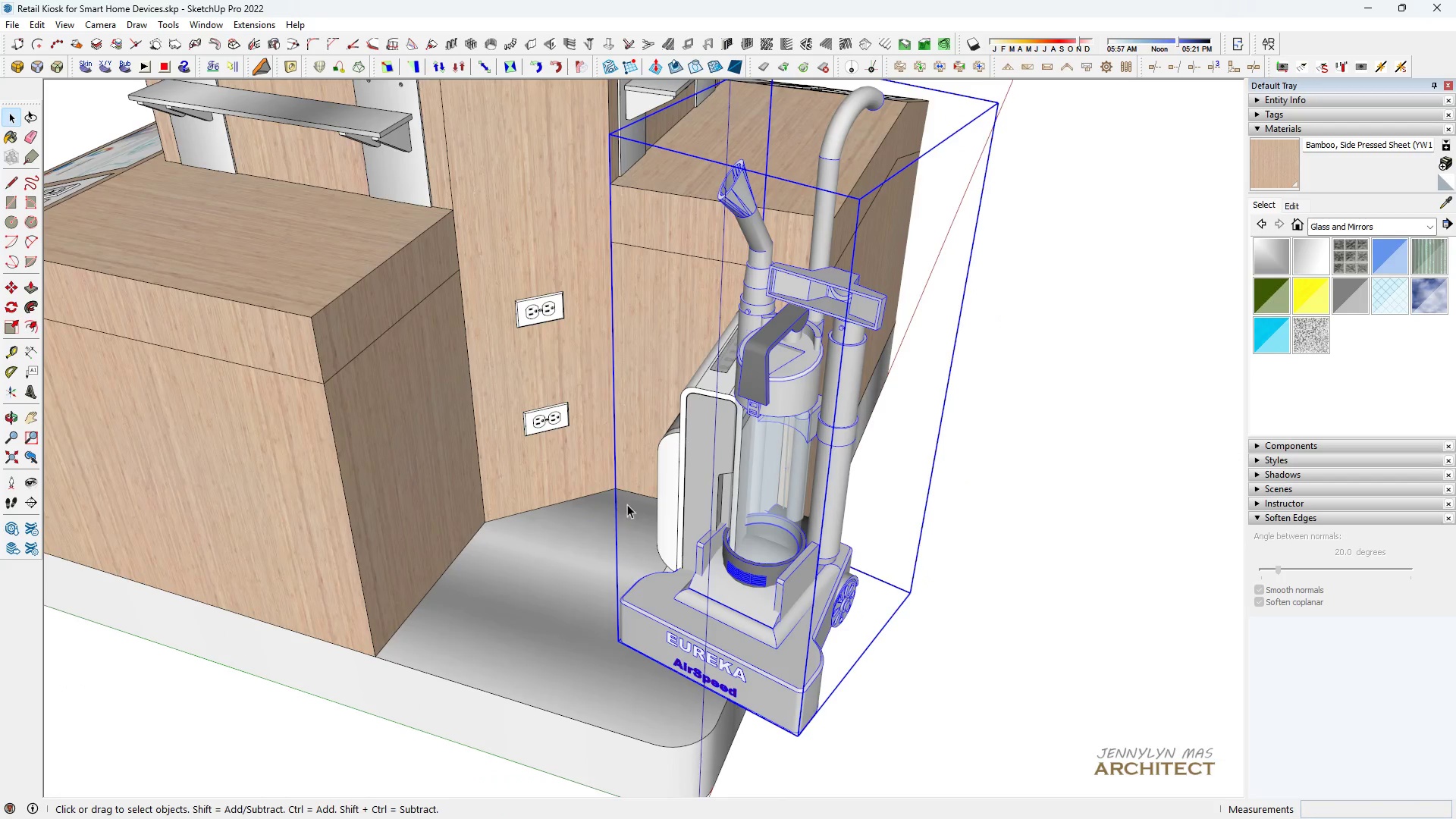 
key(H)
 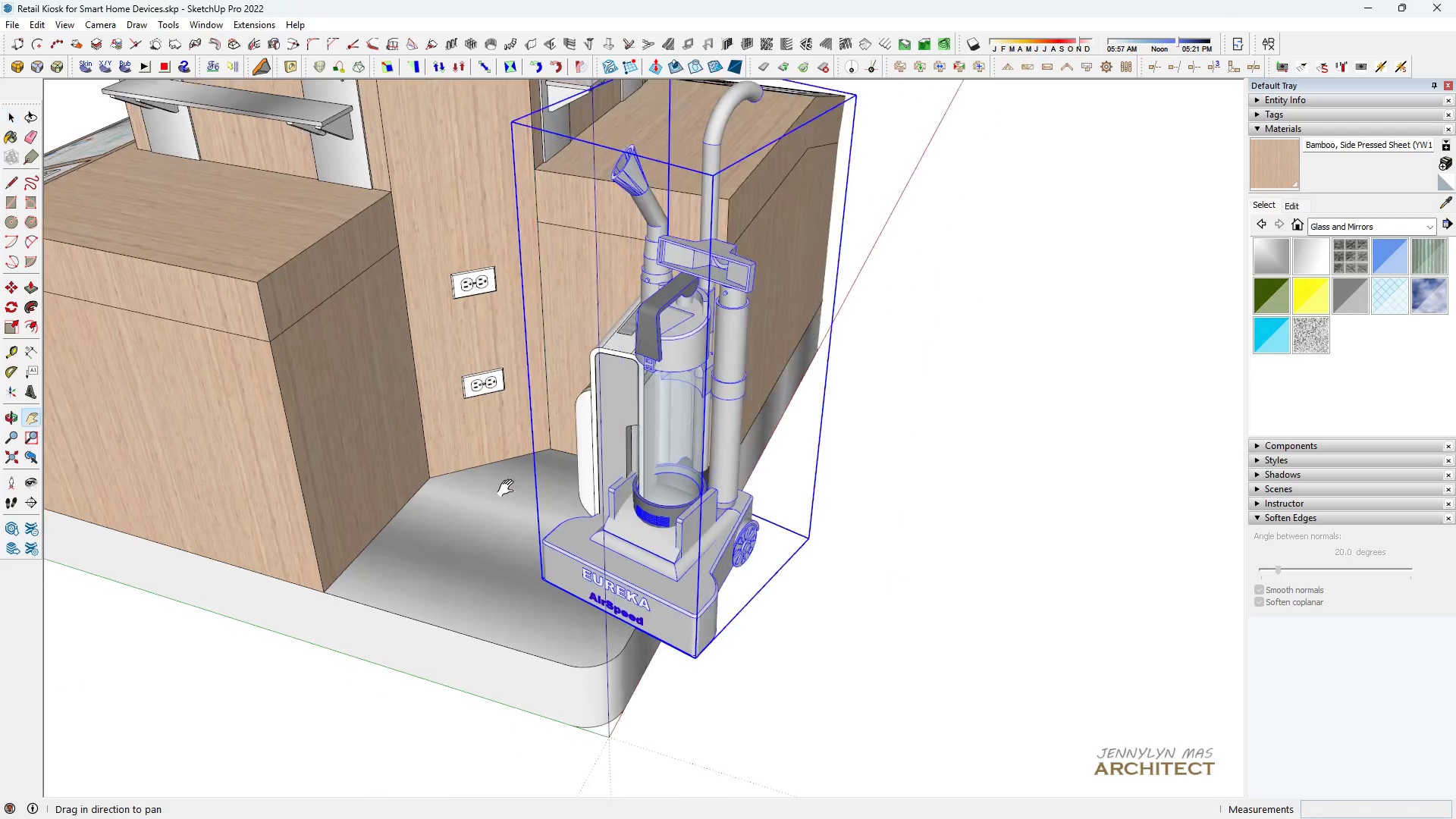 
left_click_drag(start_coordinate=[611, 557], to_coordinate=[356, 332])
 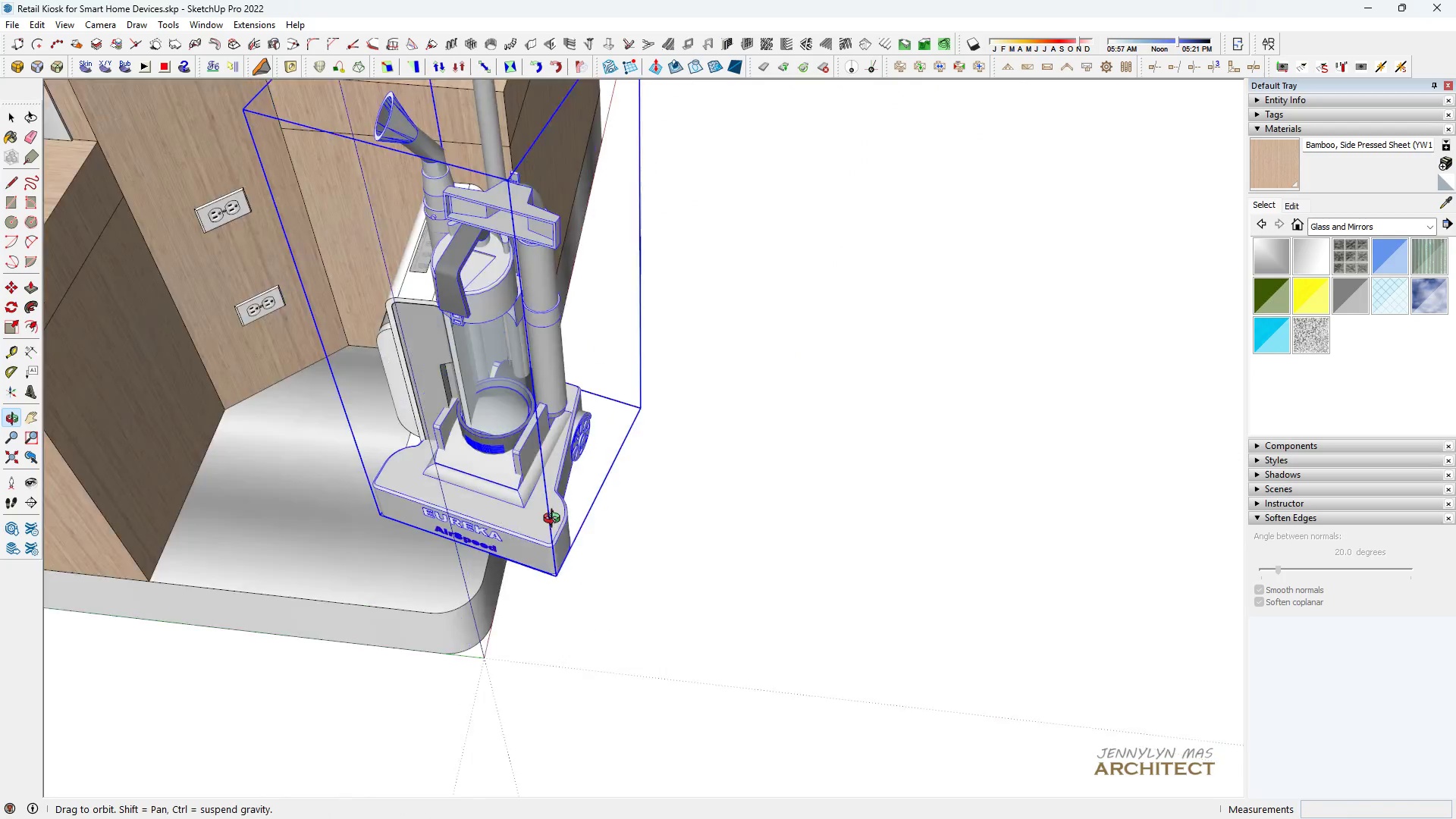 
scroll: coordinate [562, 521], scroll_direction: down, amount: 3.0
 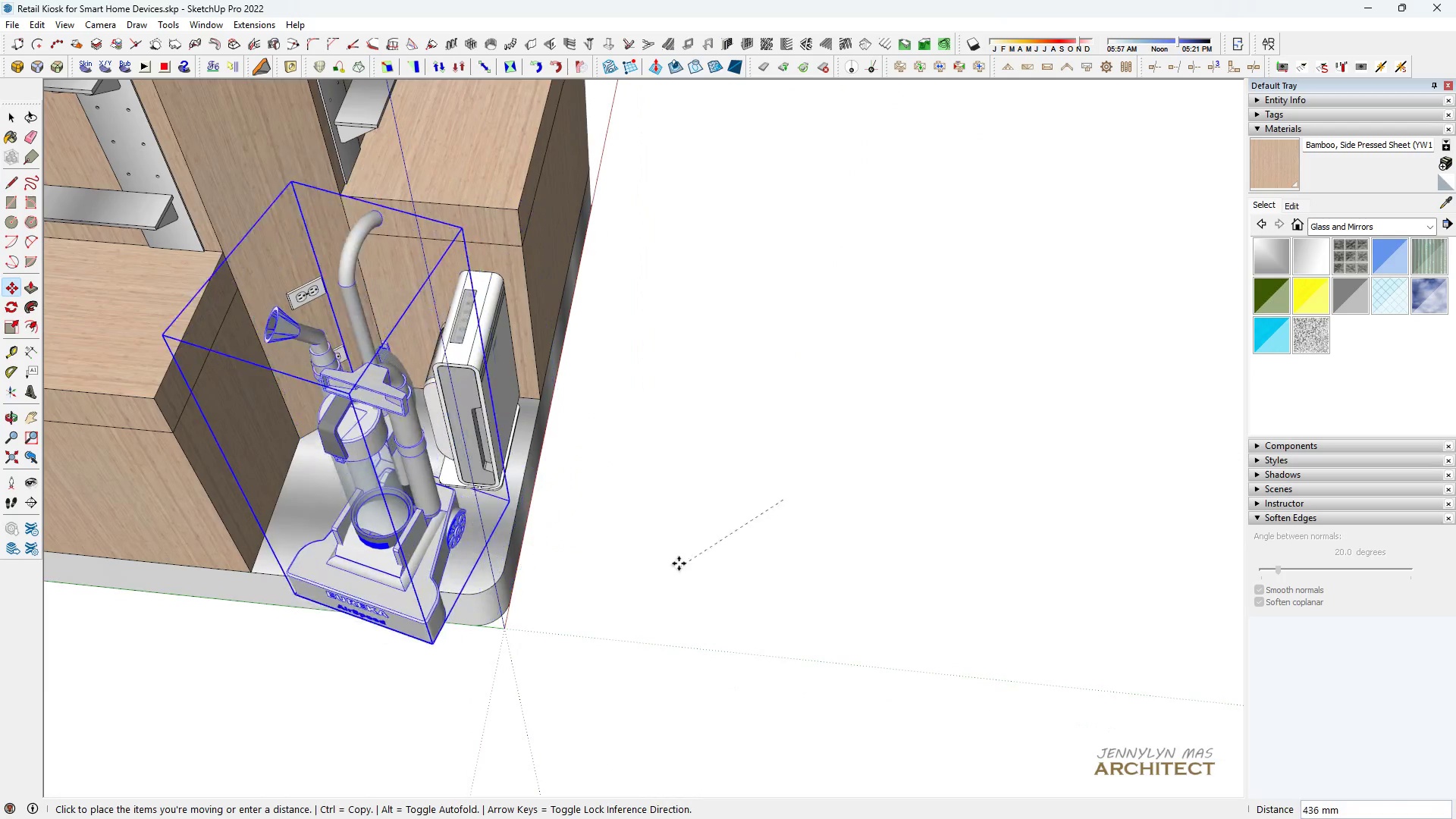 
key(Space)
 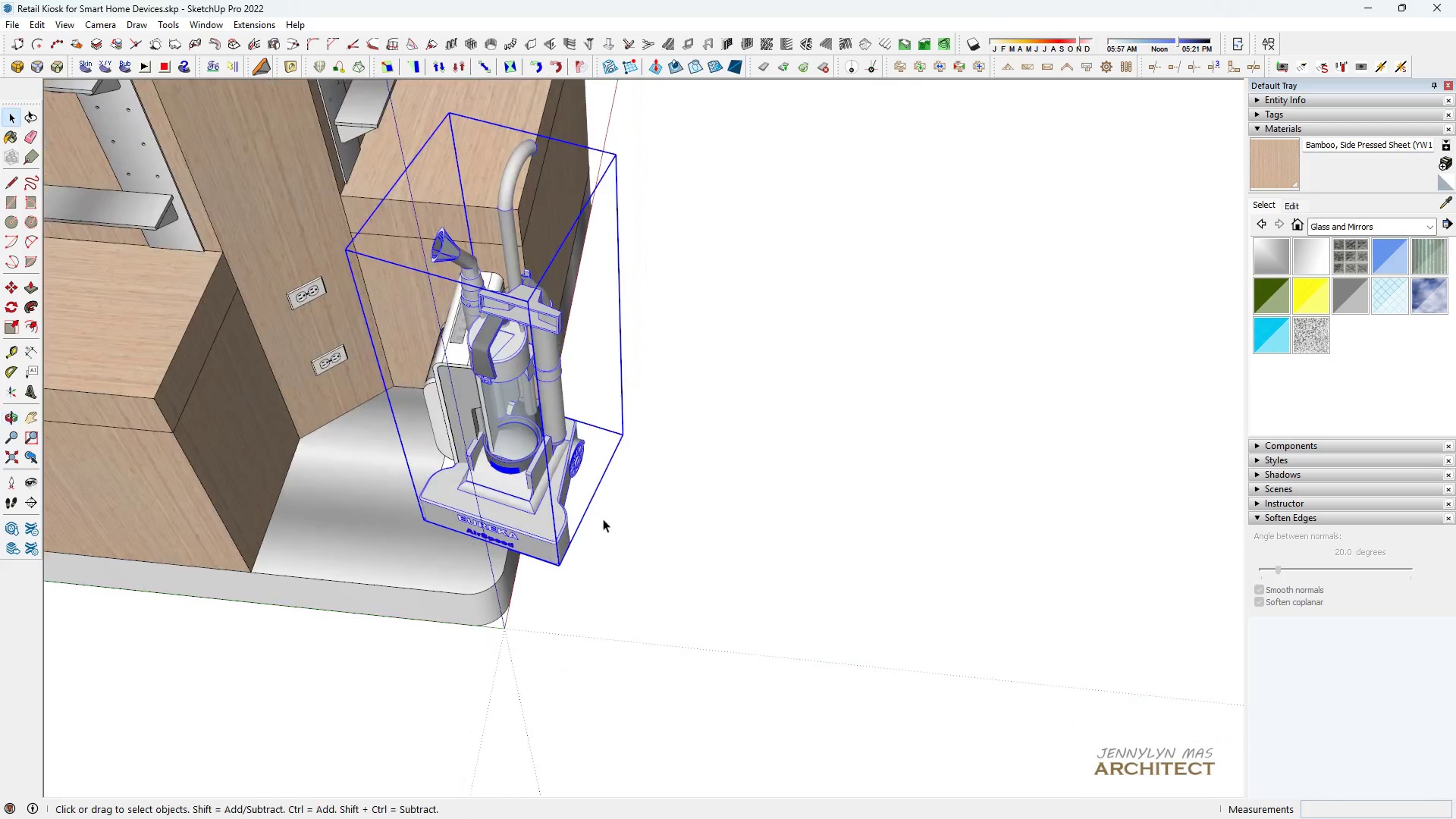 
key(M)
 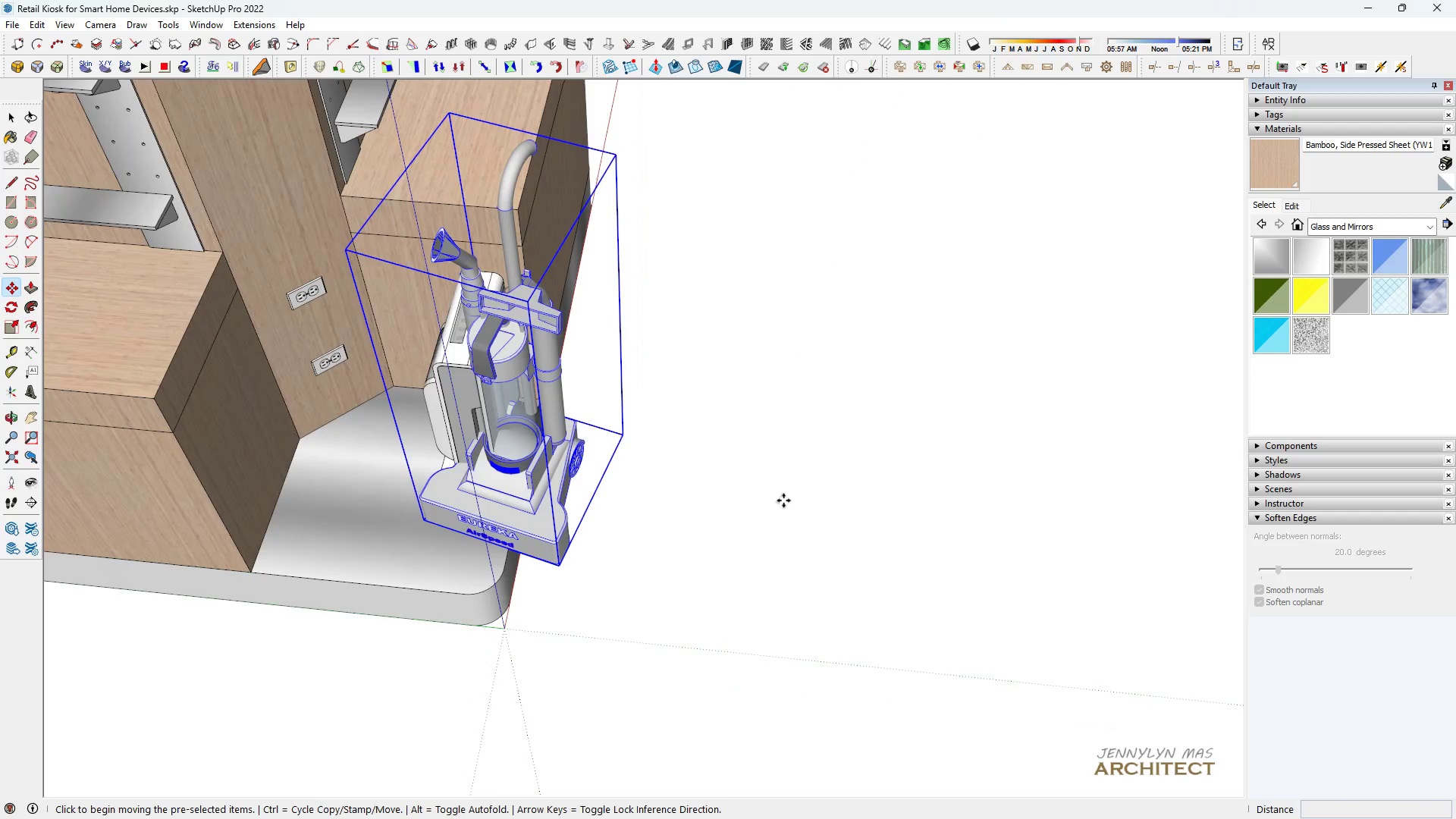 
left_click_drag(start_coordinate=[783, 500], to_coordinate=[774, 504])
 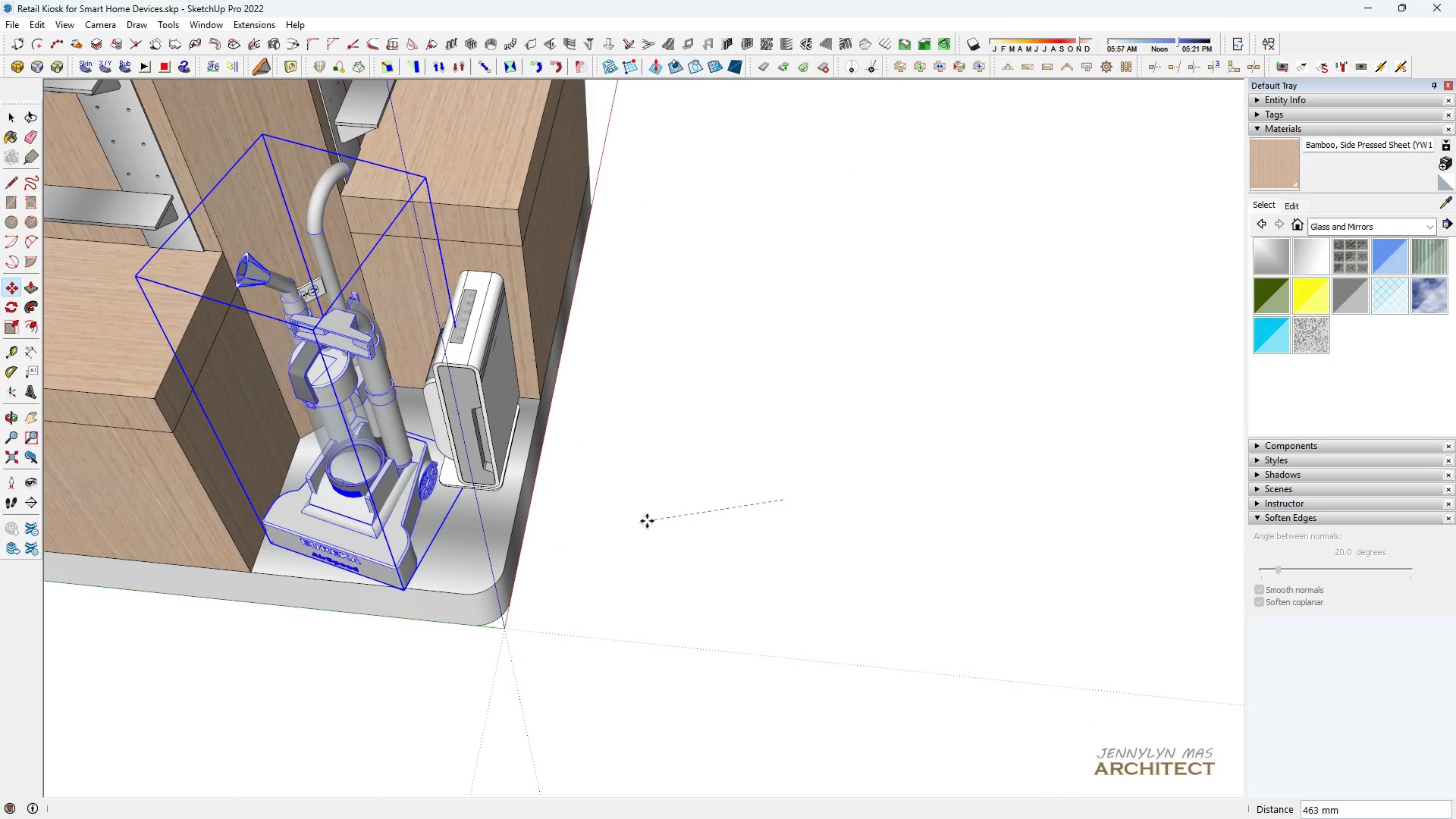 
scroll: coordinate [316, 544], scroll_direction: up, amount: 5.0
 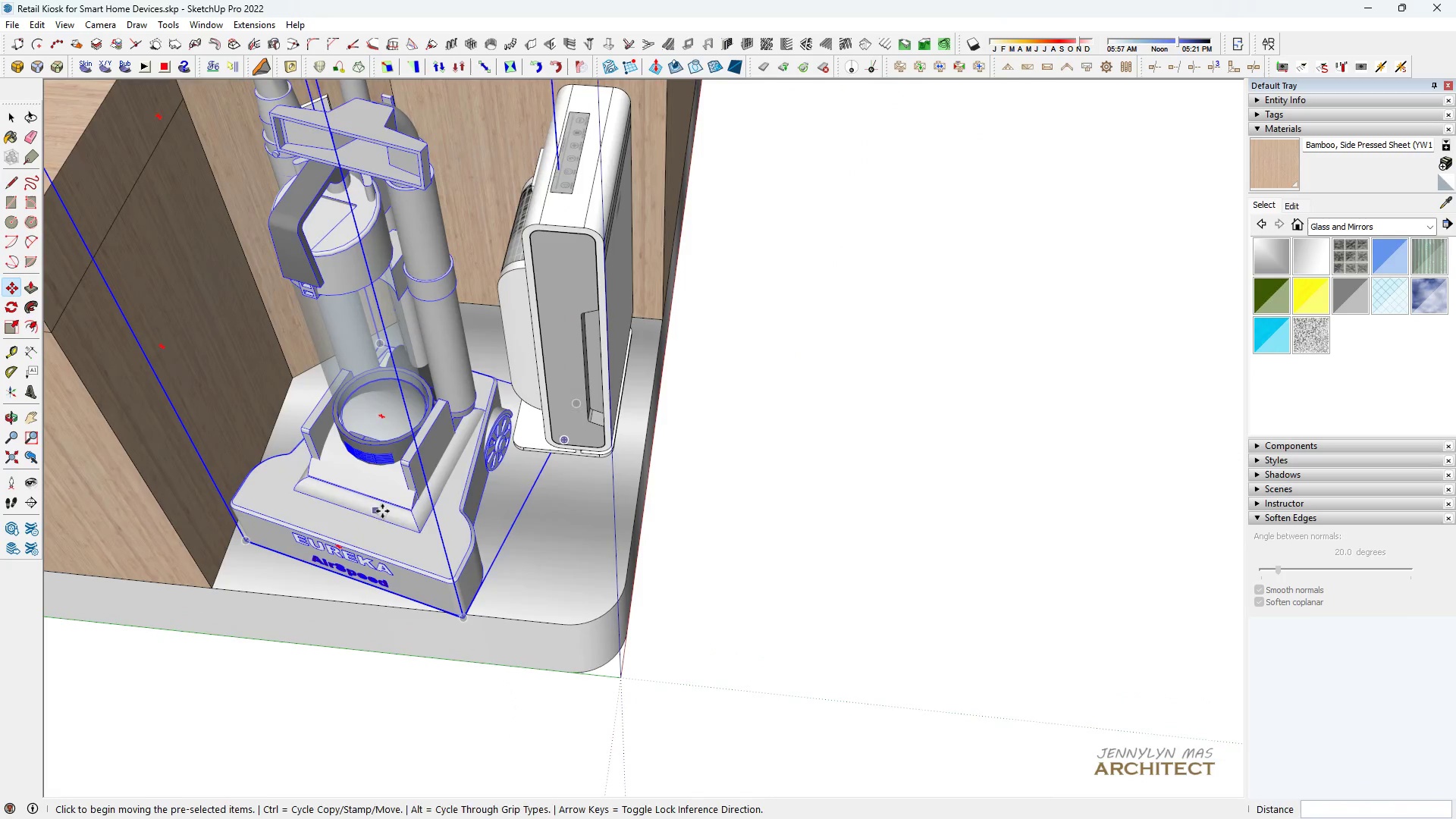 
key(Space)
 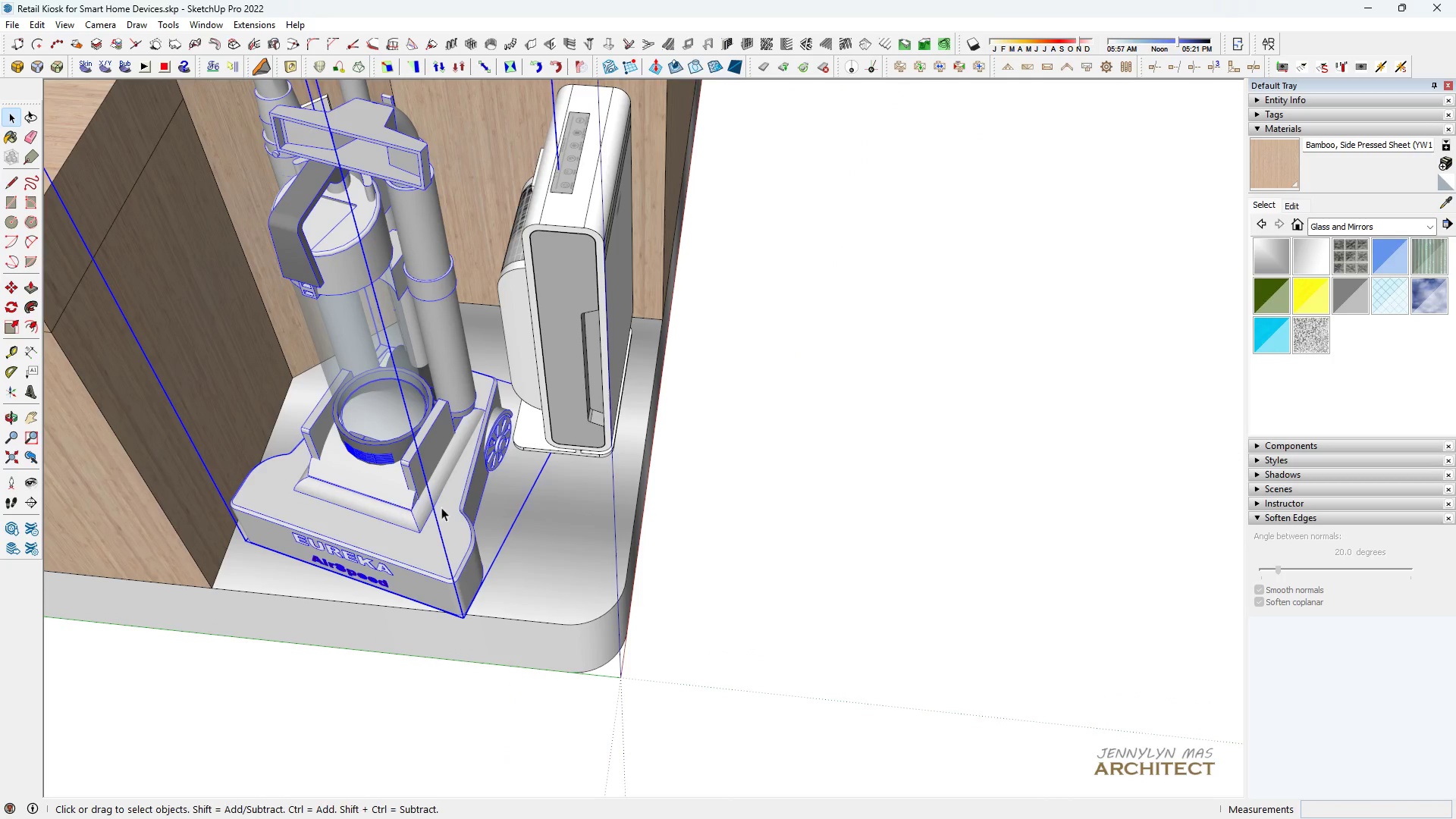 
scroll: coordinate [469, 520], scroll_direction: up, amount: 3.0
 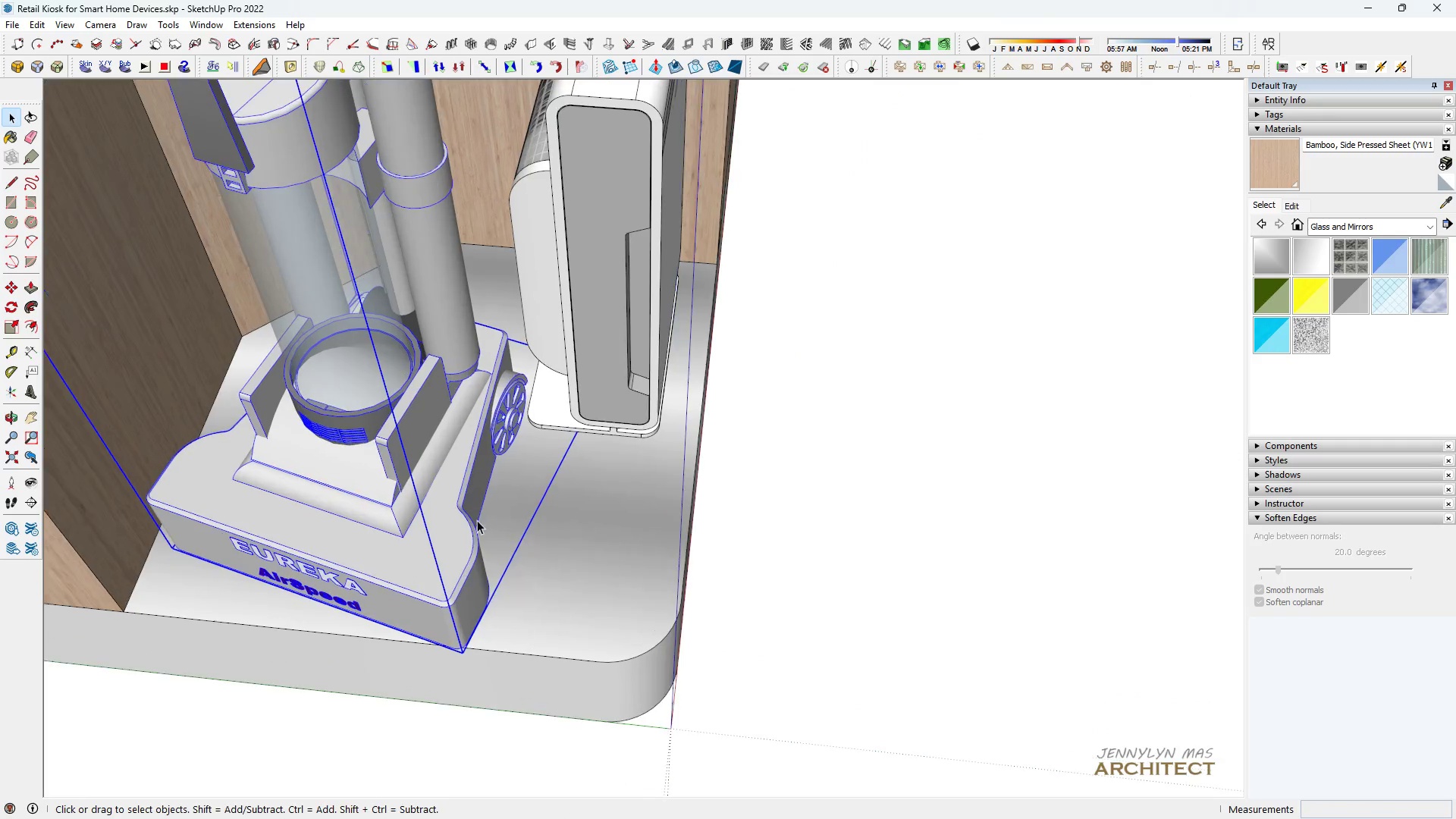 
key(Q)
 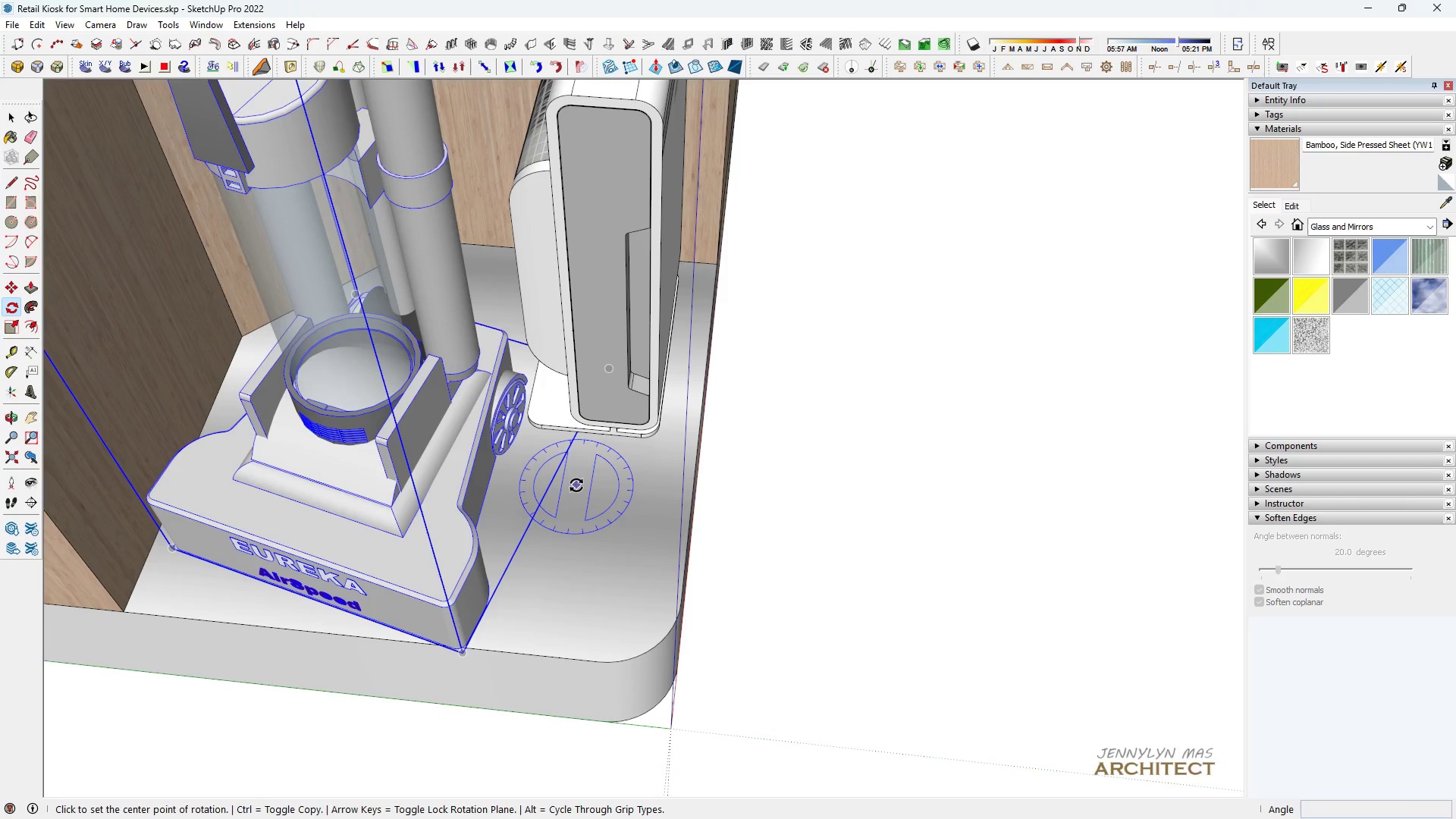 
left_click([576, 485])
 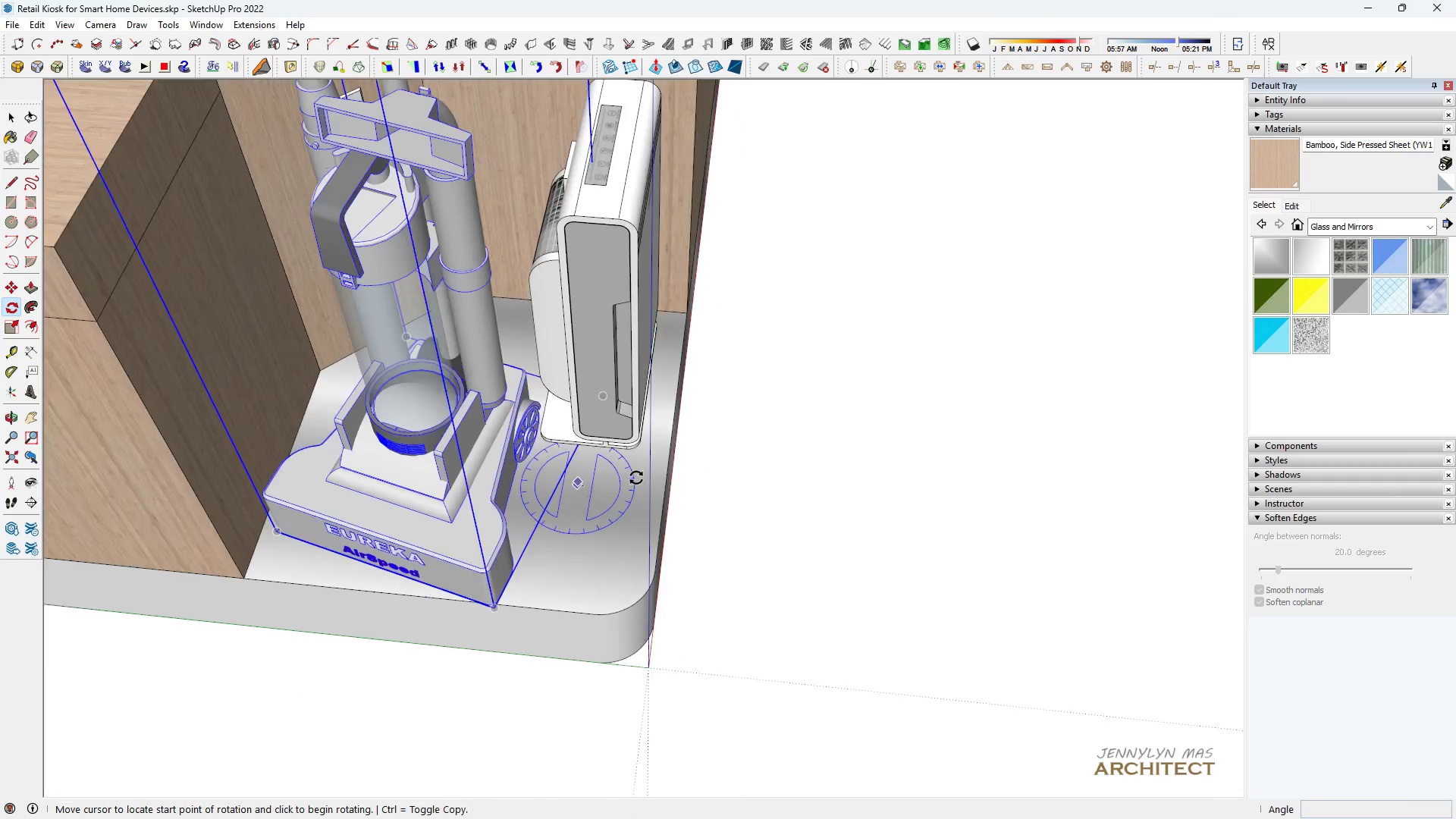 
scroll: coordinate [905, 464], scroll_direction: down, amount: 5.0
 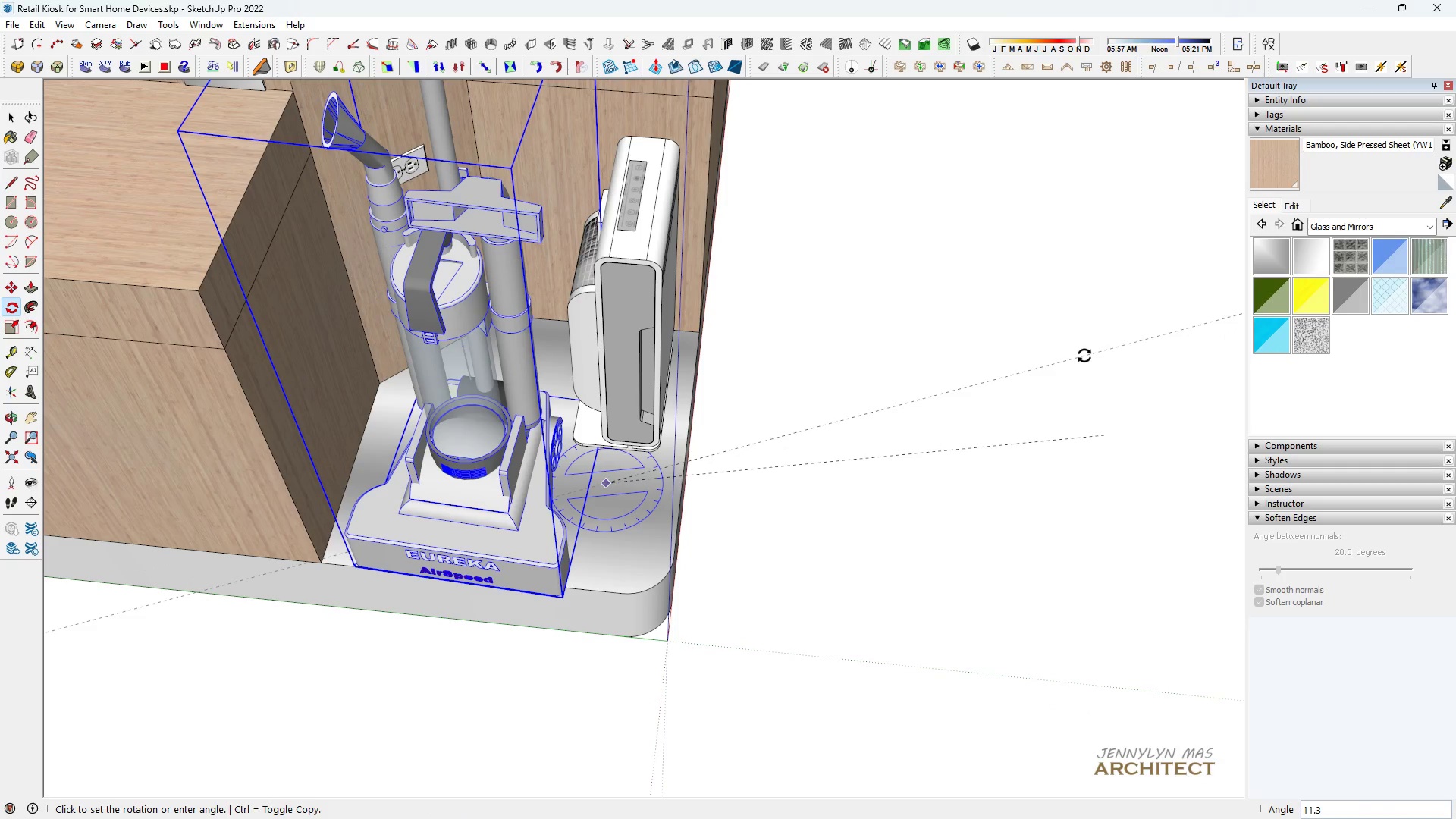 
type(30)
 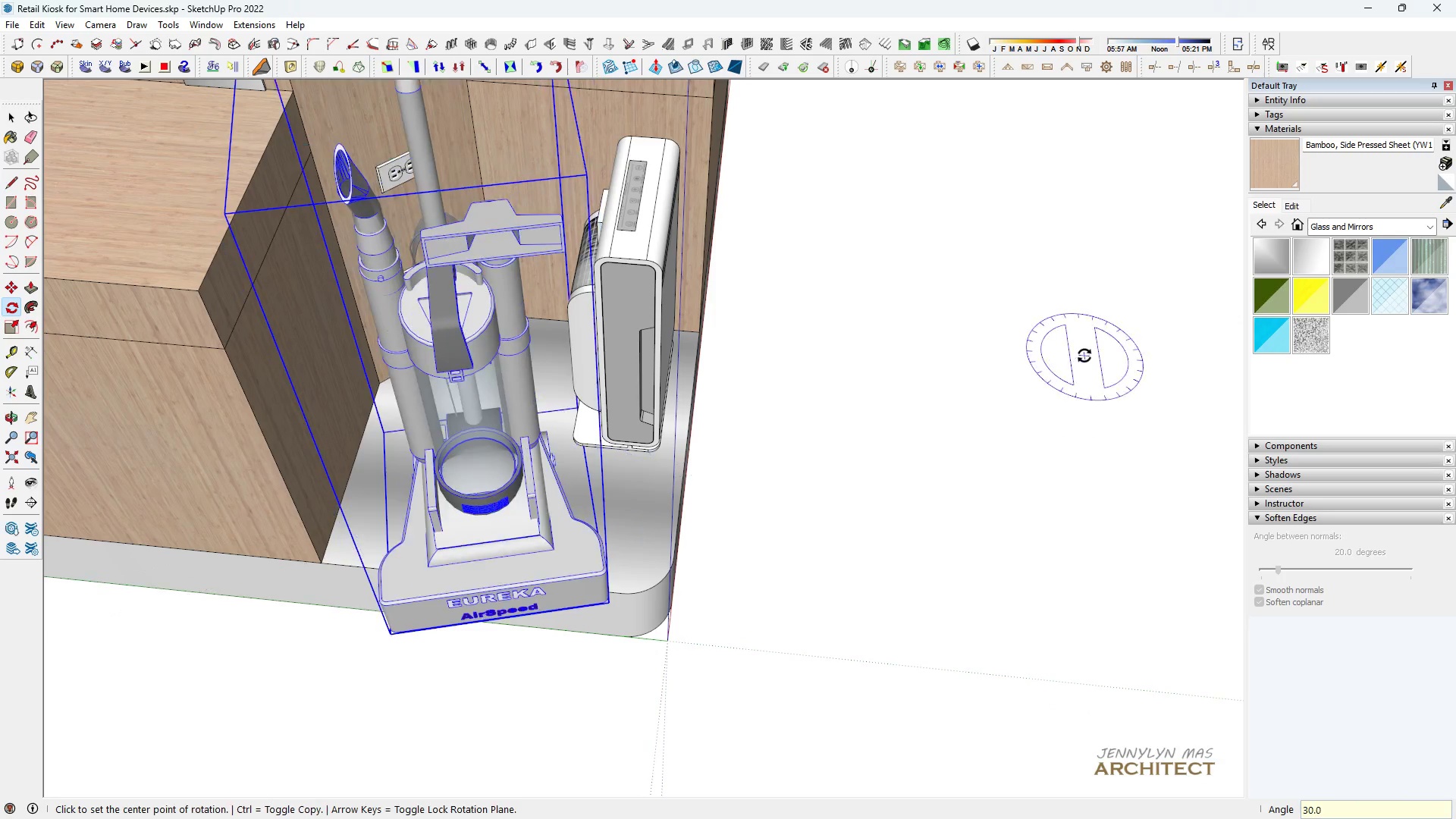 
key(Enter)
 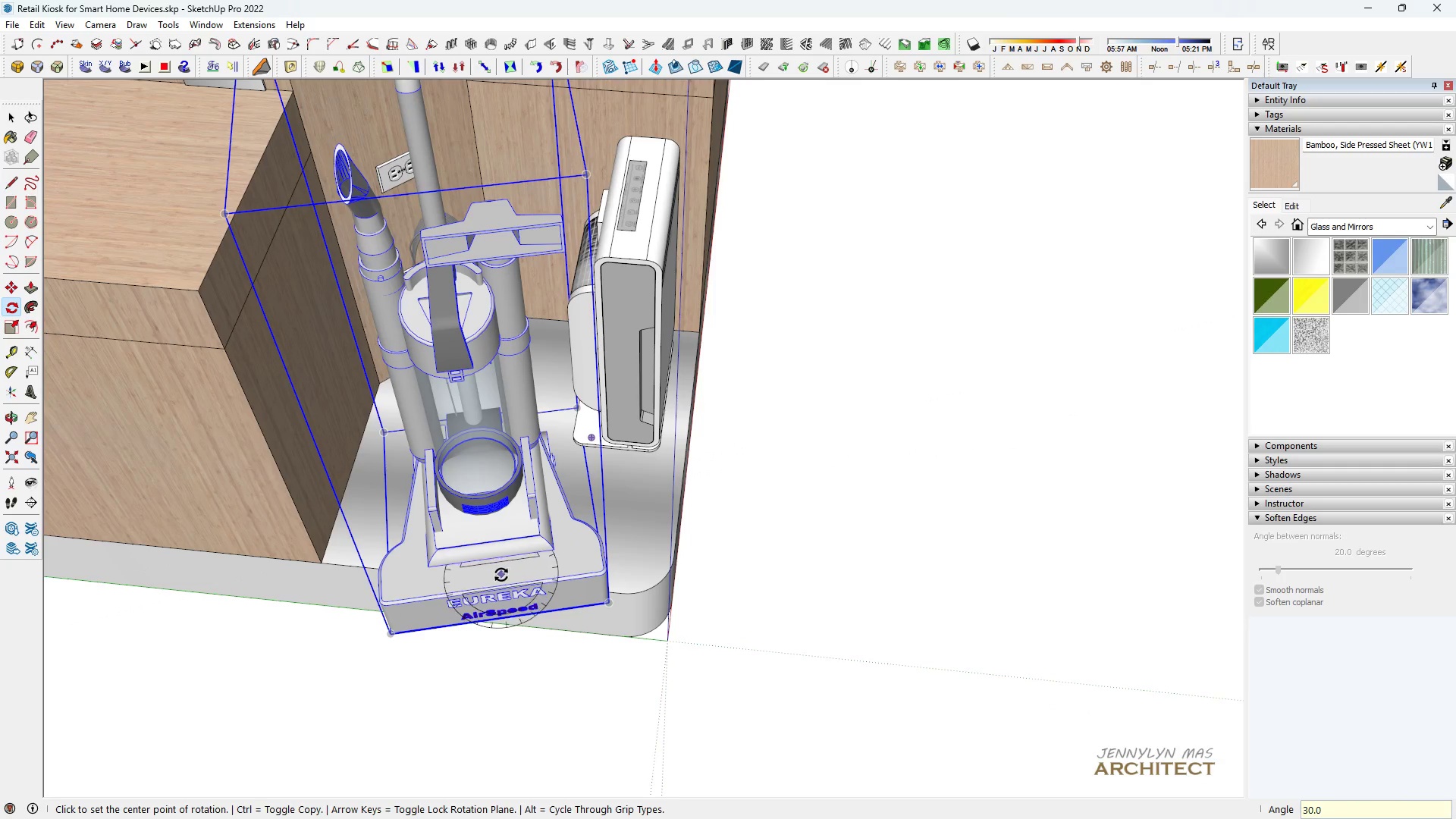 
key(Space)
 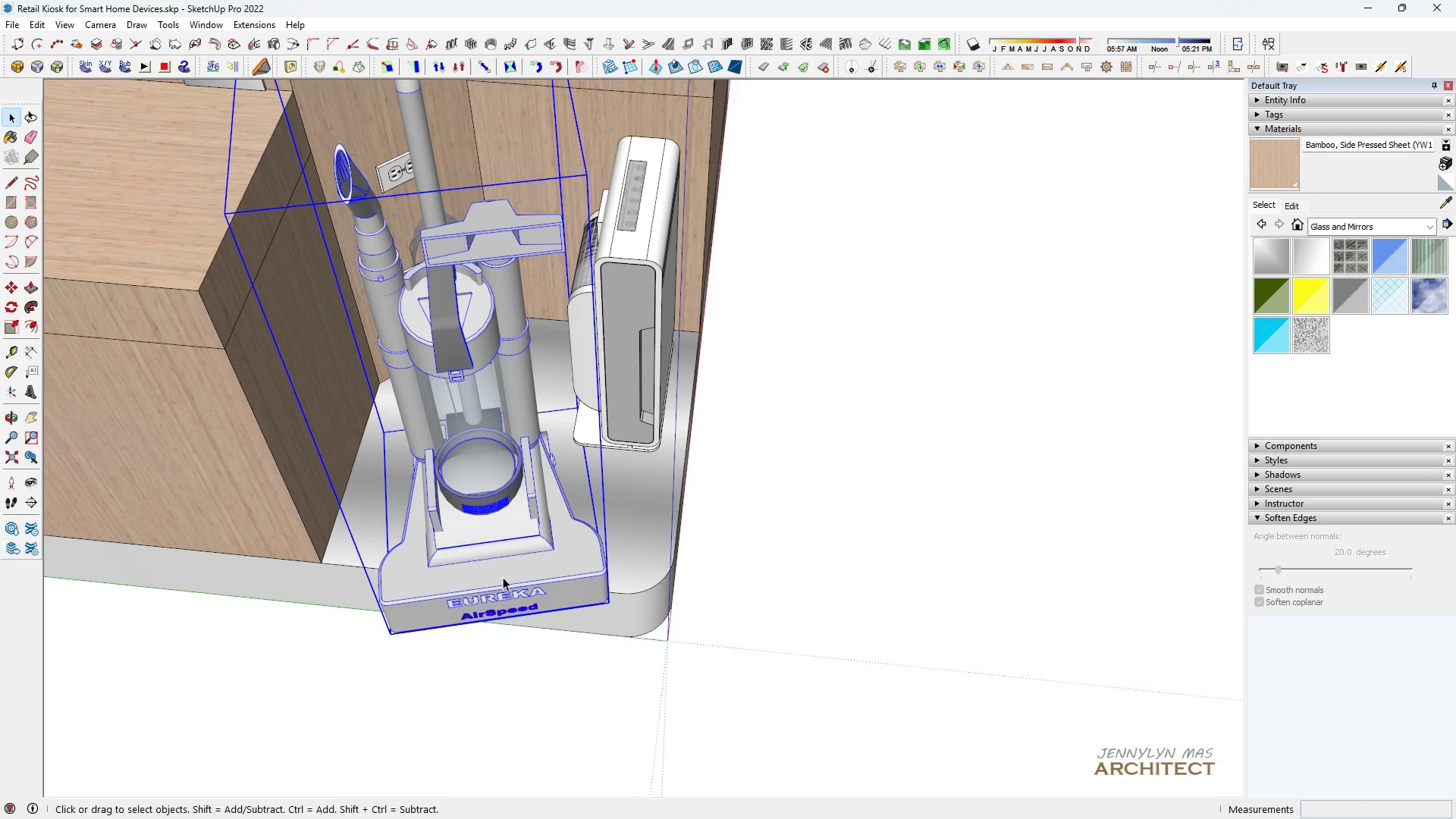 
key(H)
 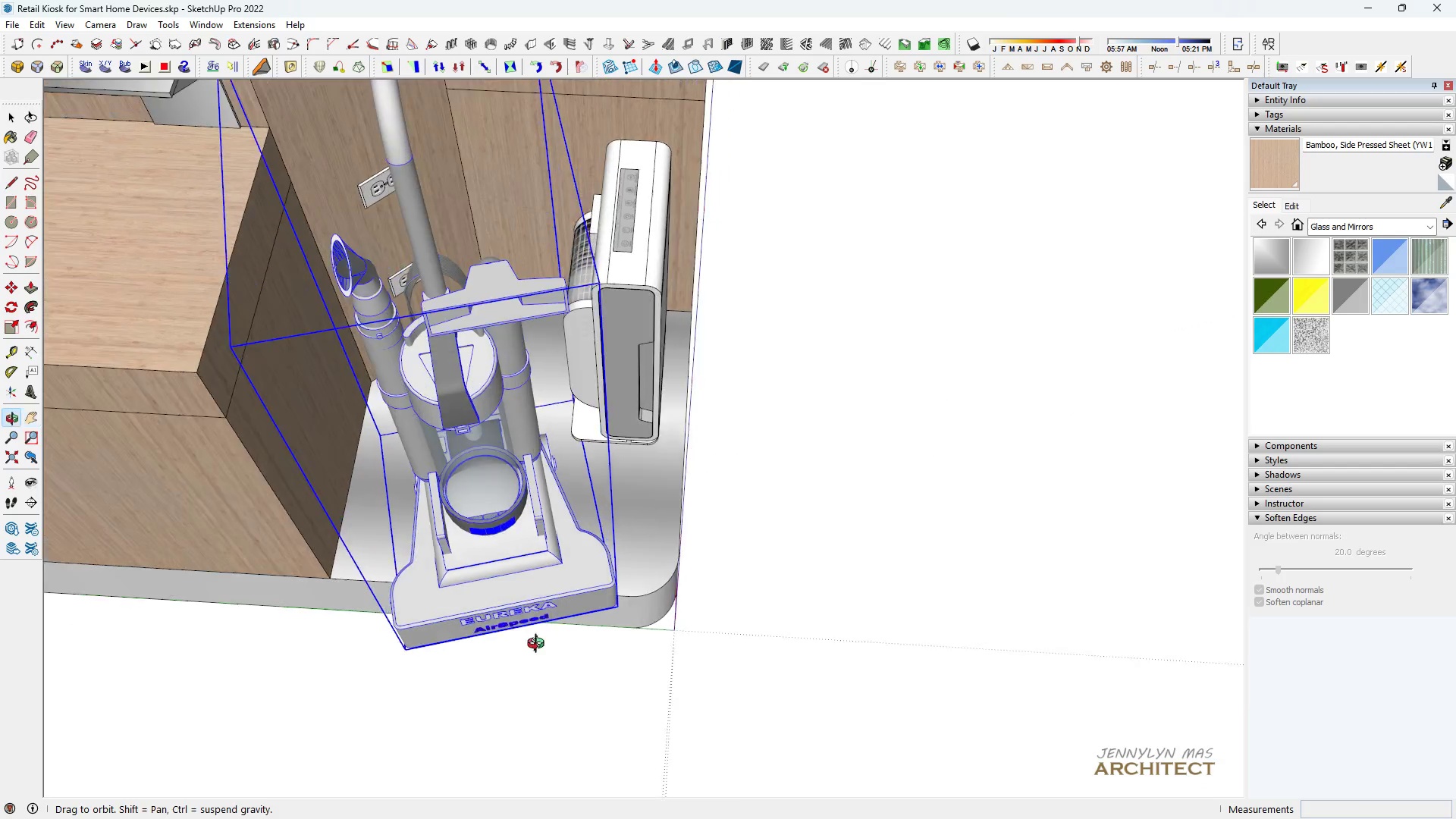 
key(Space)
 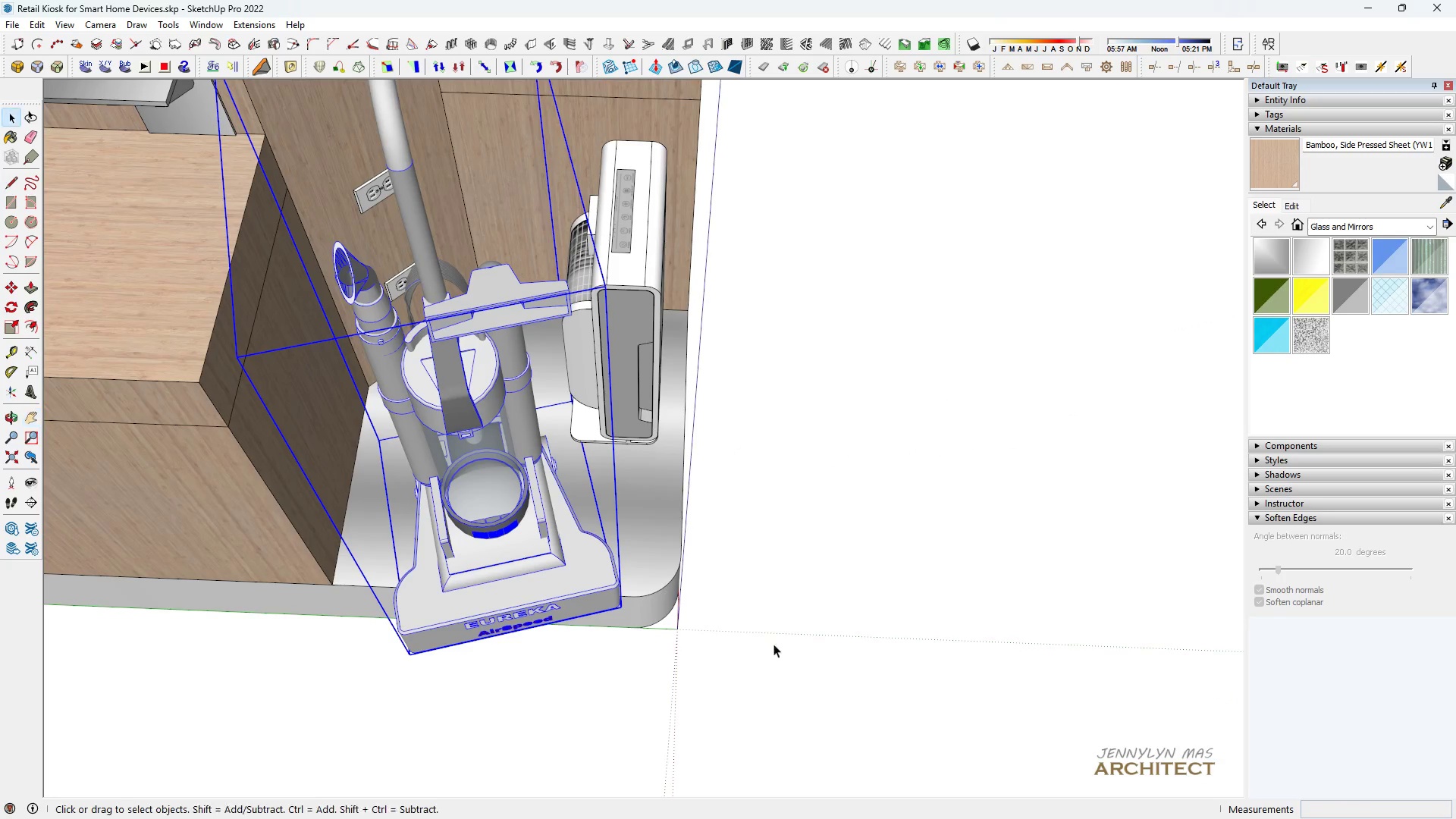 
key(M)
 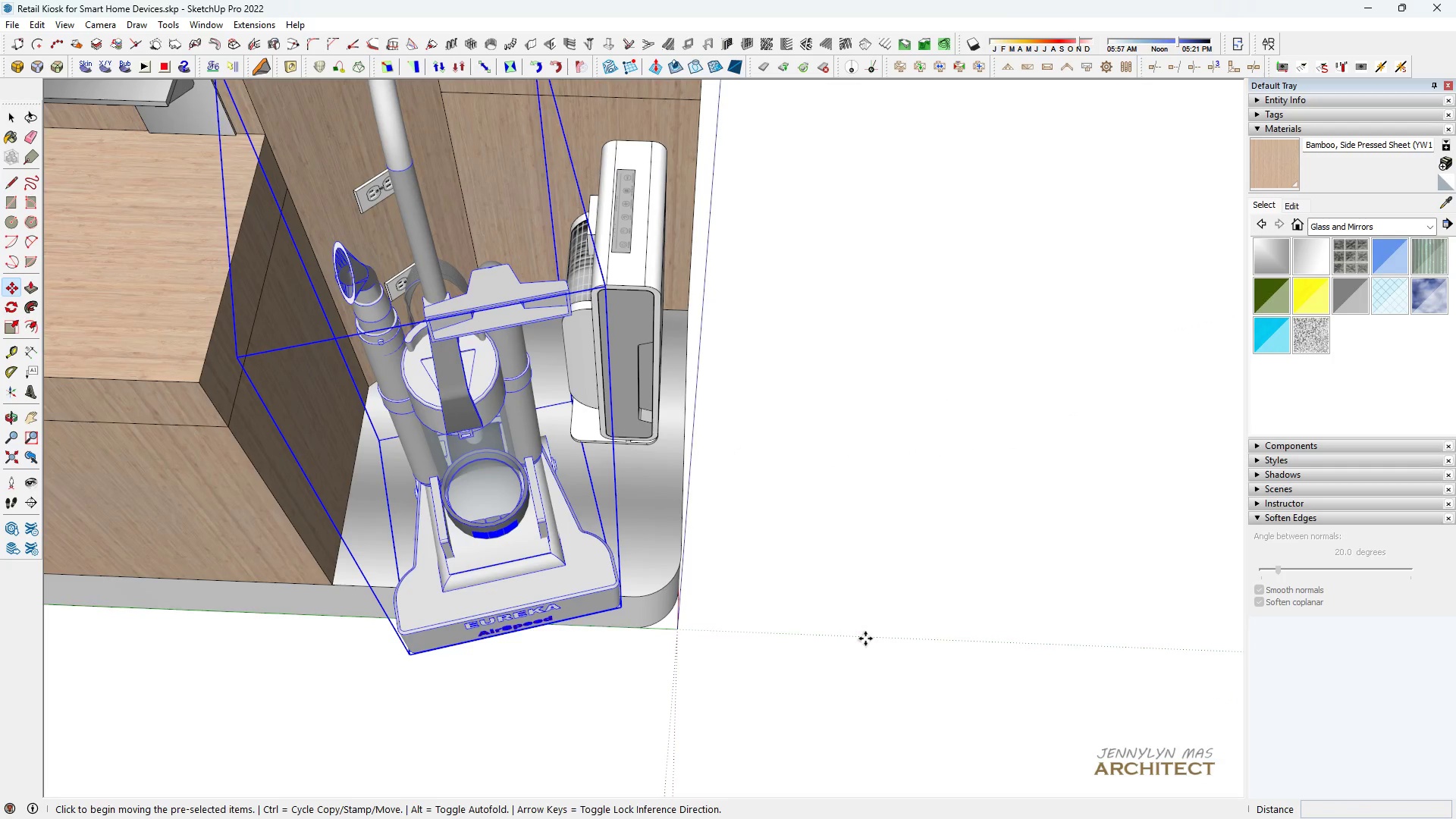 
left_click([865, 638])
 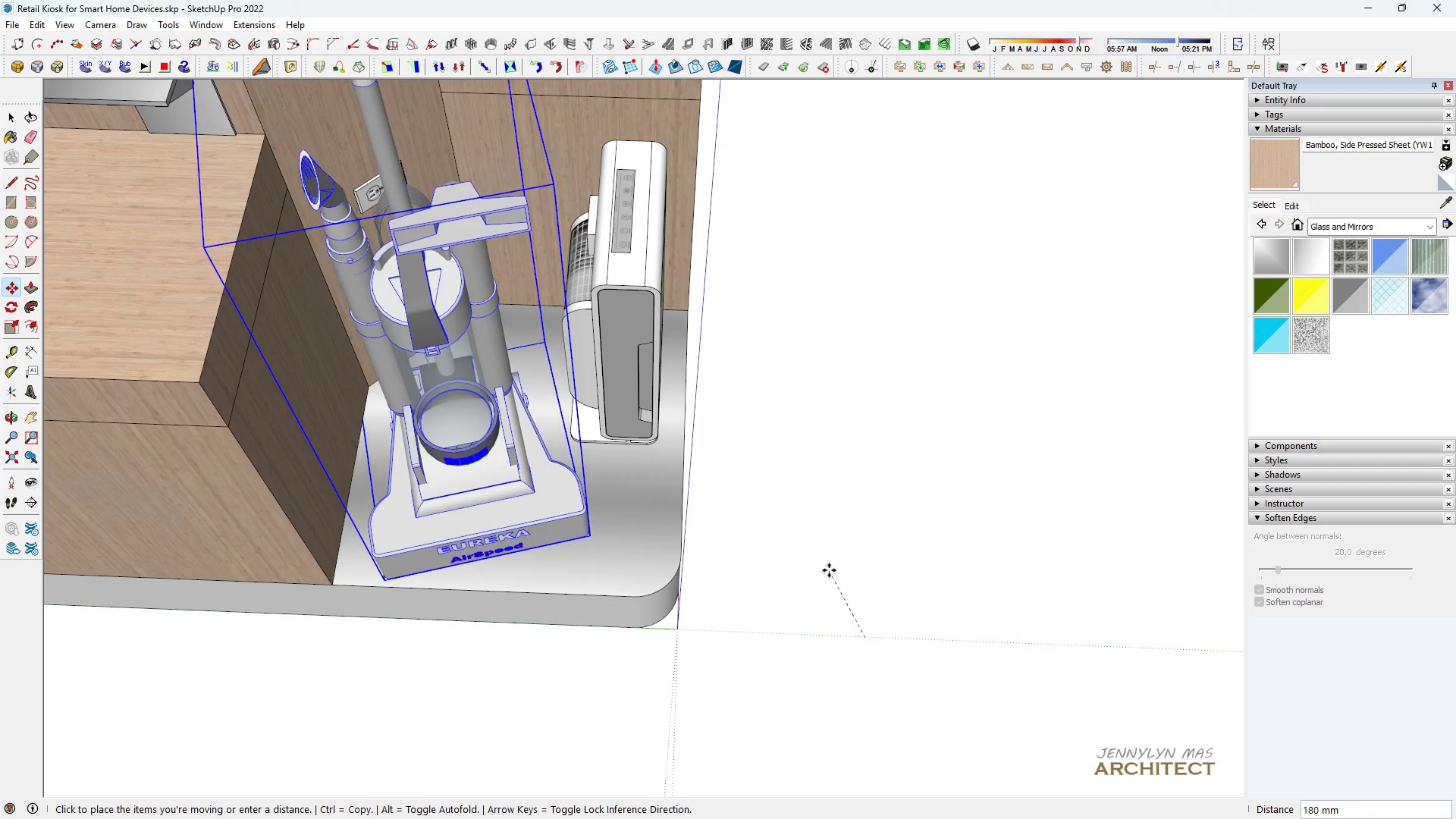 
left_click([829, 570])
 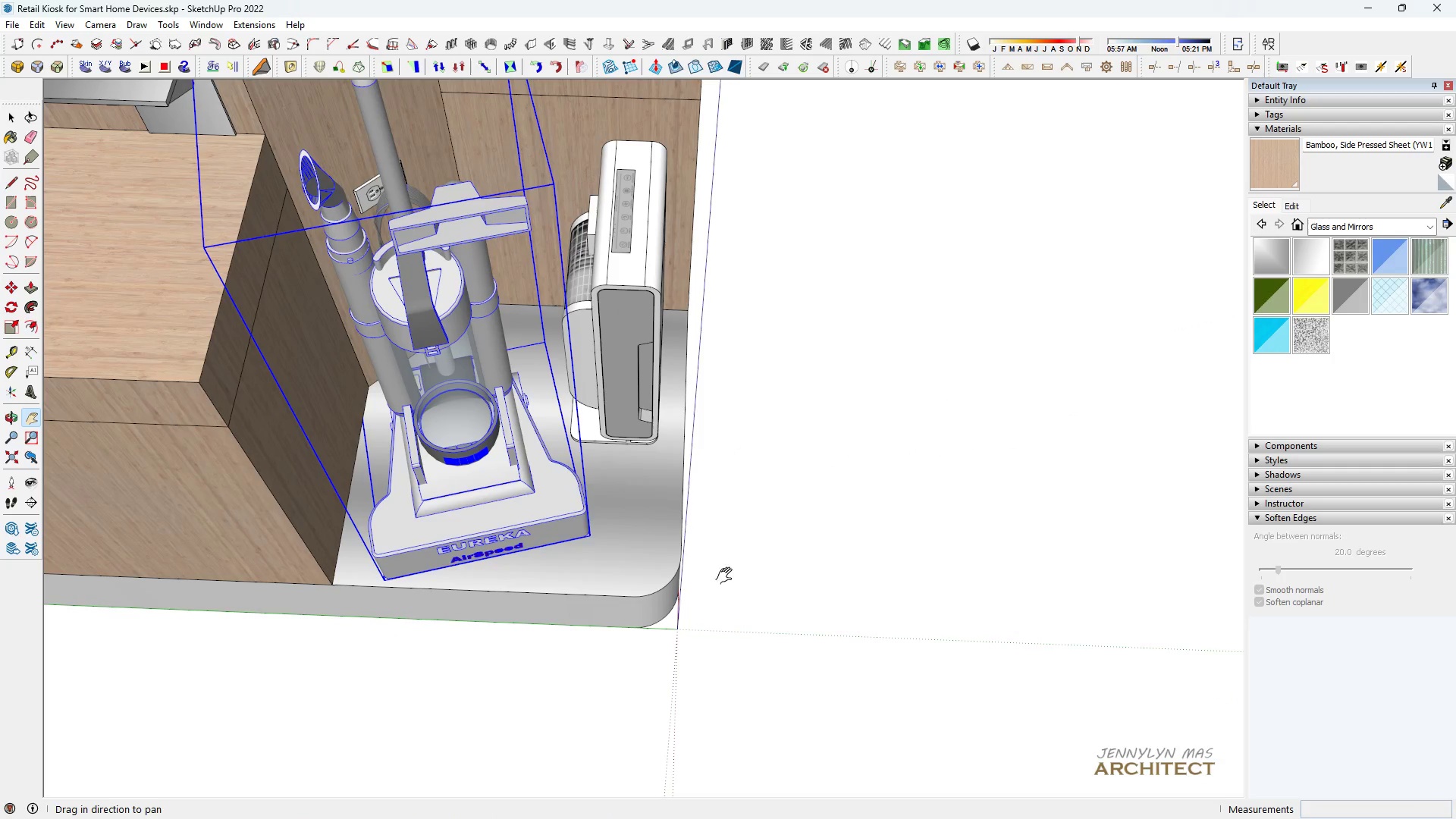 
key(H)
 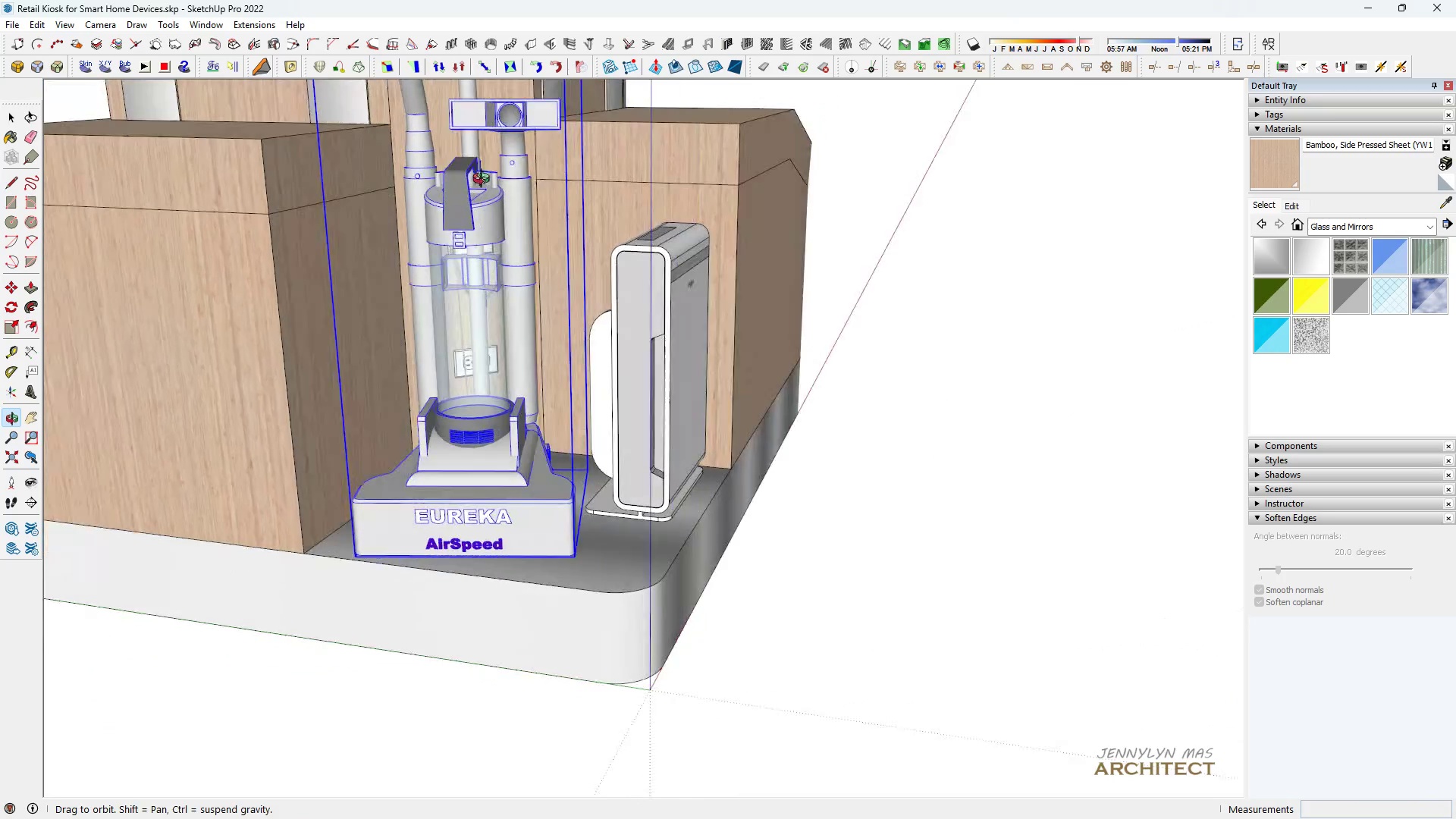 
key(Space)
 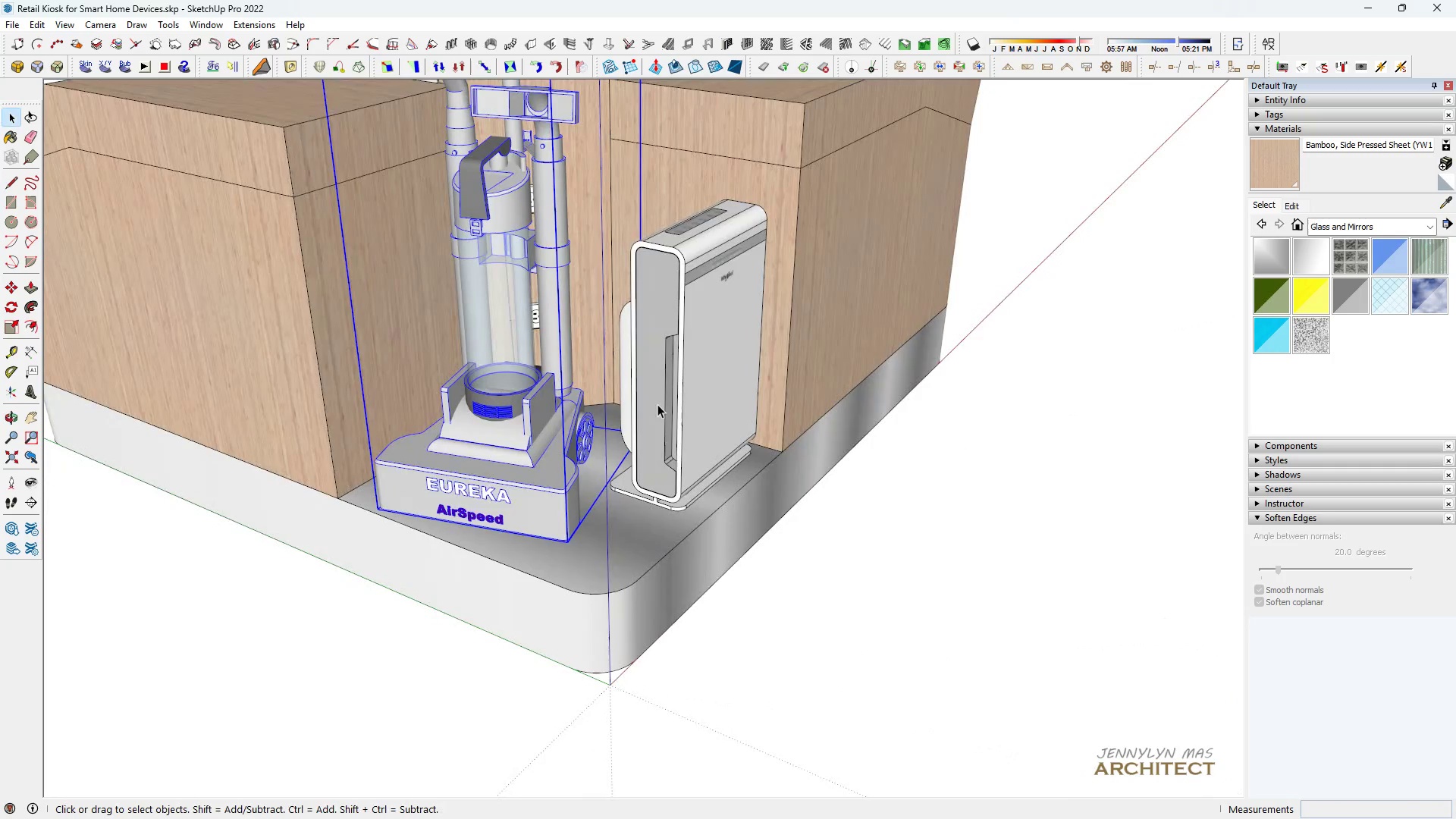 
left_click([663, 406])
 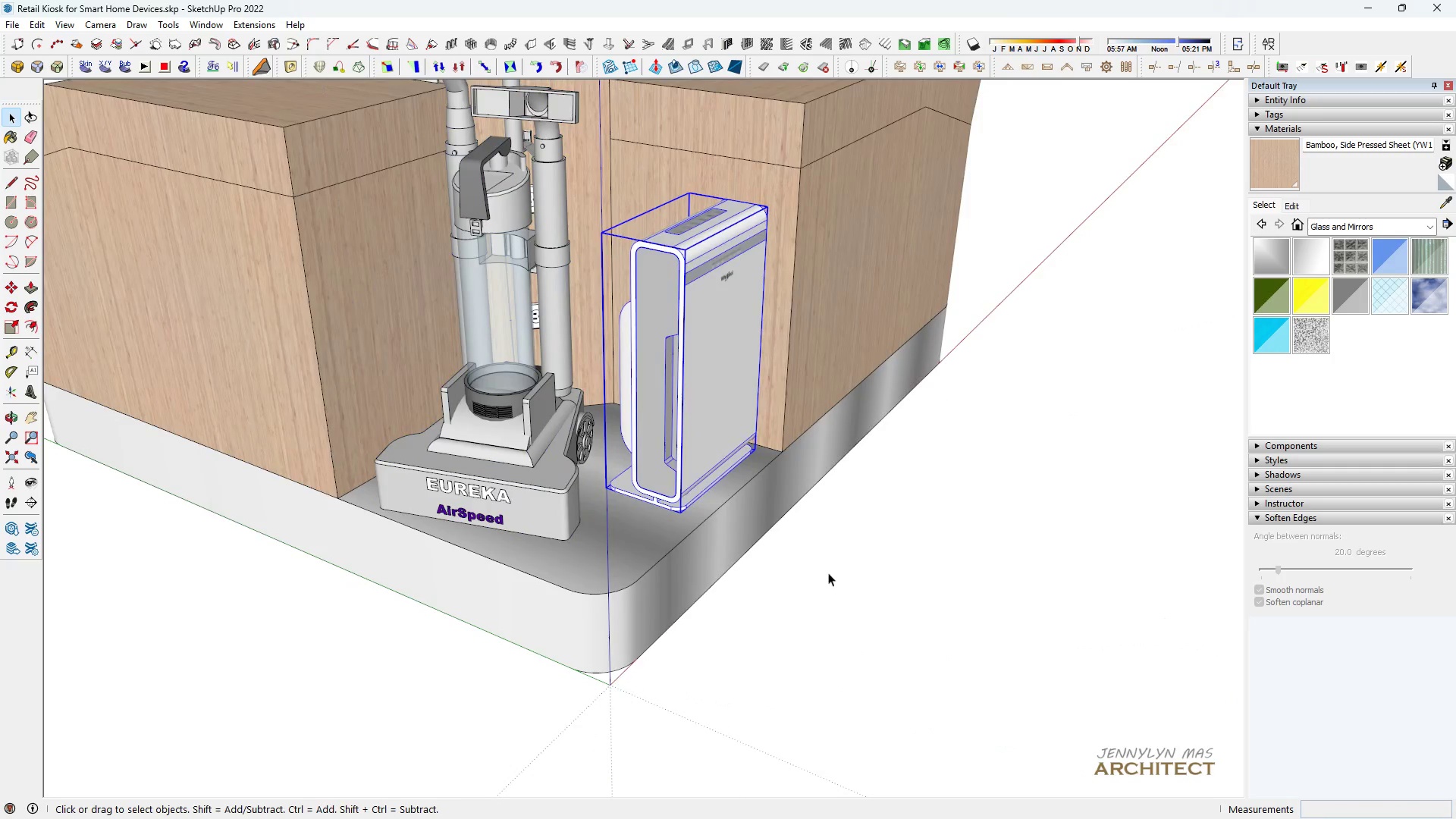 
scroll: coordinate [530, 614], scroll_direction: up, amount: 5.0
 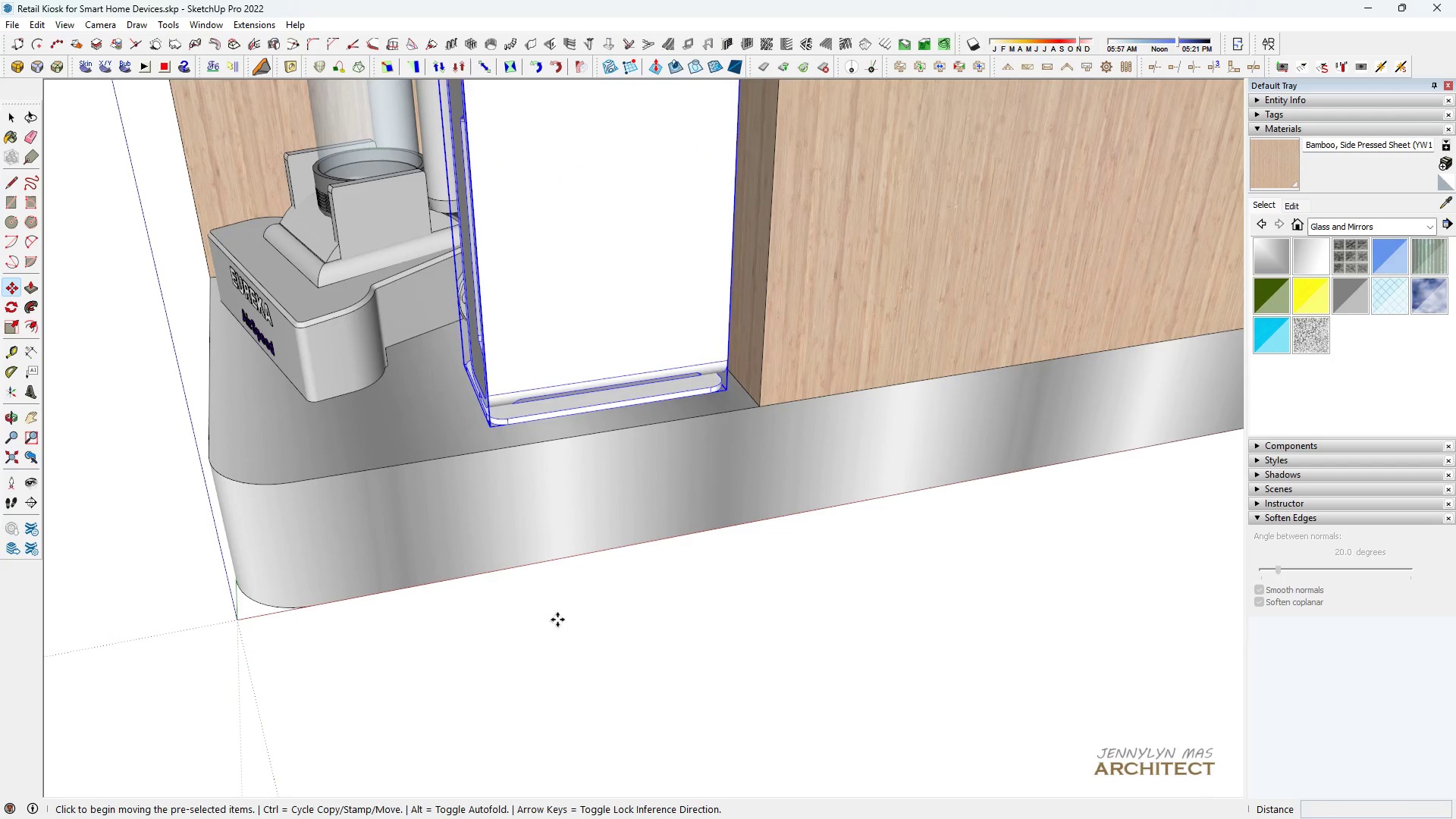 
key(M)
 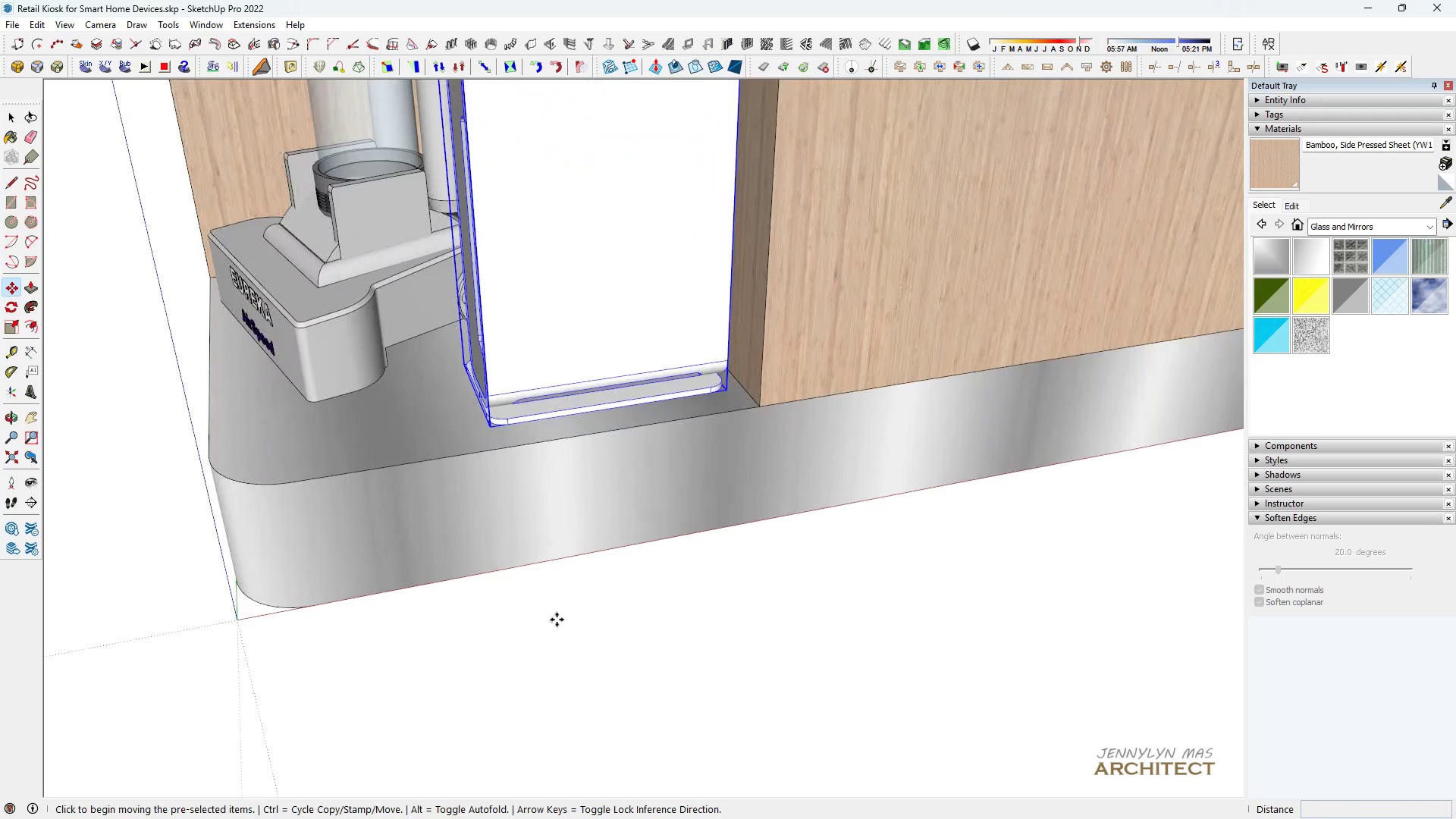 
left_click([557, 620])
 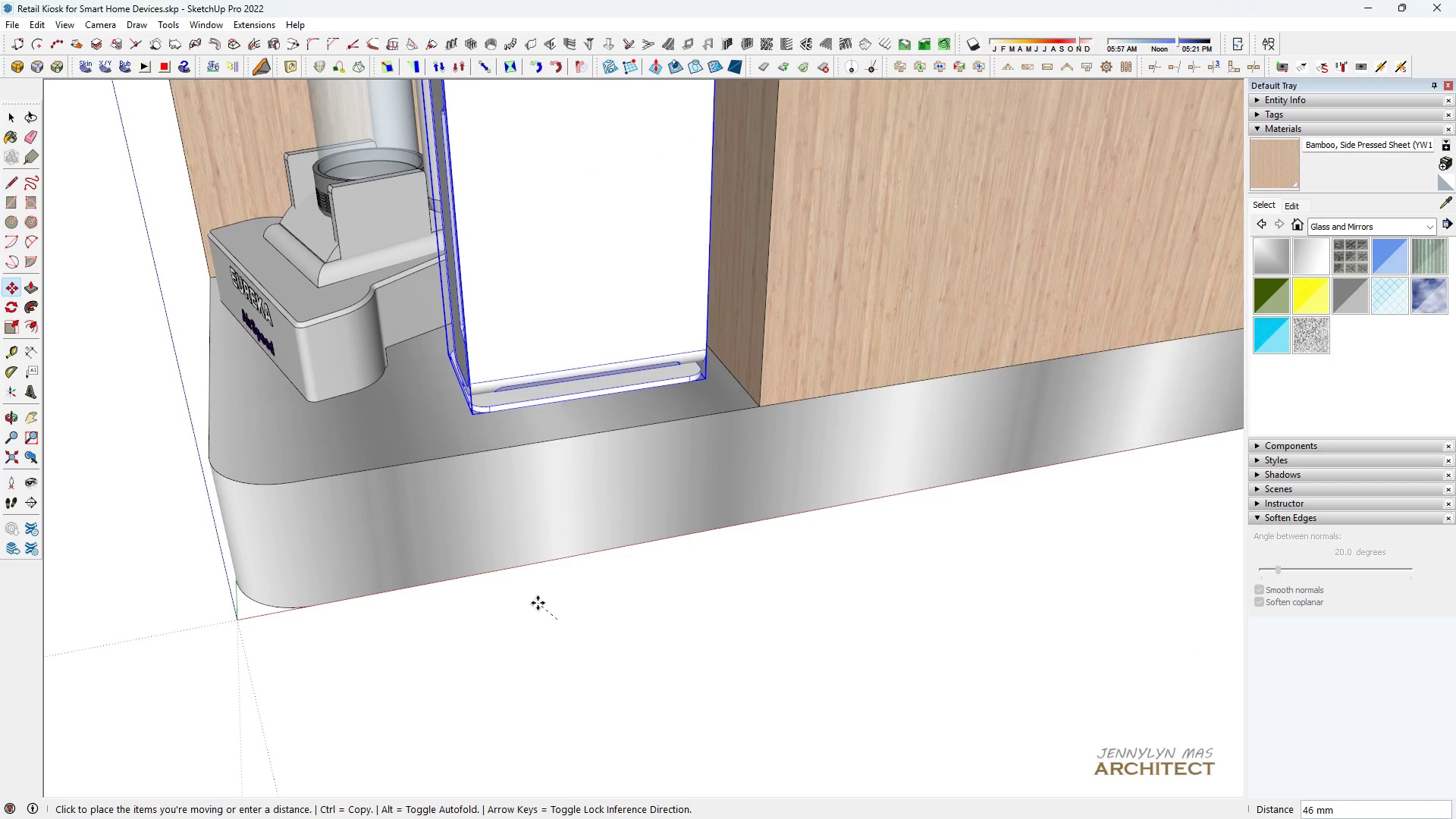 
key(H)
 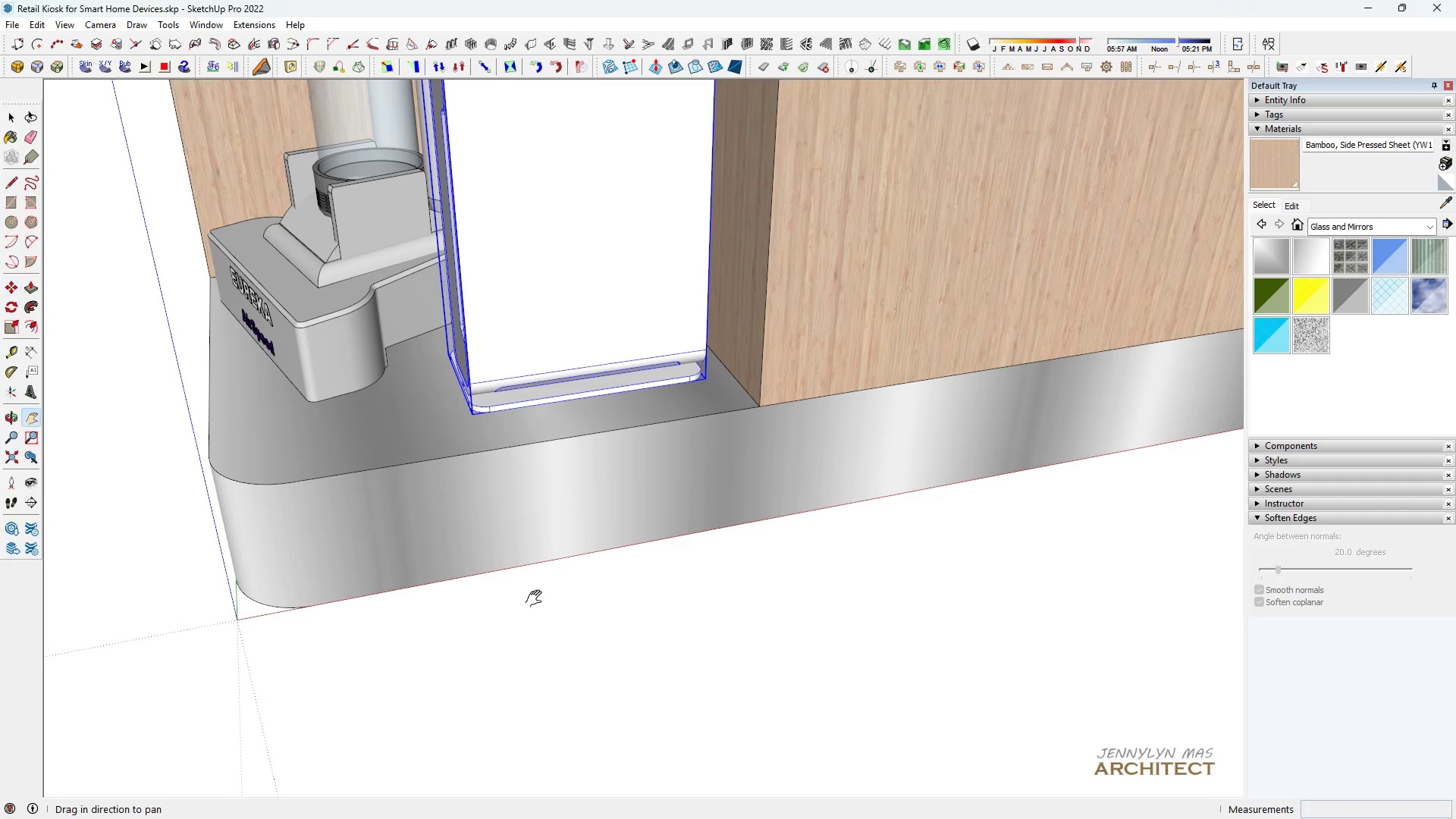 
left_click([538, 603])
 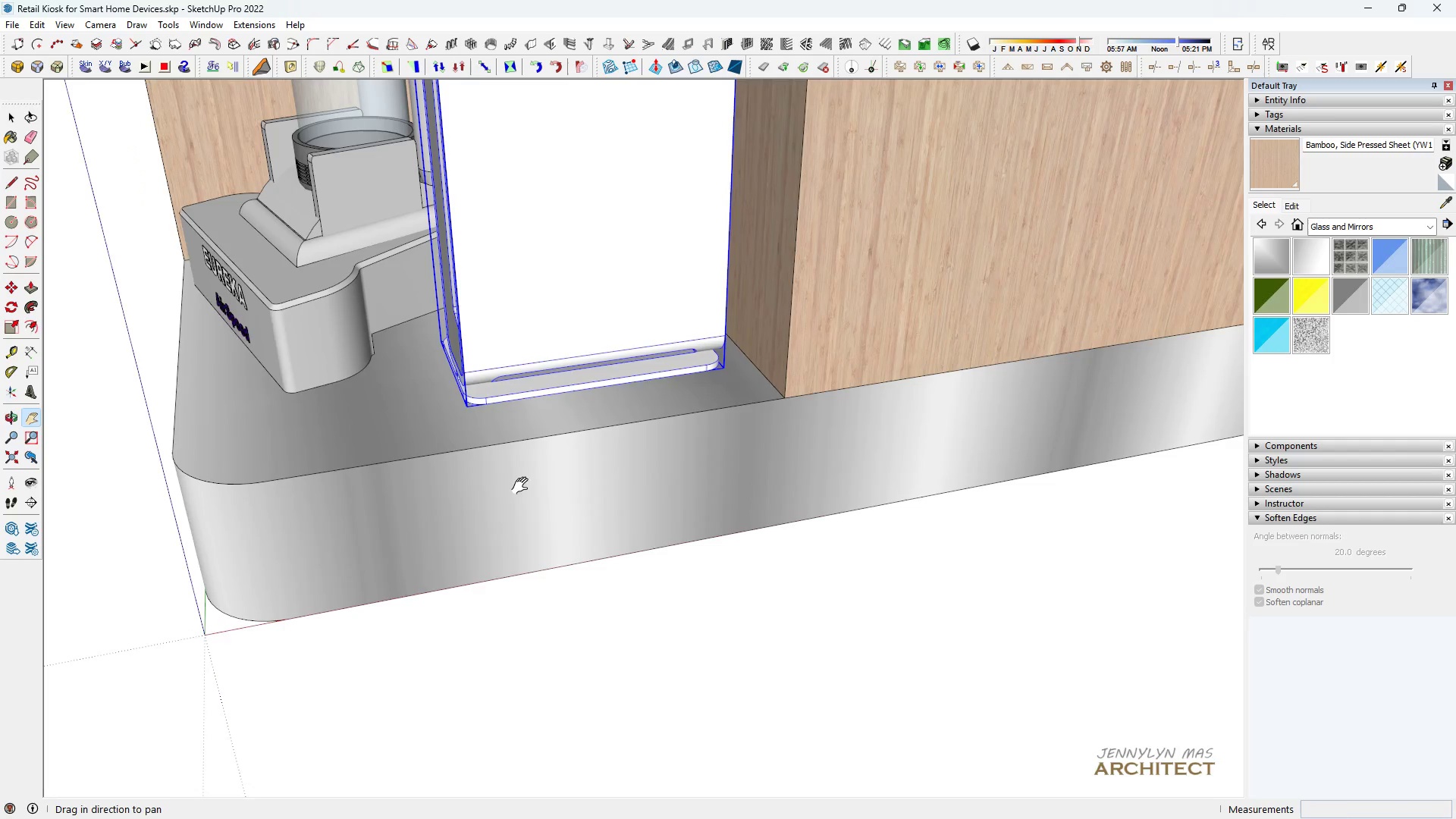 
scroll: coordinate [588, 448], scroll_direction: up, amount: 3.0
 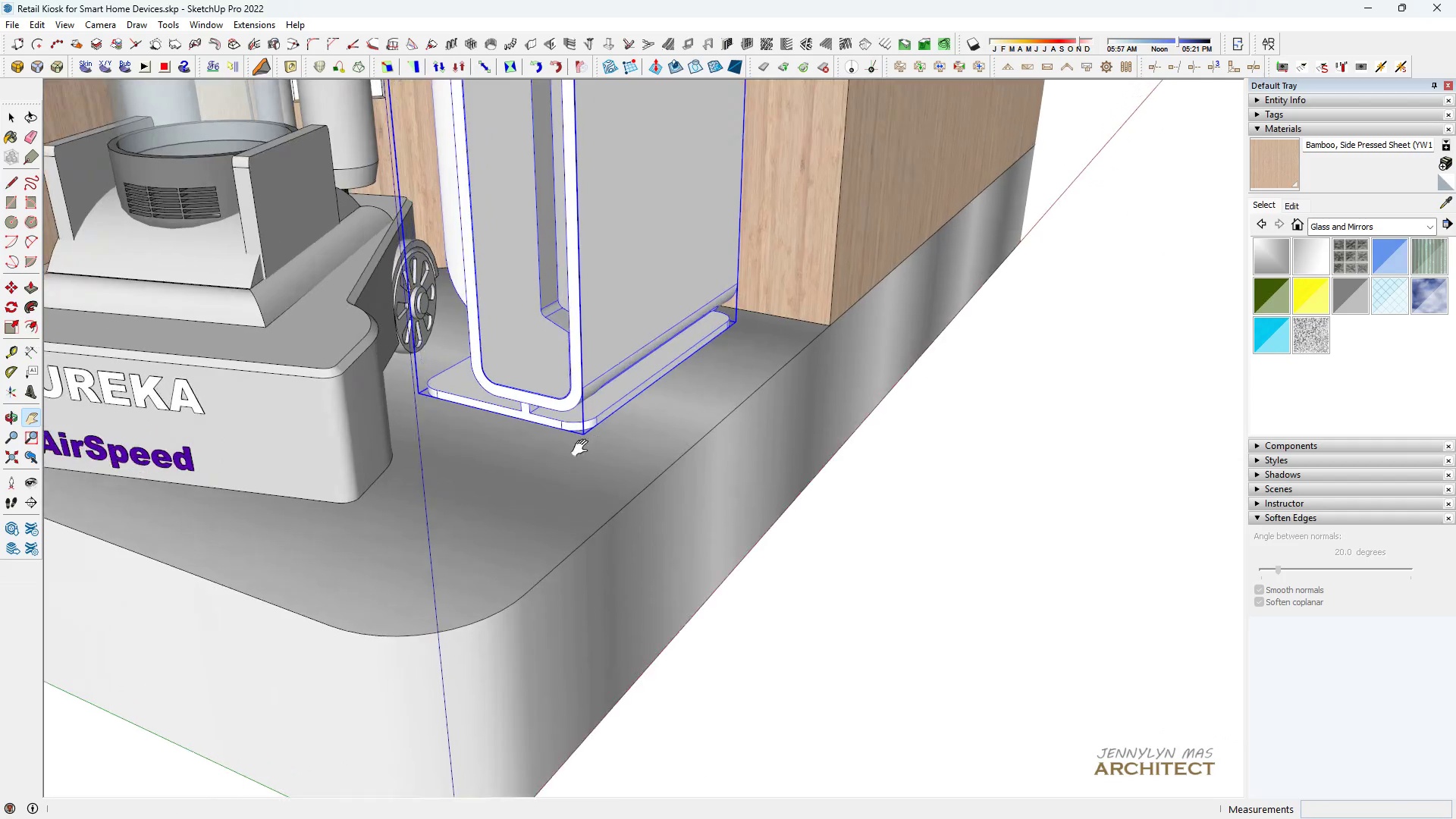 
key(Space)
 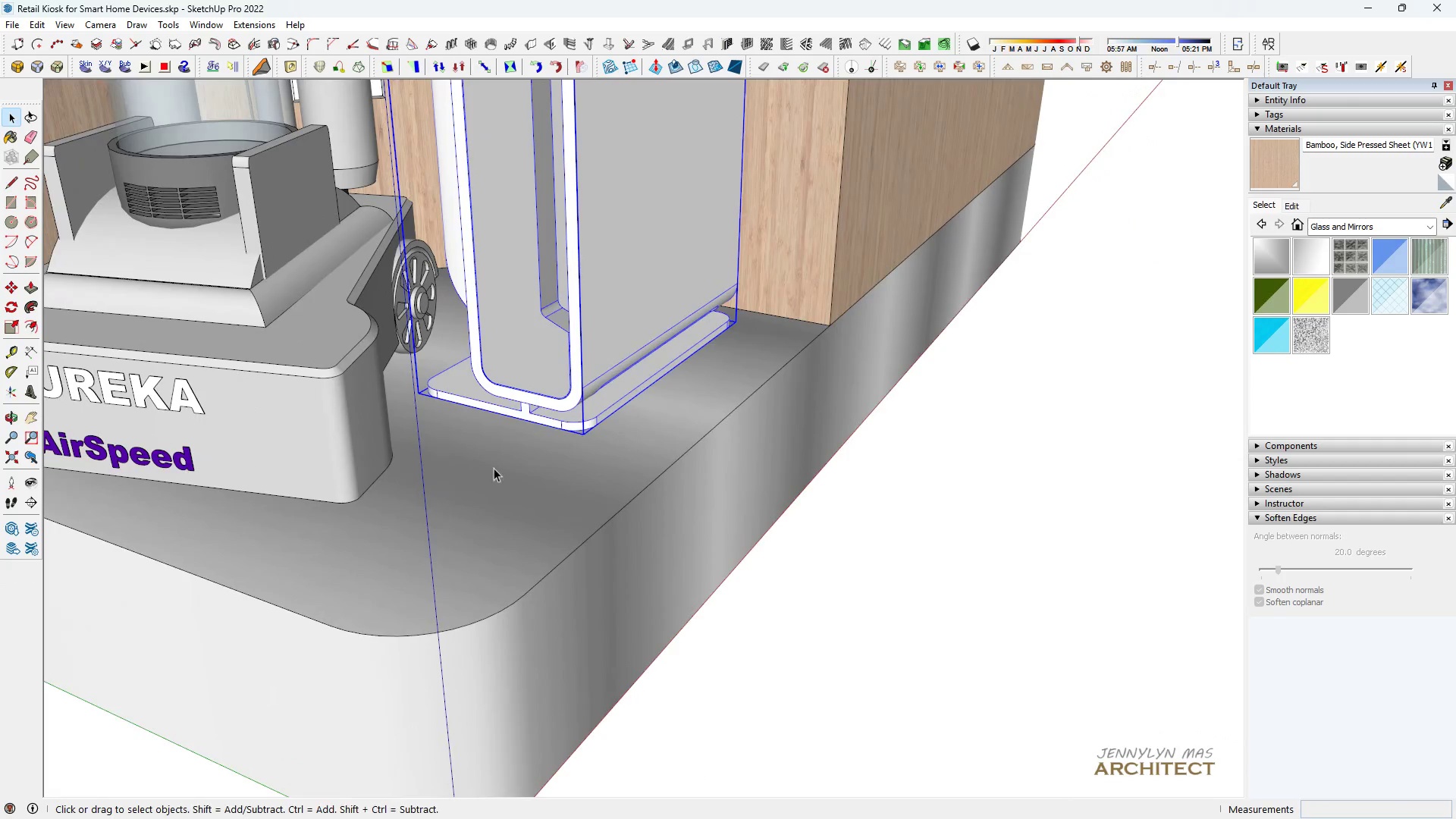 
key(M)
 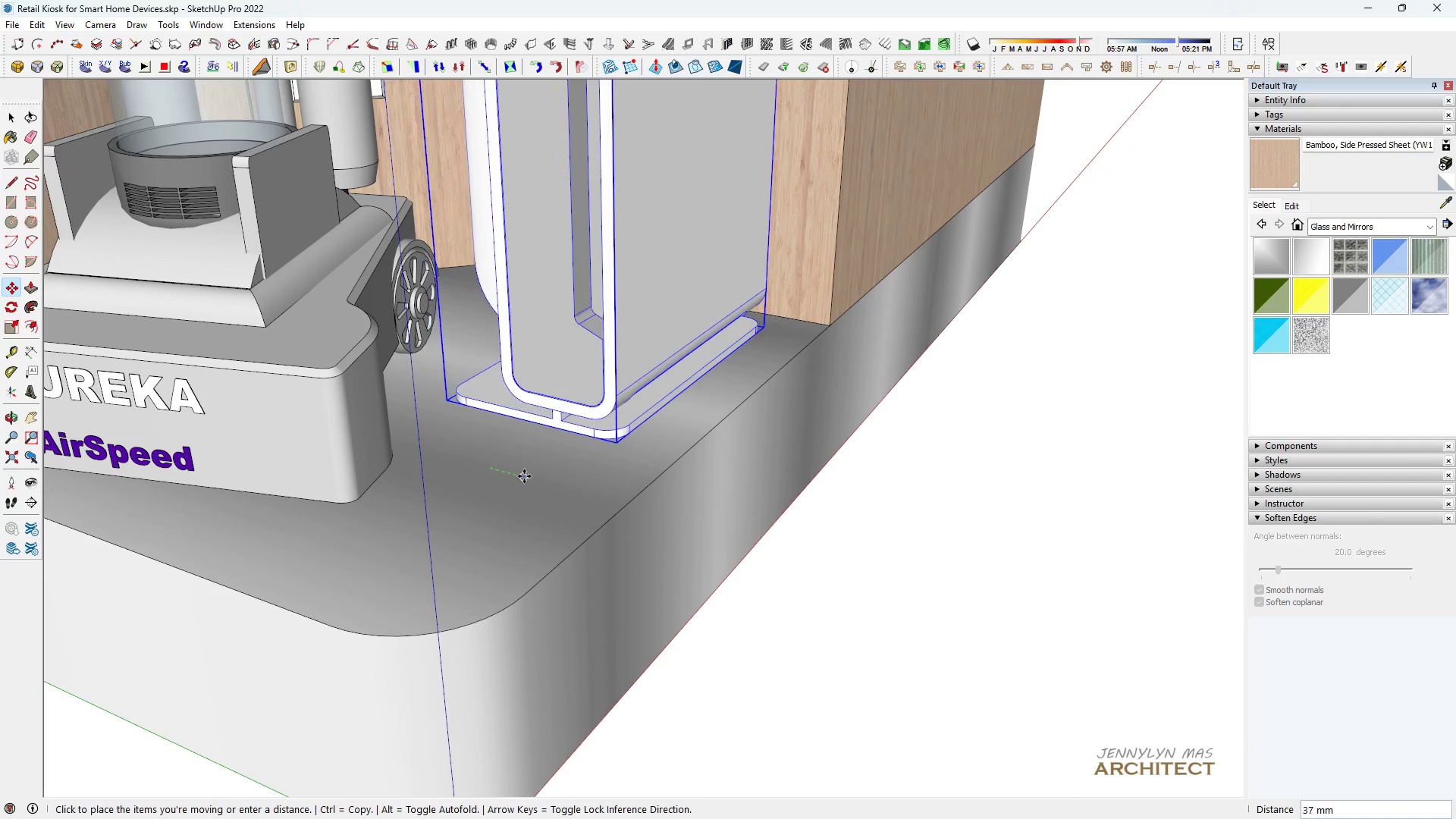 
left_click([524, 476])
 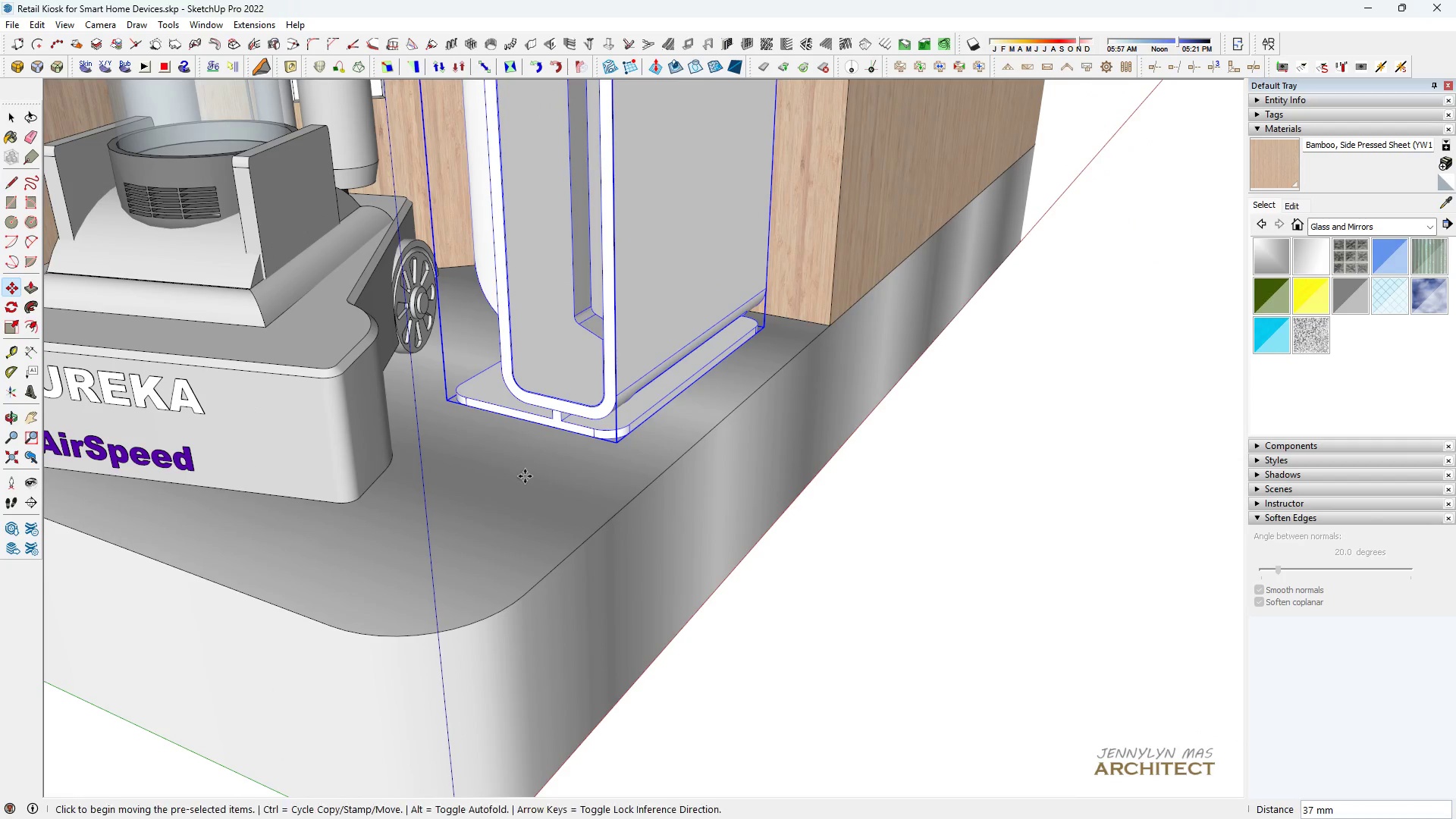 
type(hh m)
 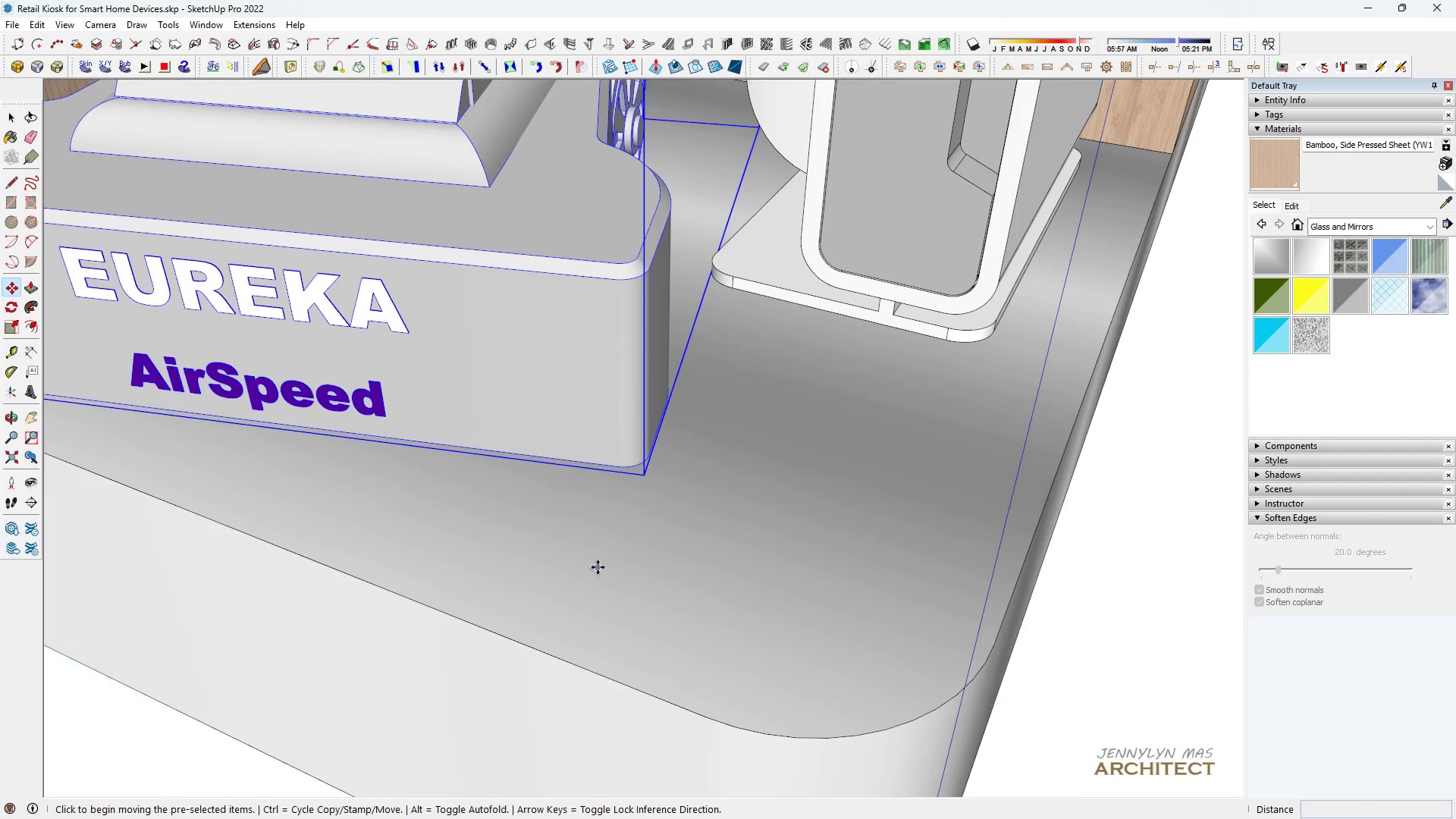 
scroll: coordinate [673, 381], scroll_direction: down, amount: 9.0
 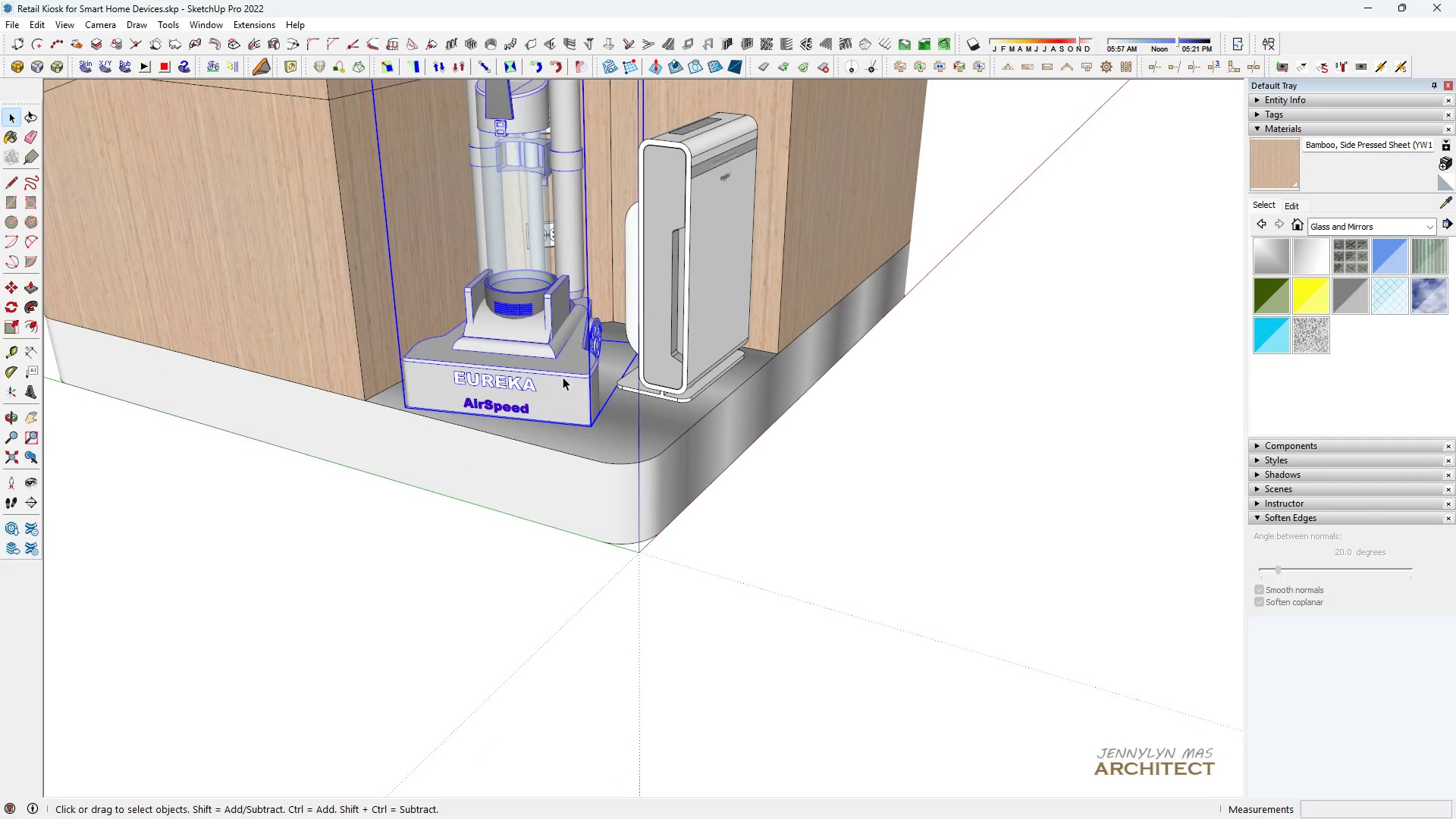 
scroll: coordinate [597, 567], scroll_direction: up, amount: 14.0
 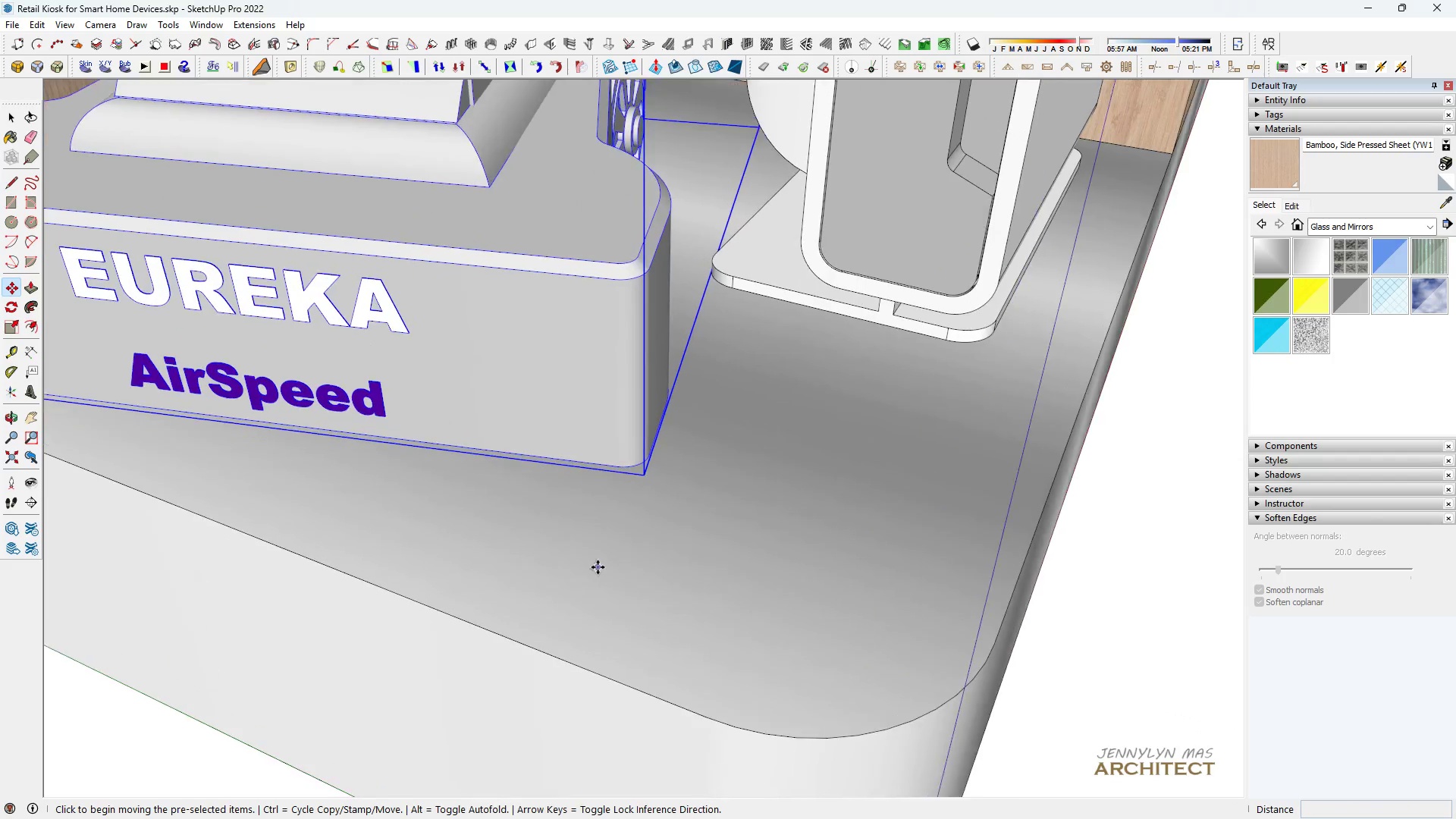 
left_click([598, 567])
 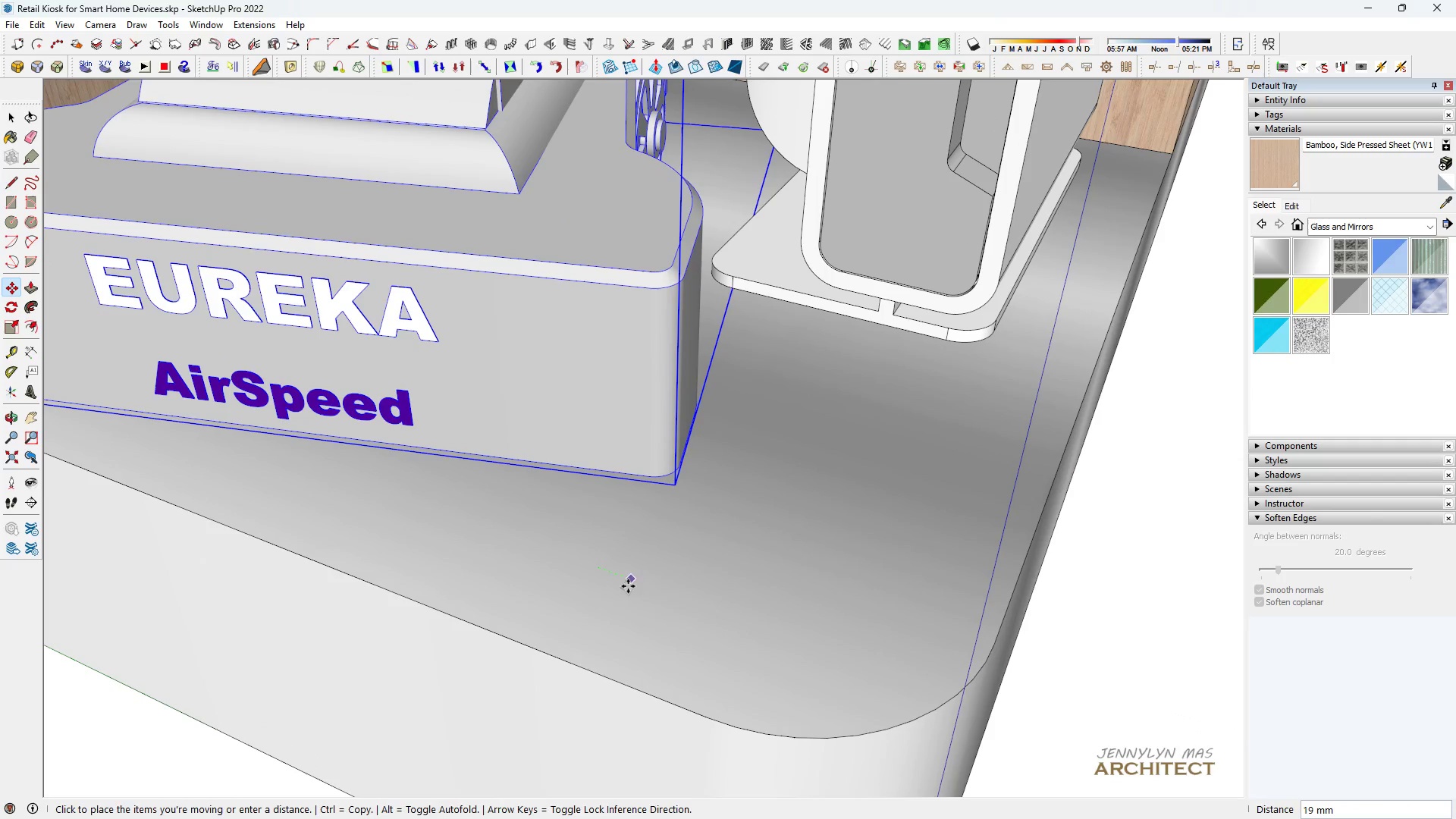 
type(hhh m)
 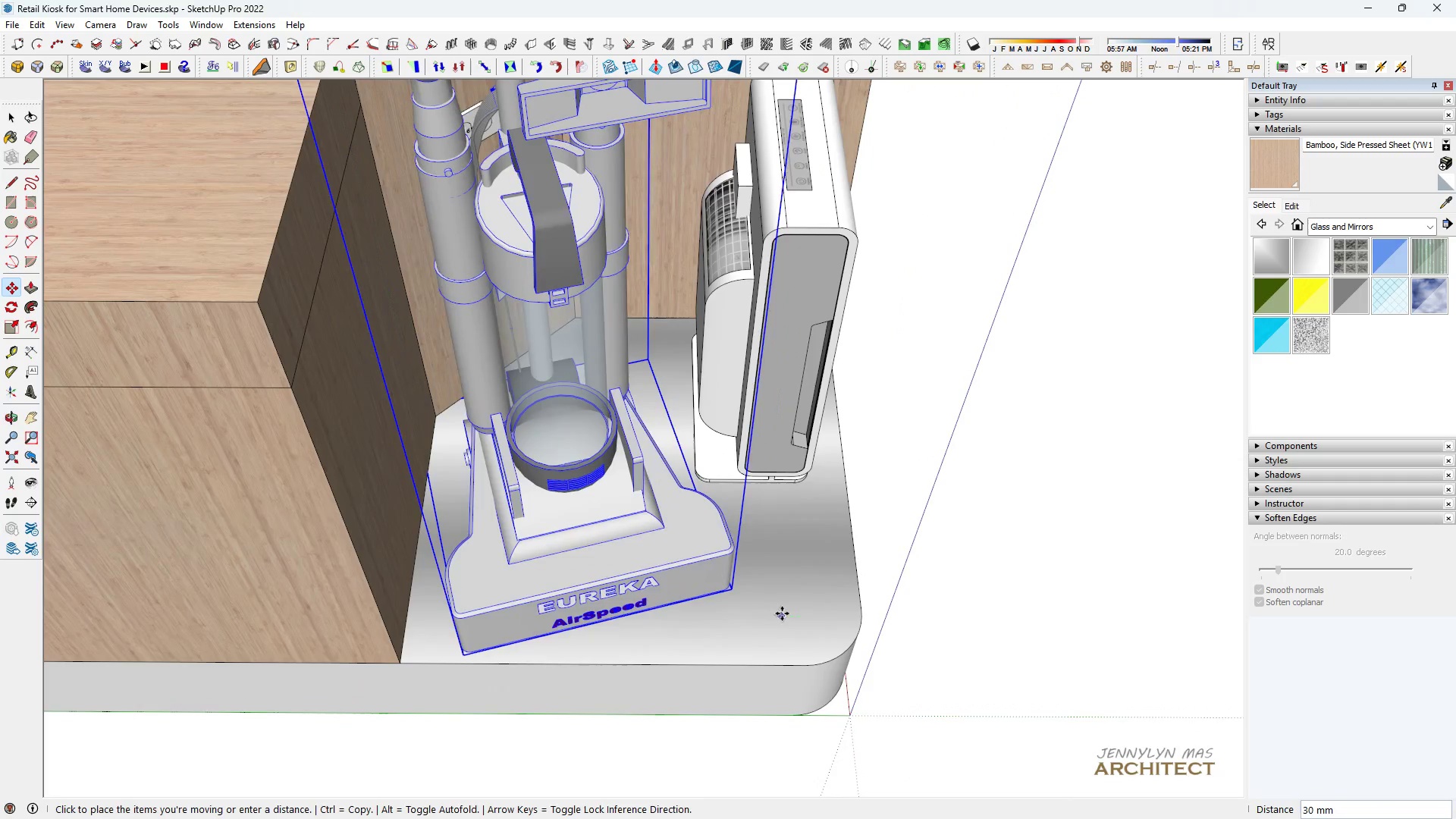 
scroll: coordinate [573, 530], scroll_direction: down, amount: 14.0
 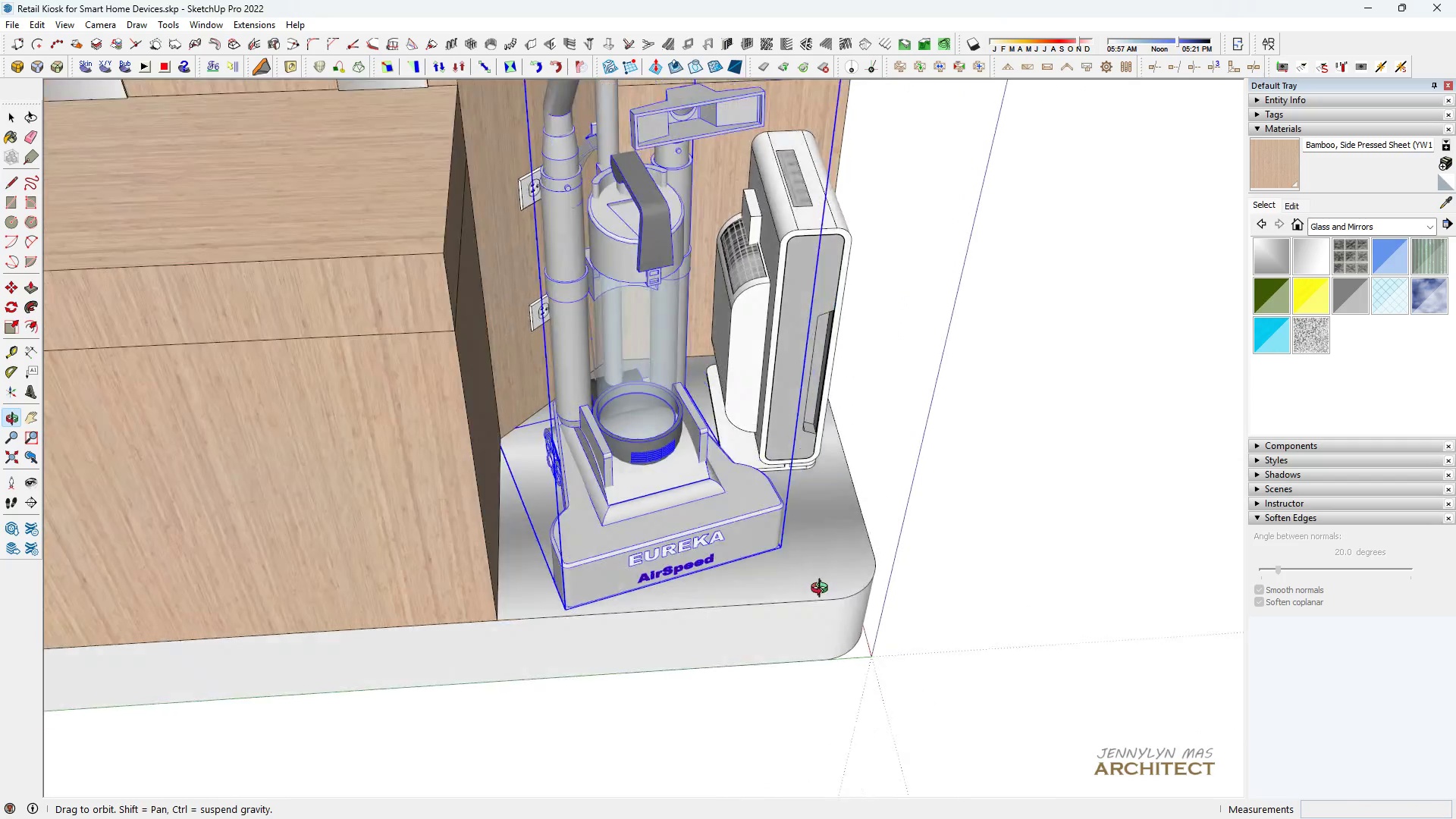 
scroll: coordinate [774, 622], scroll_direction: up, amount: 2.0
 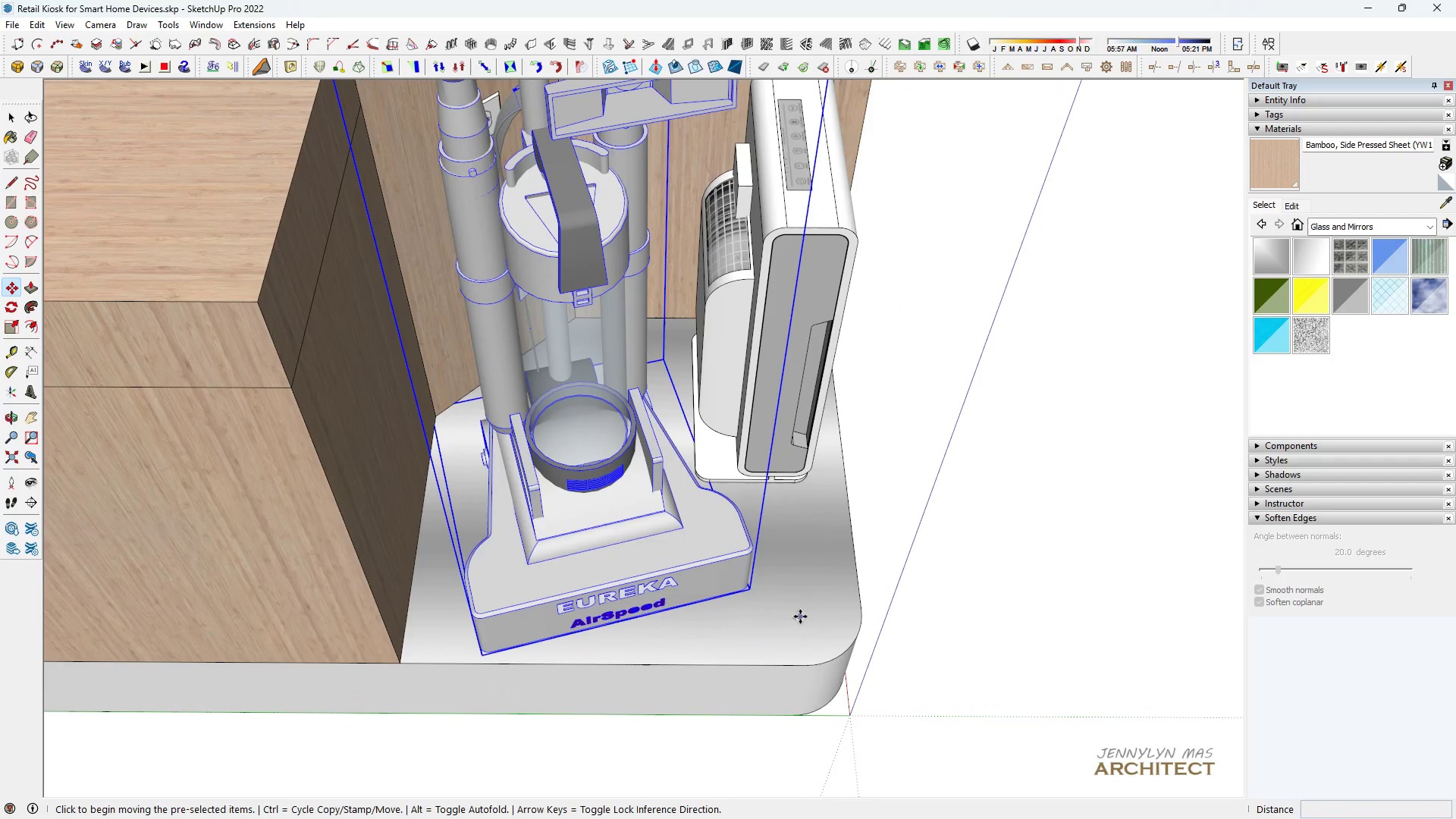 
left_click([800, 617])
 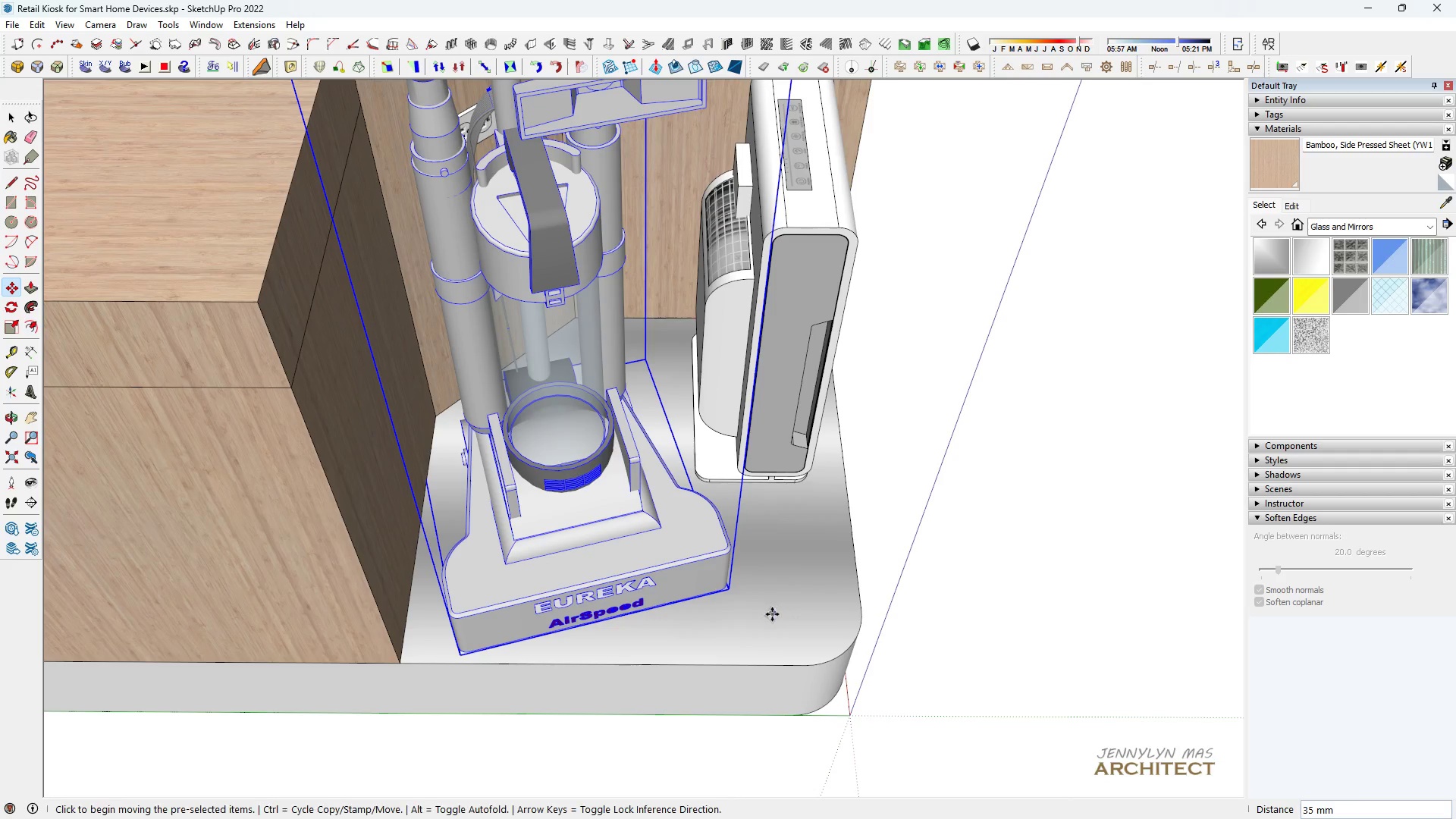 
double_click([766, 626])
 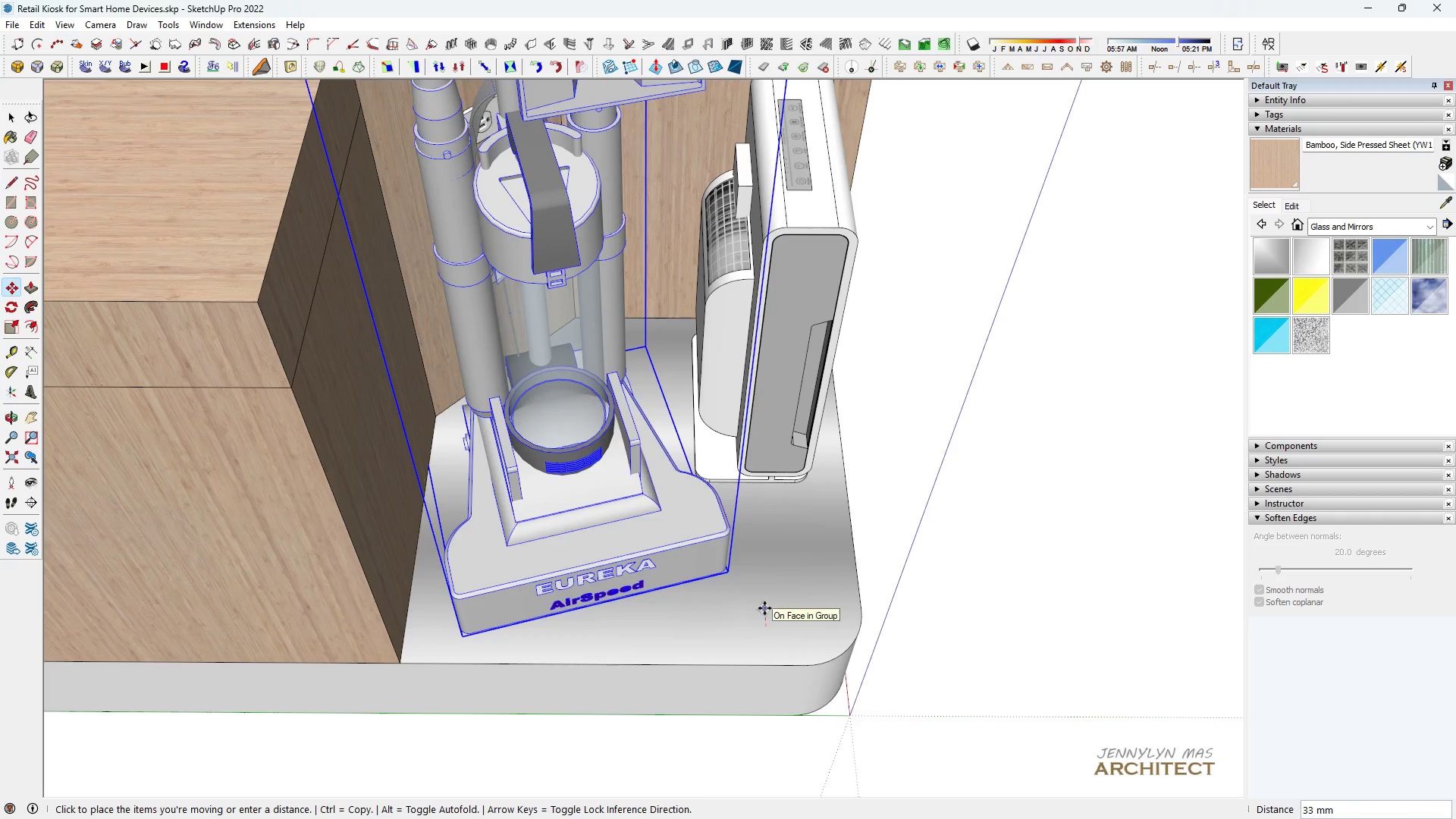 
key(H)
 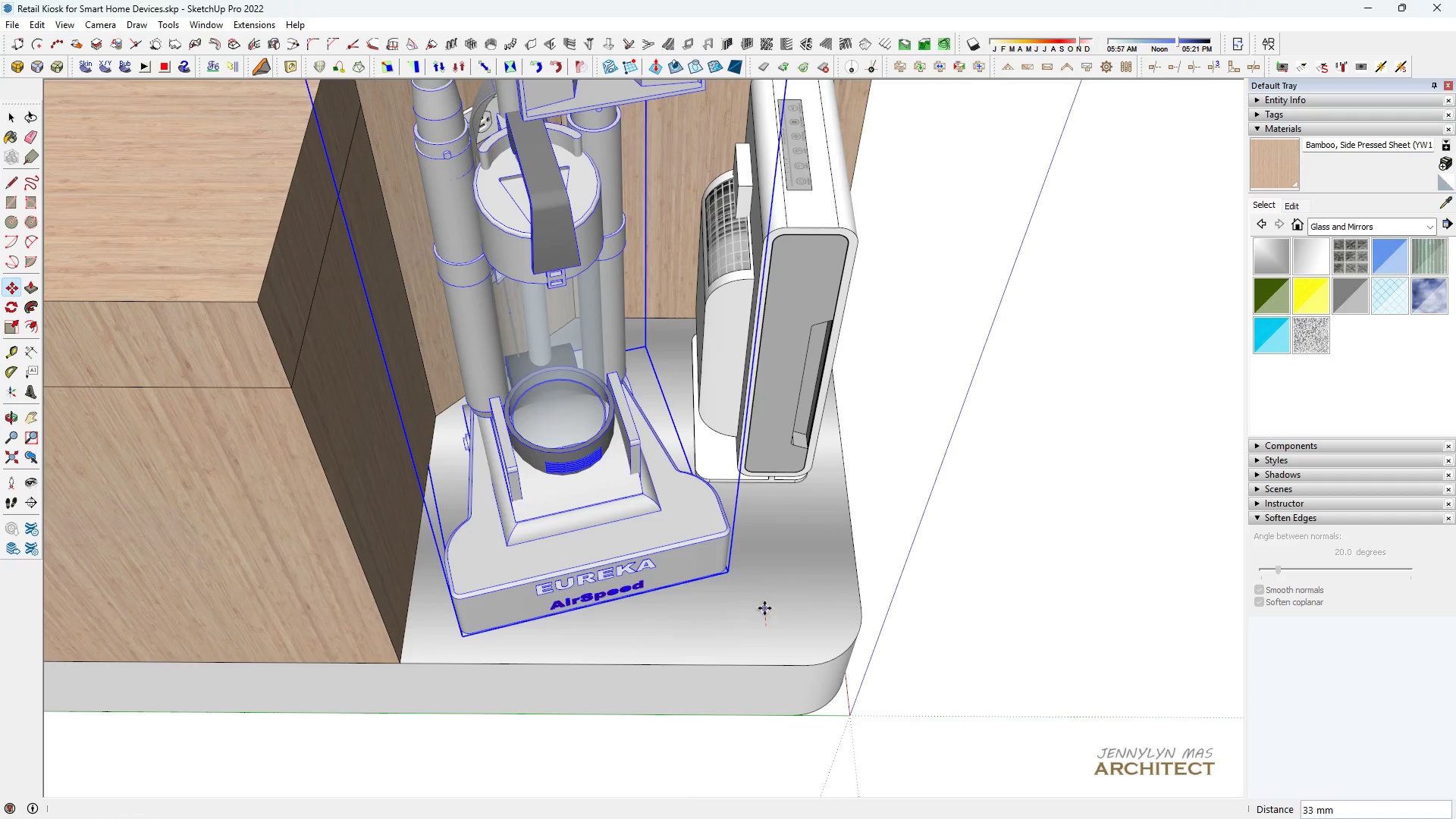 
left_click([764, 608])
 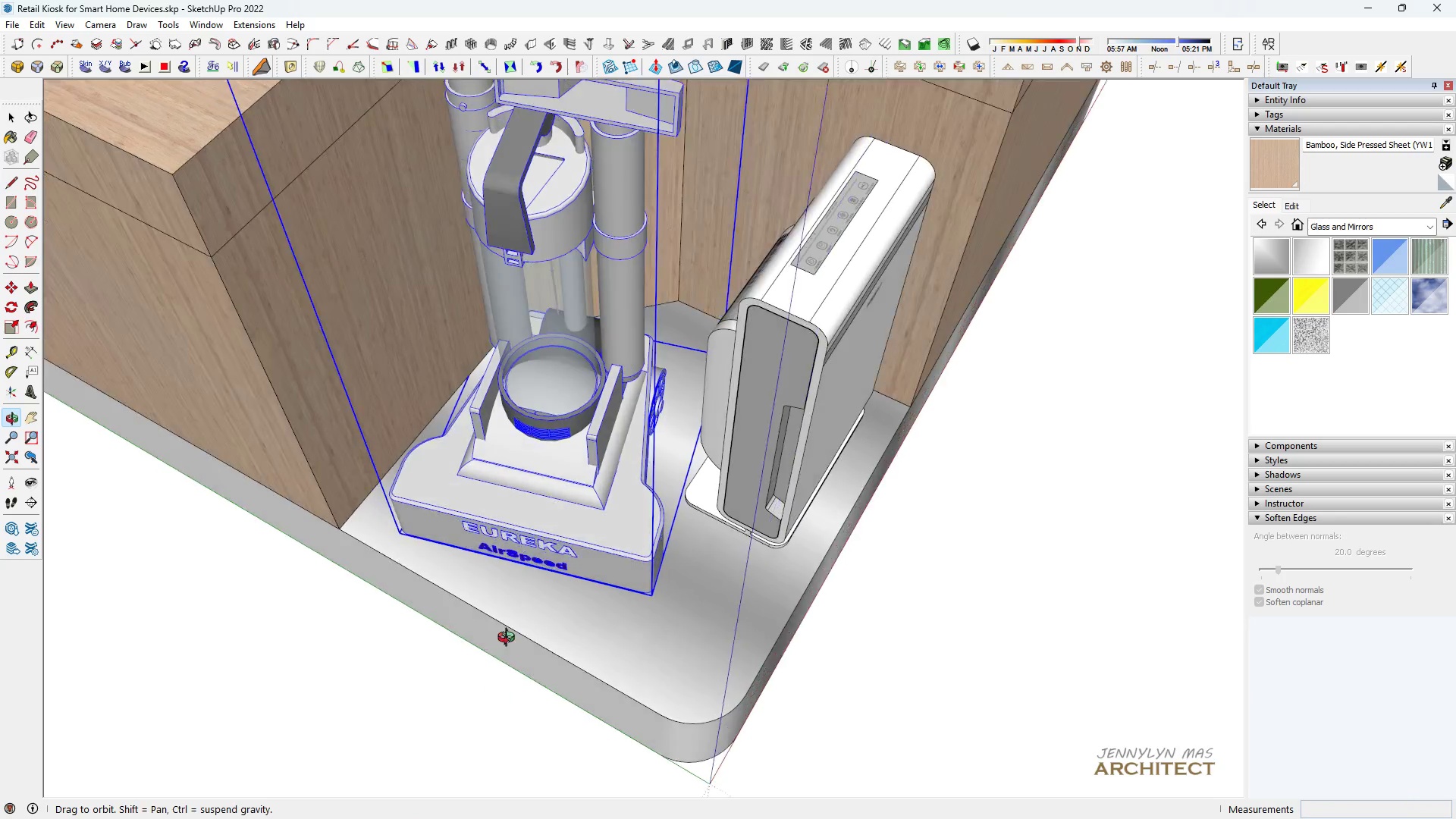 
scroll: coordinate [604, 469], scroll_direction: down, amount: 6.0
 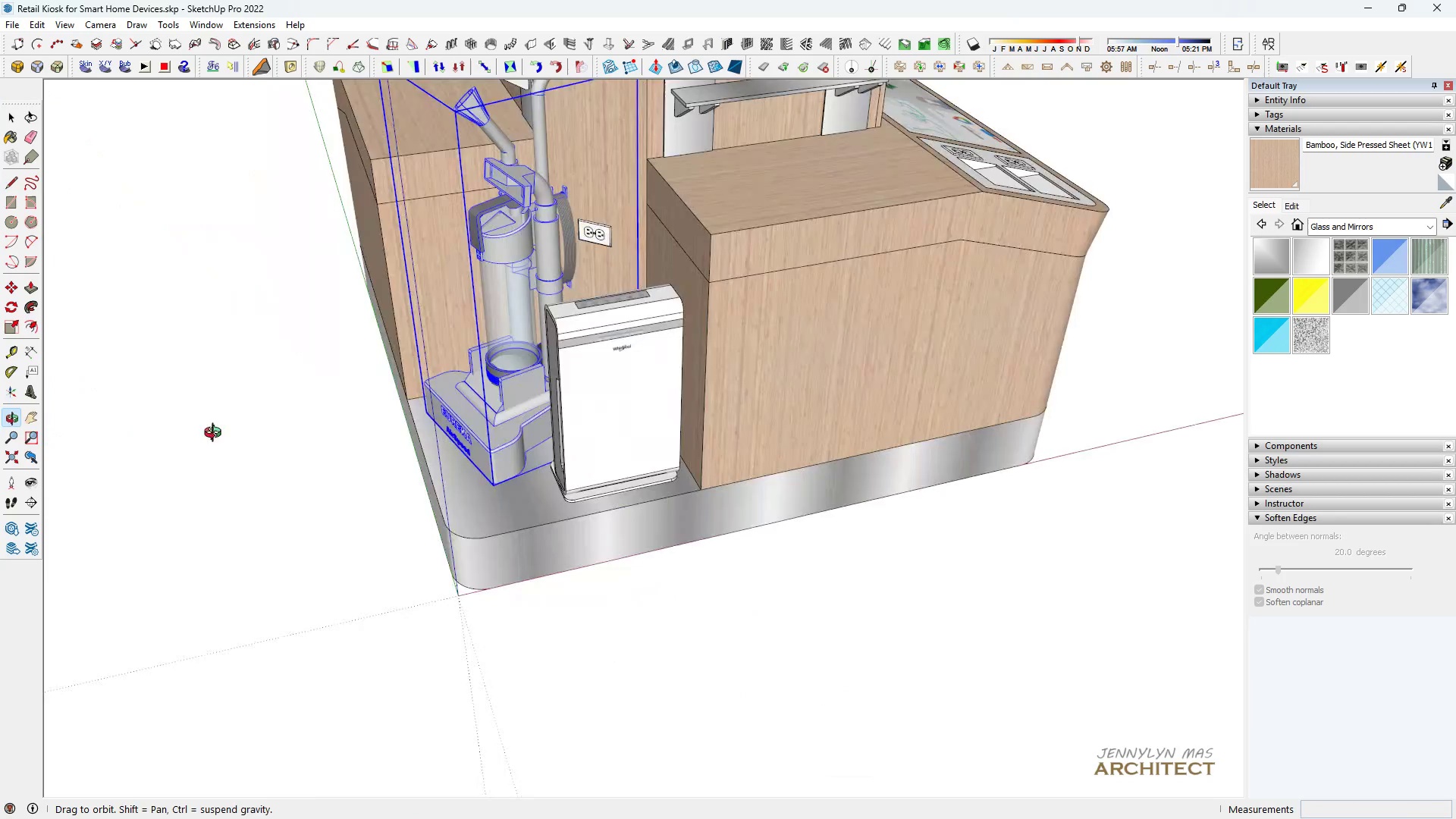 
key(Space)
 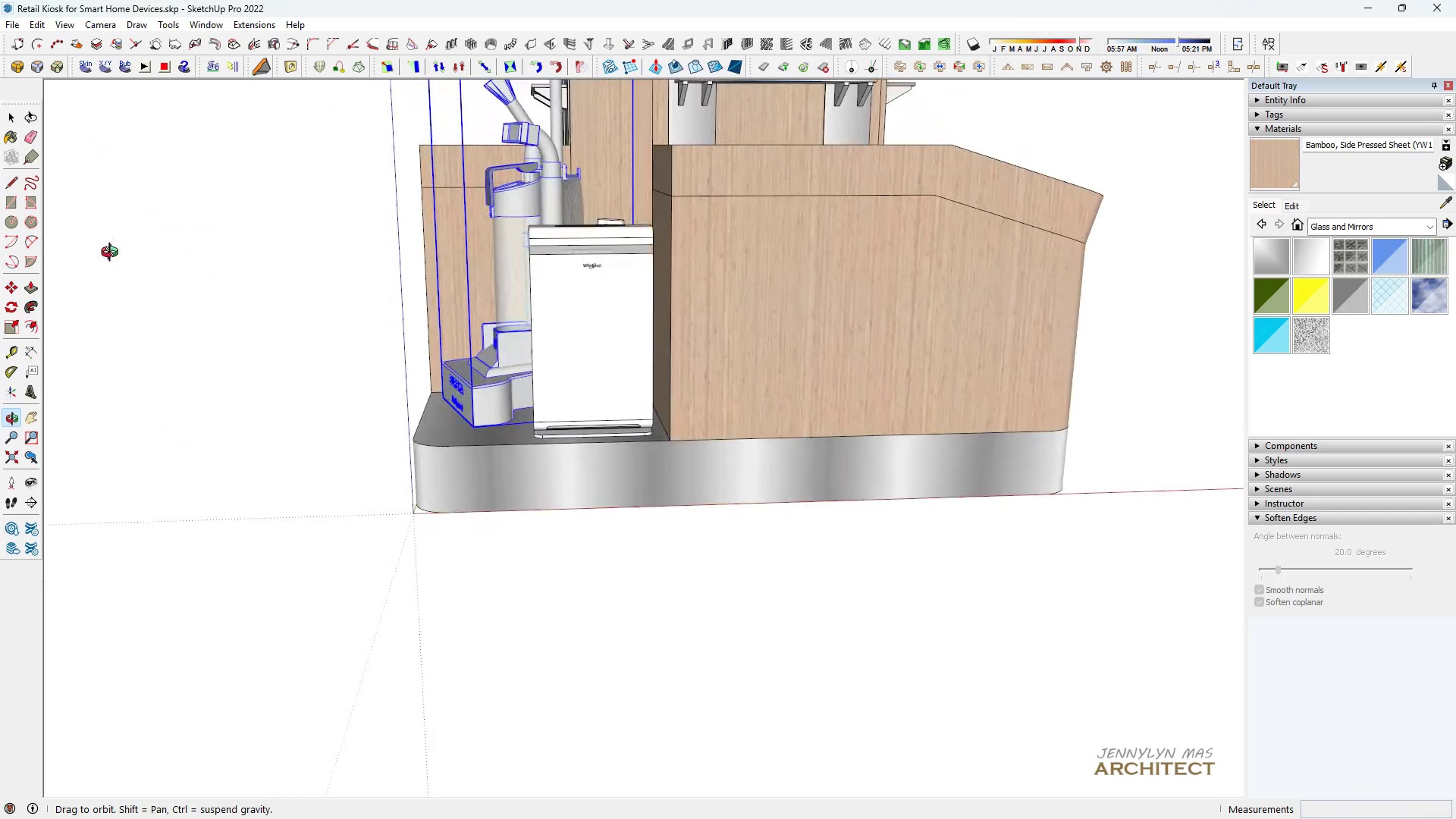 
scroll: coordinate [639, 308], scroll_direction: down, amount: 2.0
 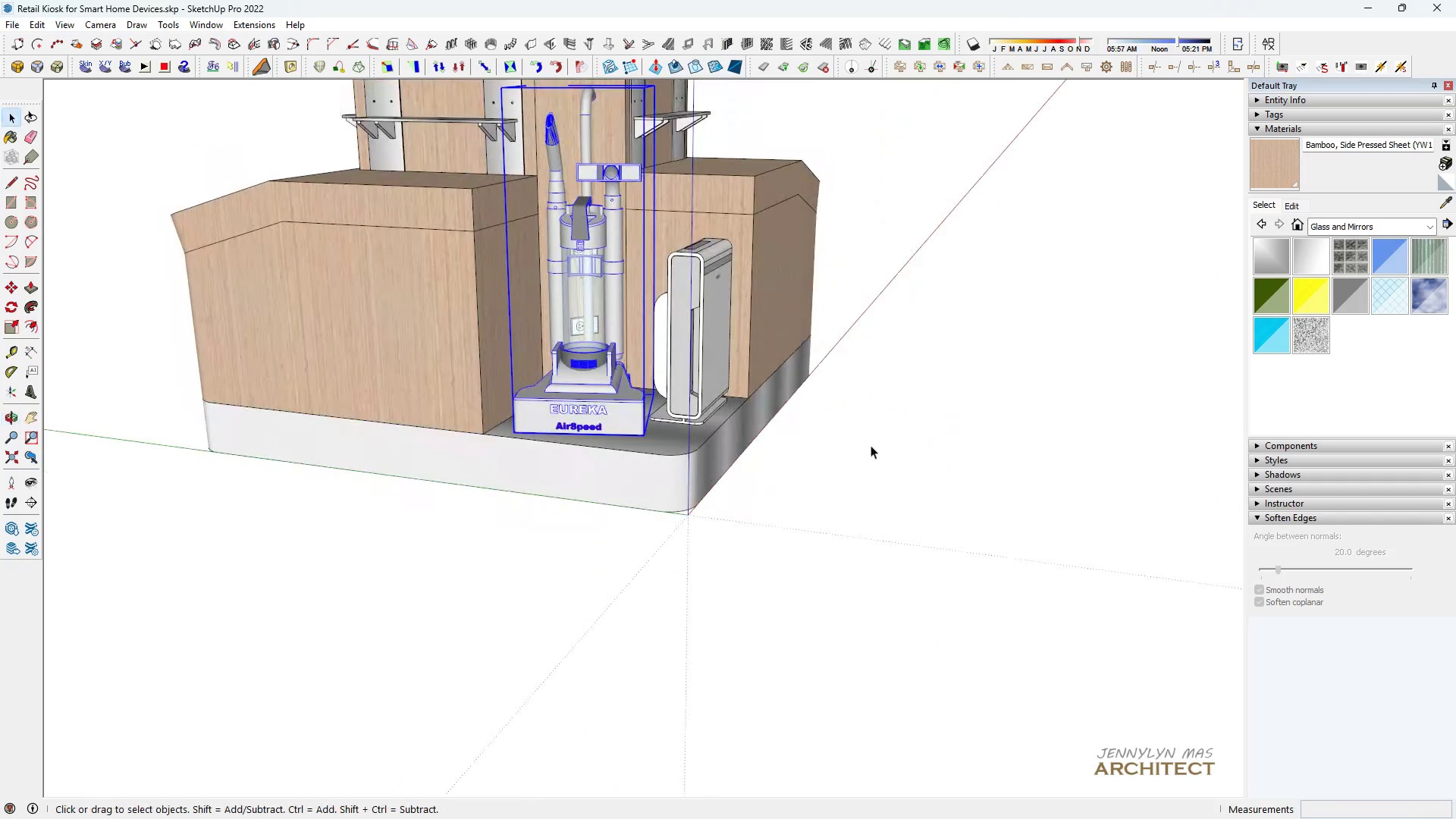 
key(Space)
 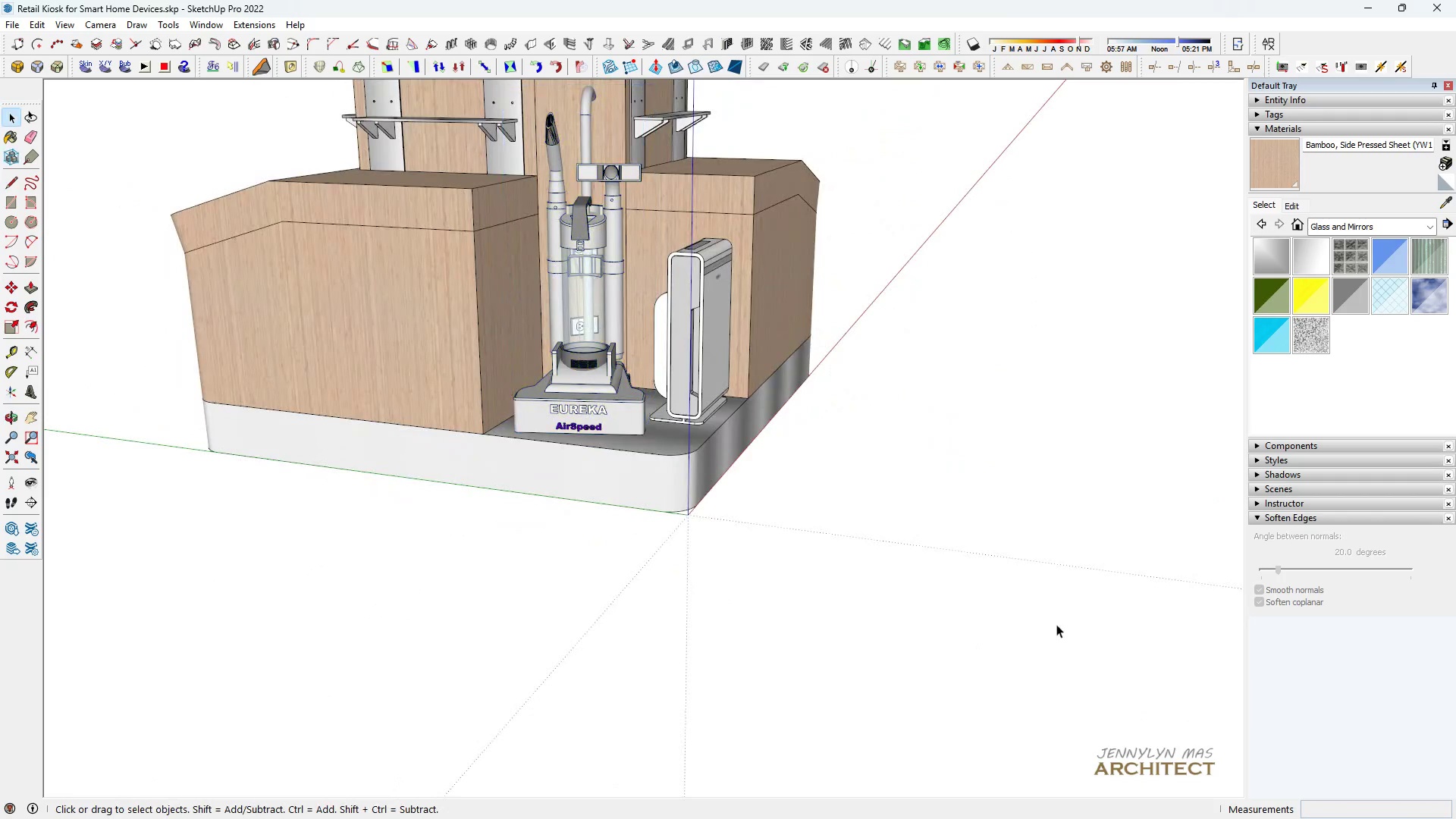 
double_click([1056, 624])
 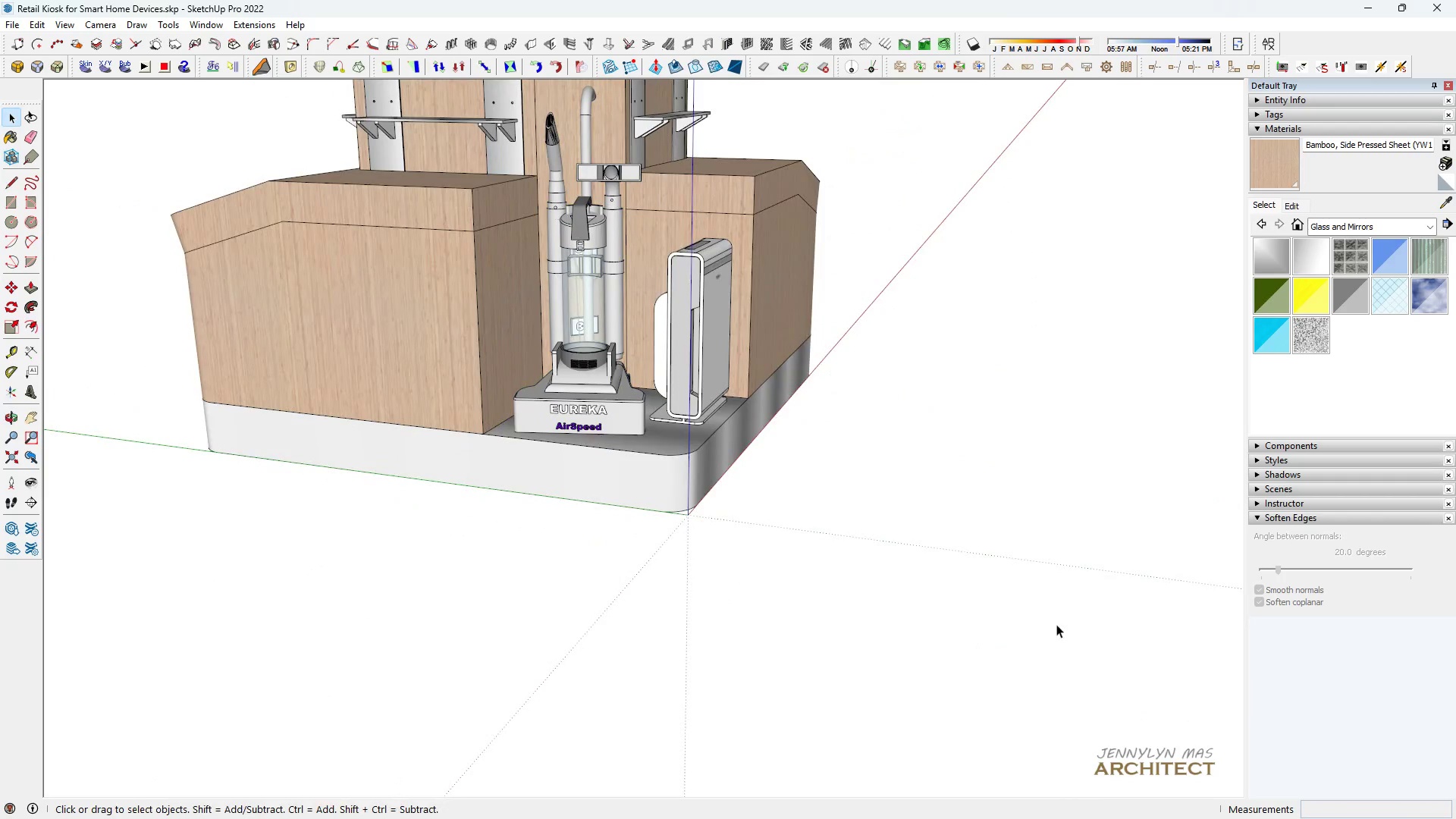 
triple_click([1056, 624])
 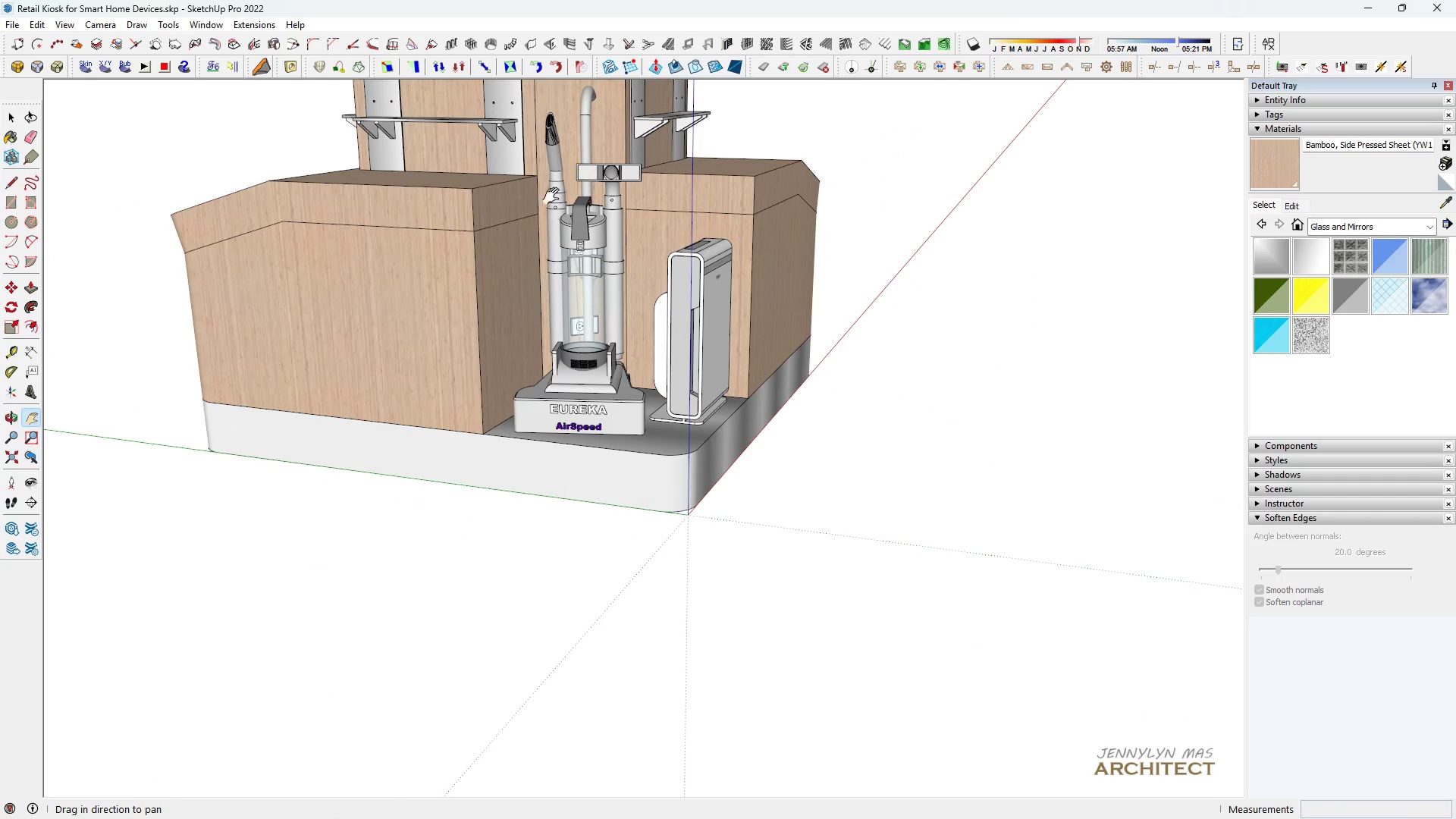 
type(h hhhh)
 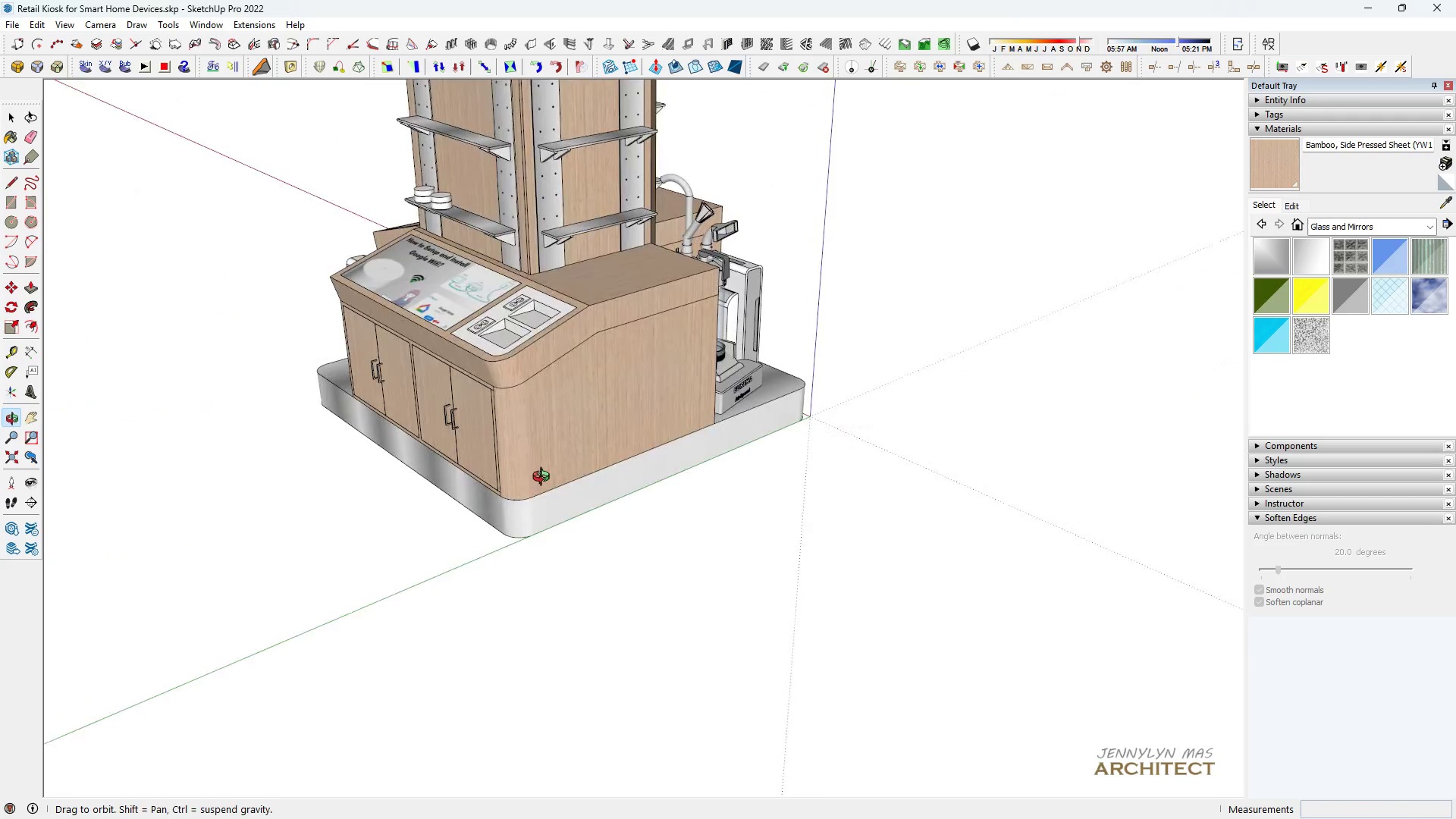 
scroll: coordinate [605, 426], scroll_direction: up, amount: 2.0
 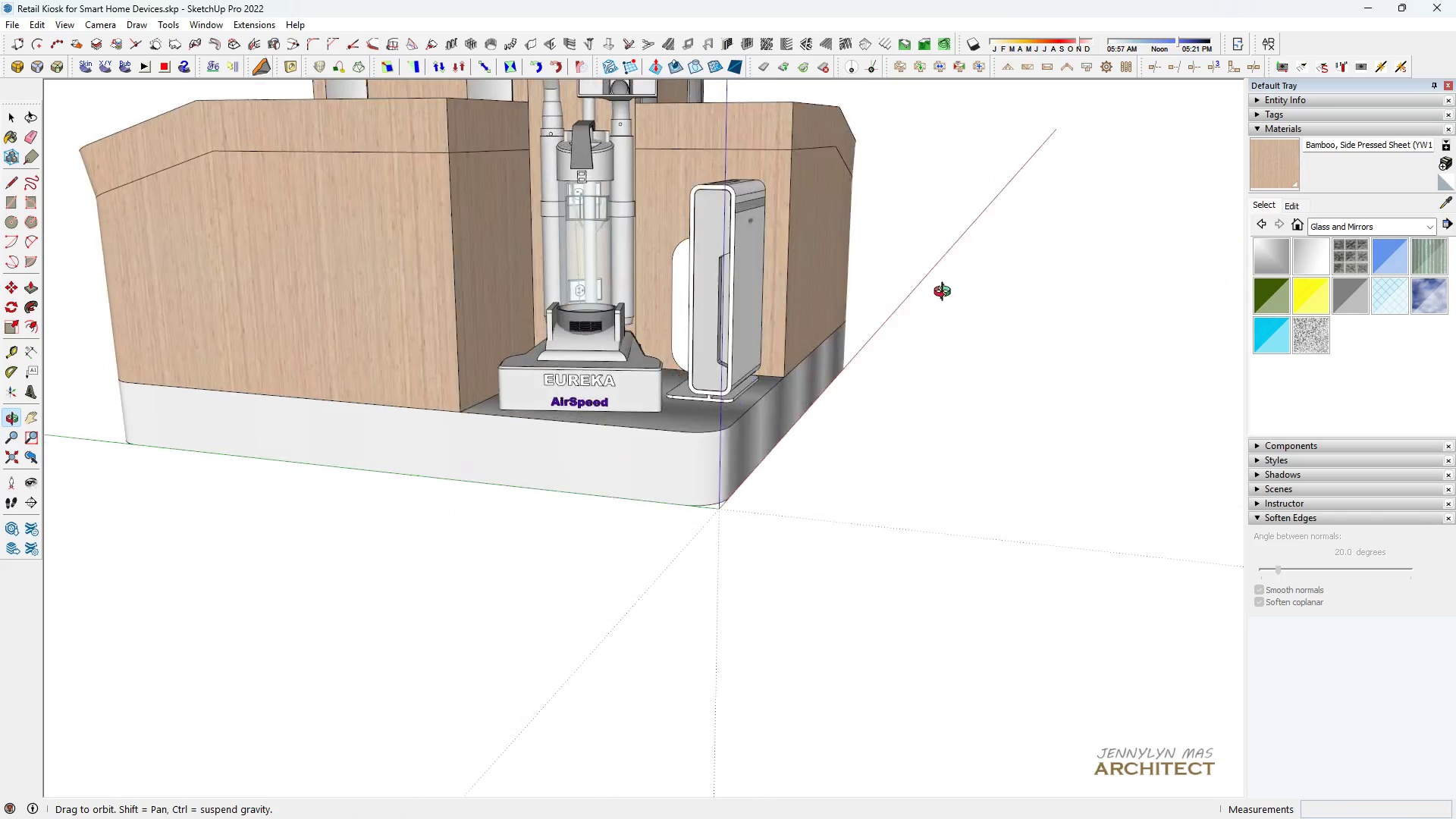 
scroll: coordinate [825, 594], scroll_direction: down, amount: 10.0
 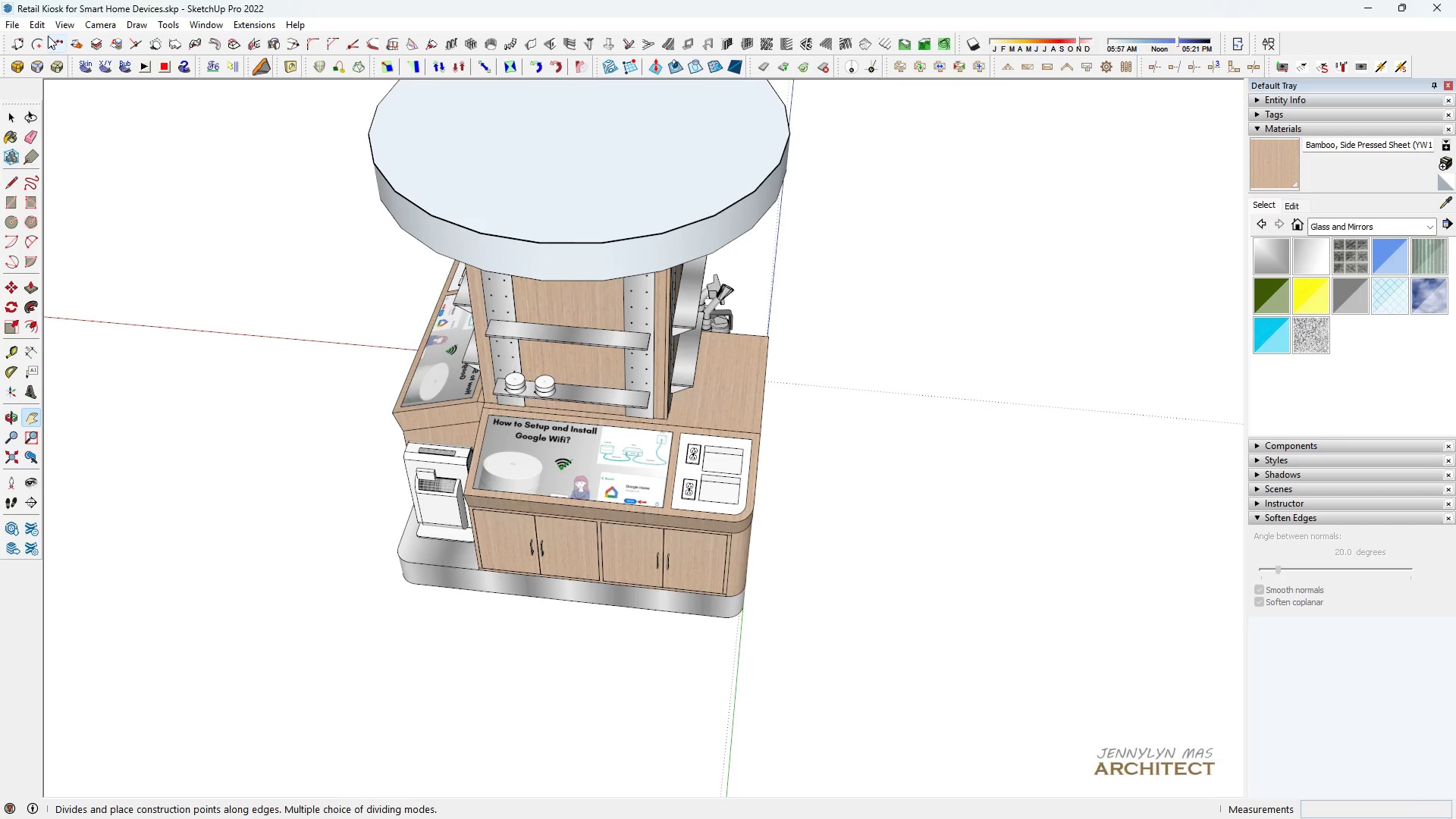 
left_click([14, 23])
 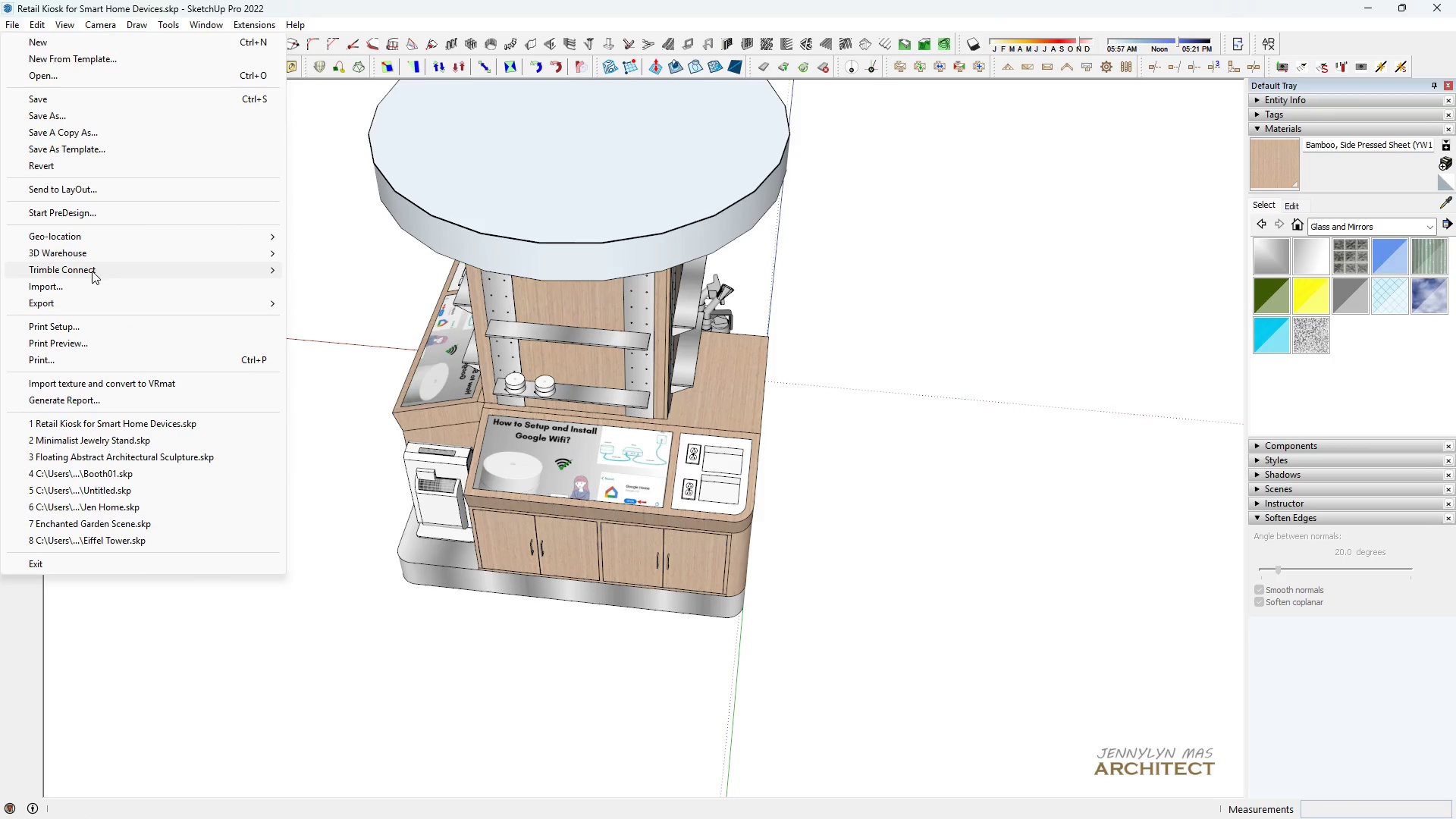 
left_click([90, 283])
 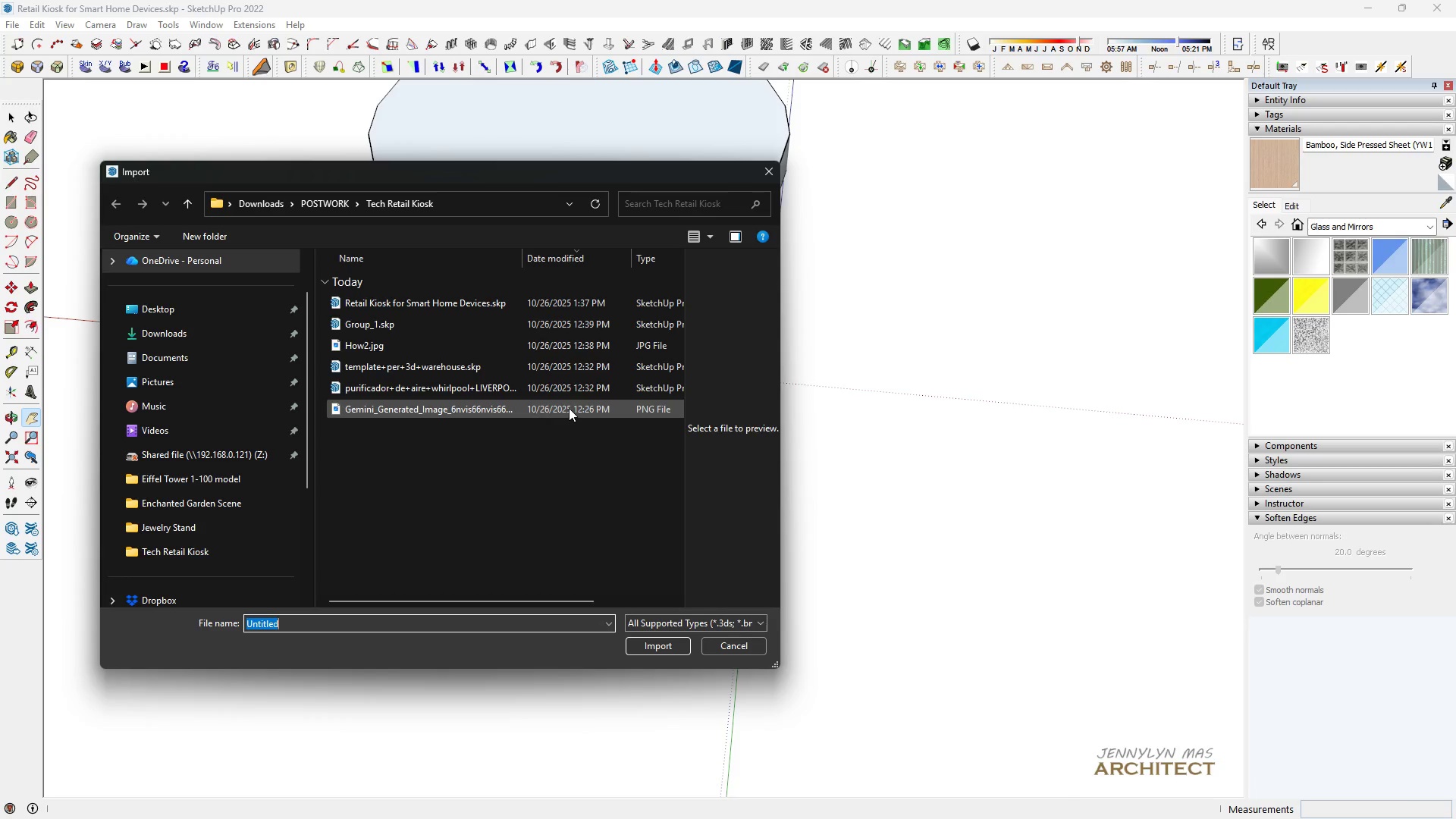 
left_click([569, 408])
 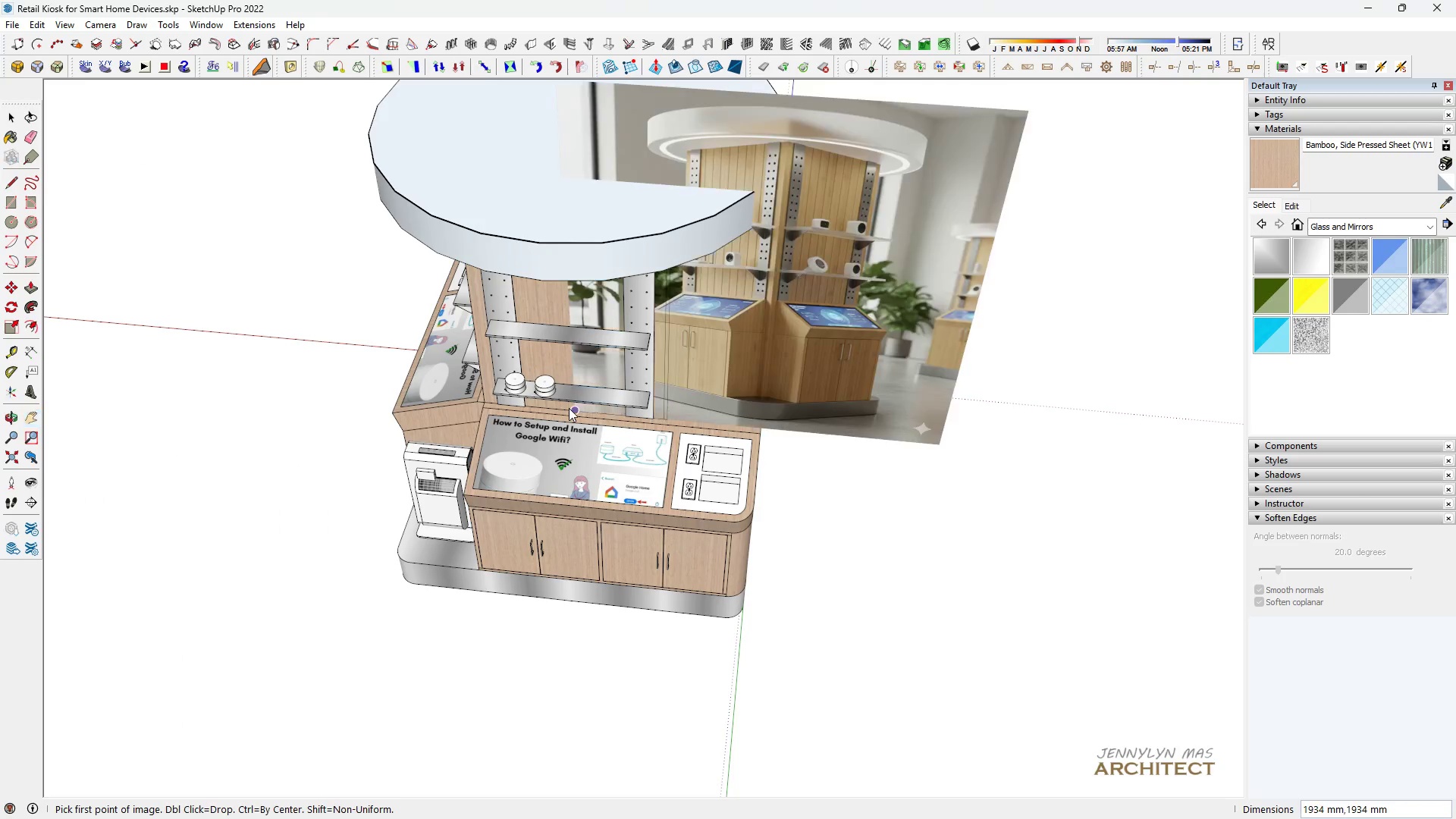 
double_click([569, 408])
 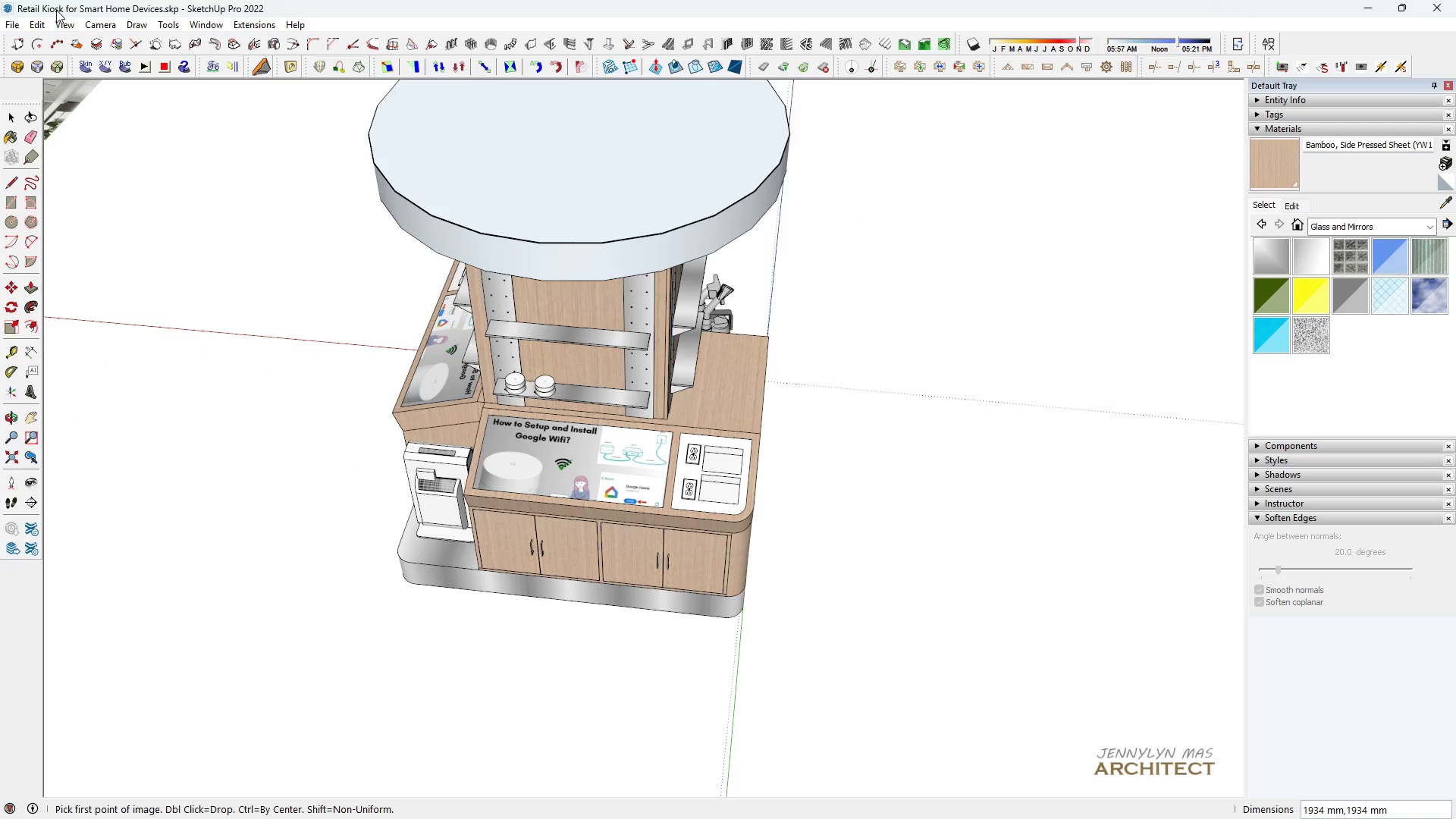 
left_click([17, 24])
 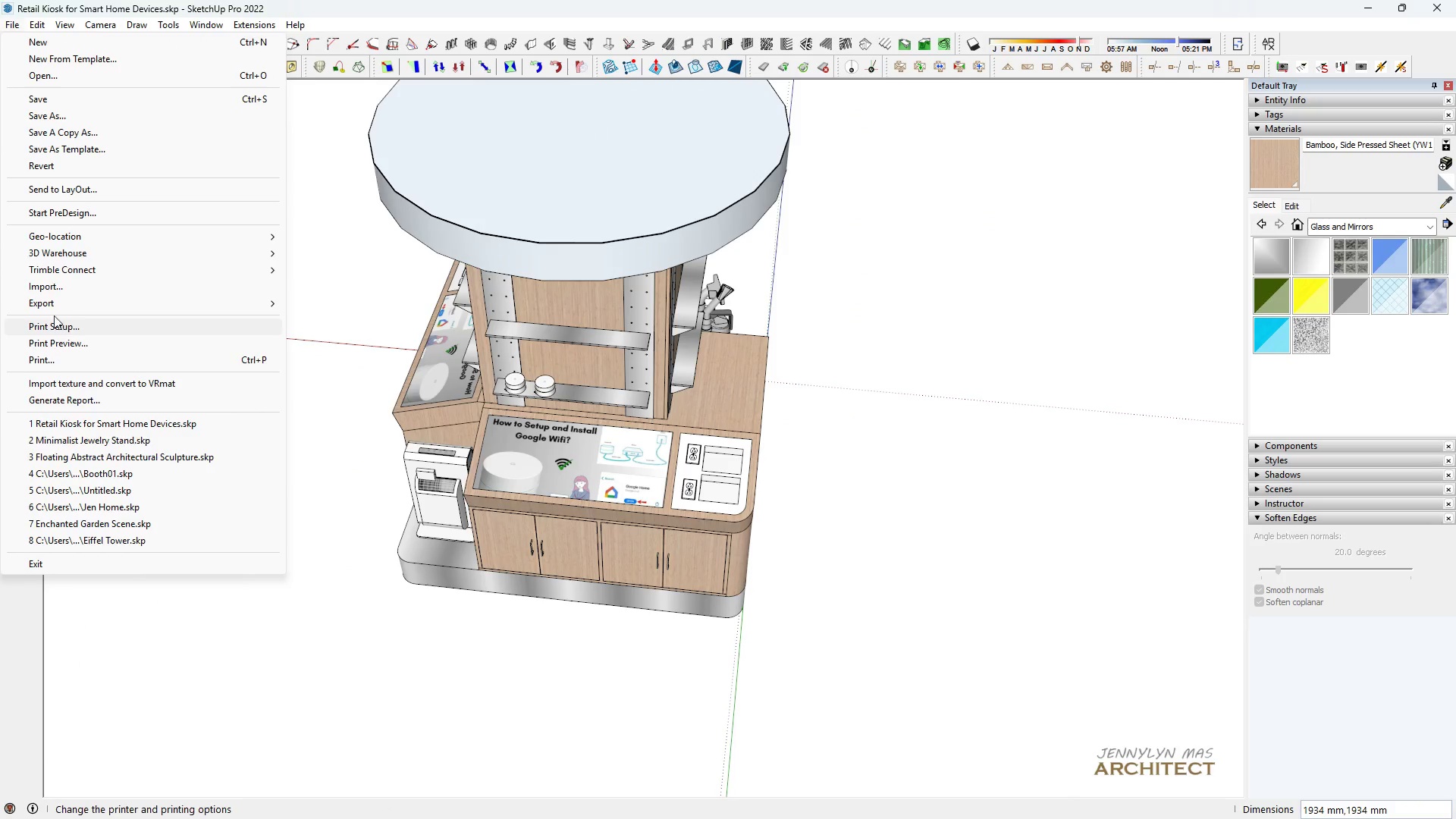 
left_click([51, 281])
 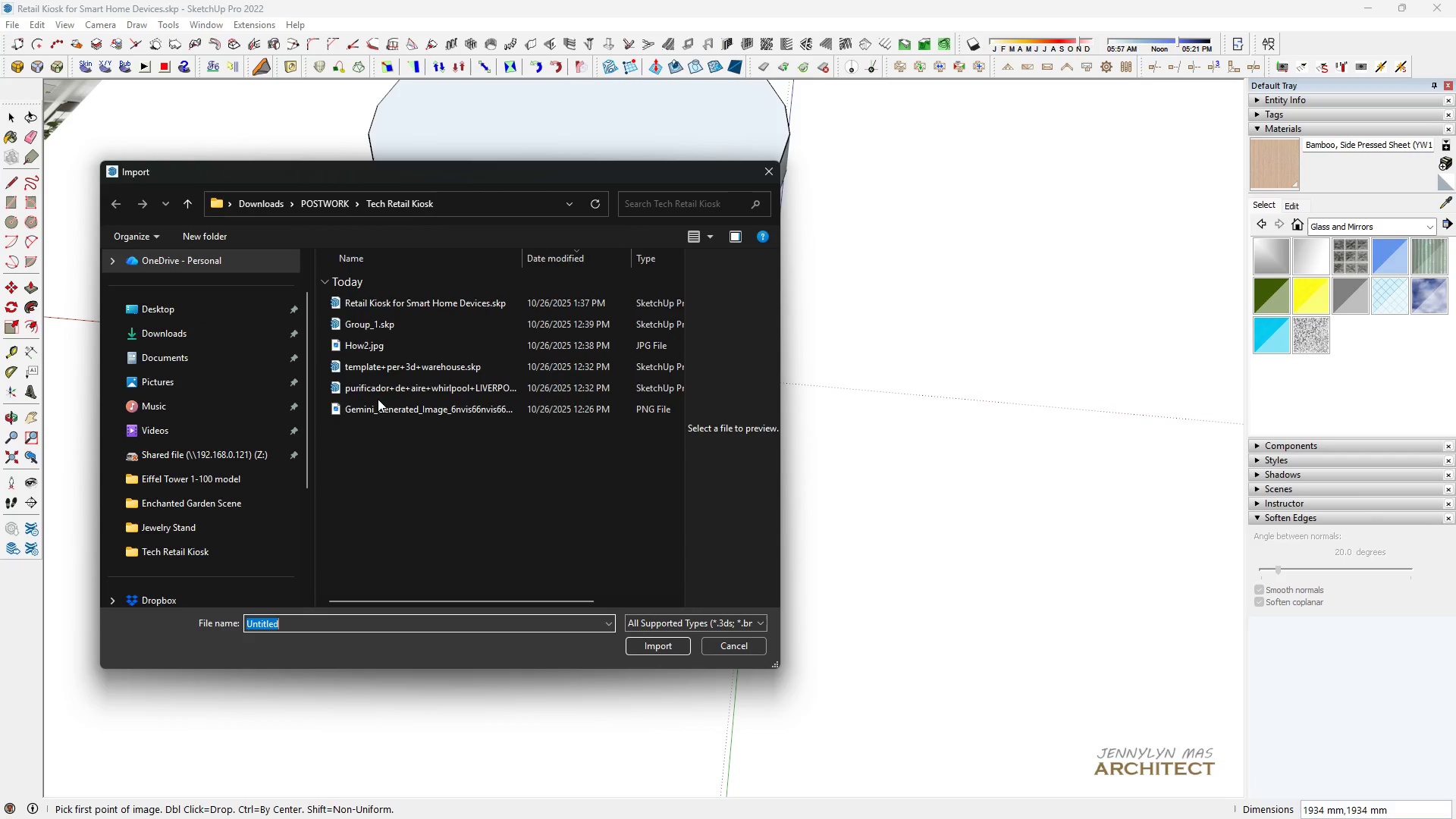 
left_click([378, 386])
 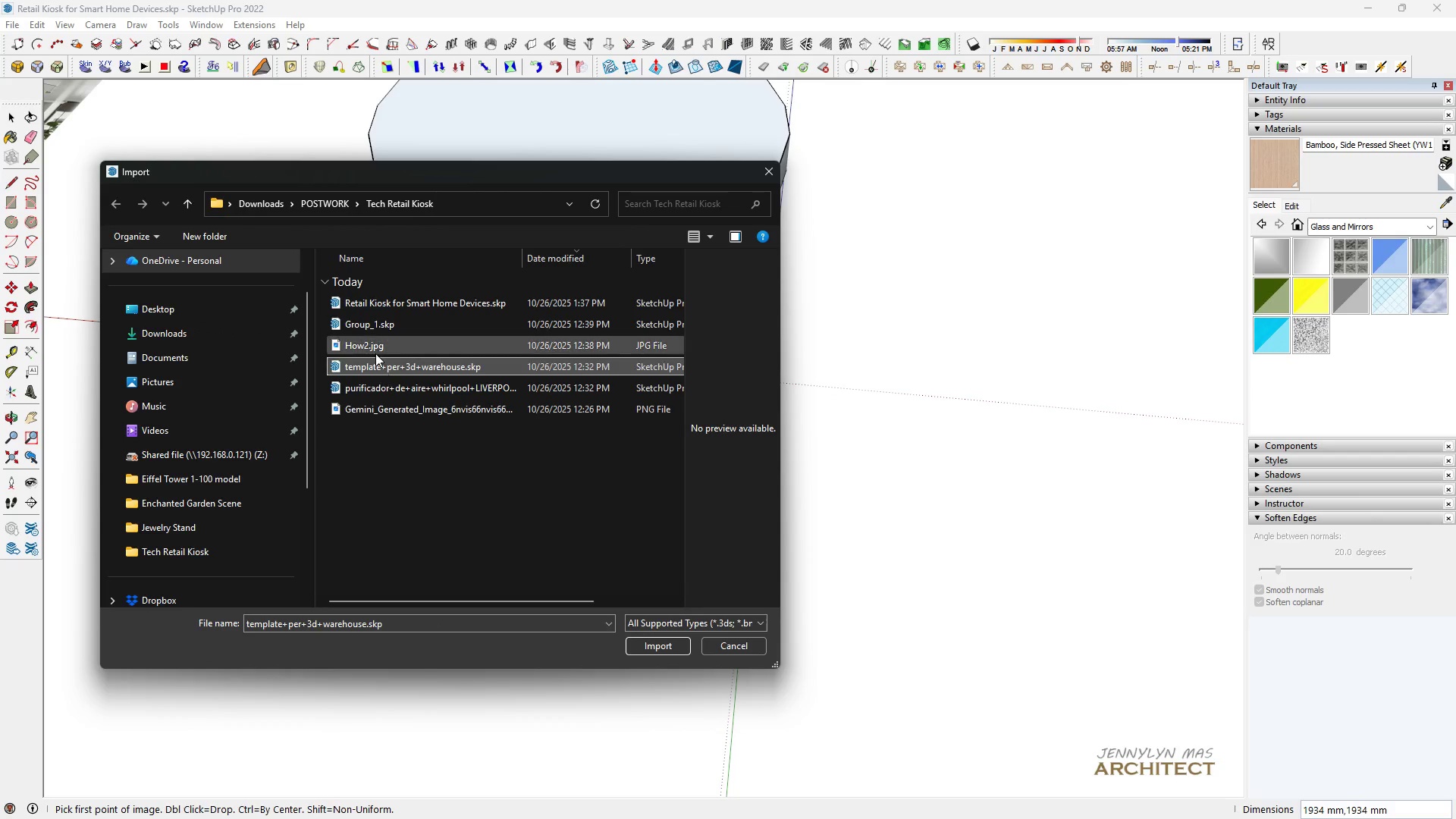 
double_click([374, 352])
 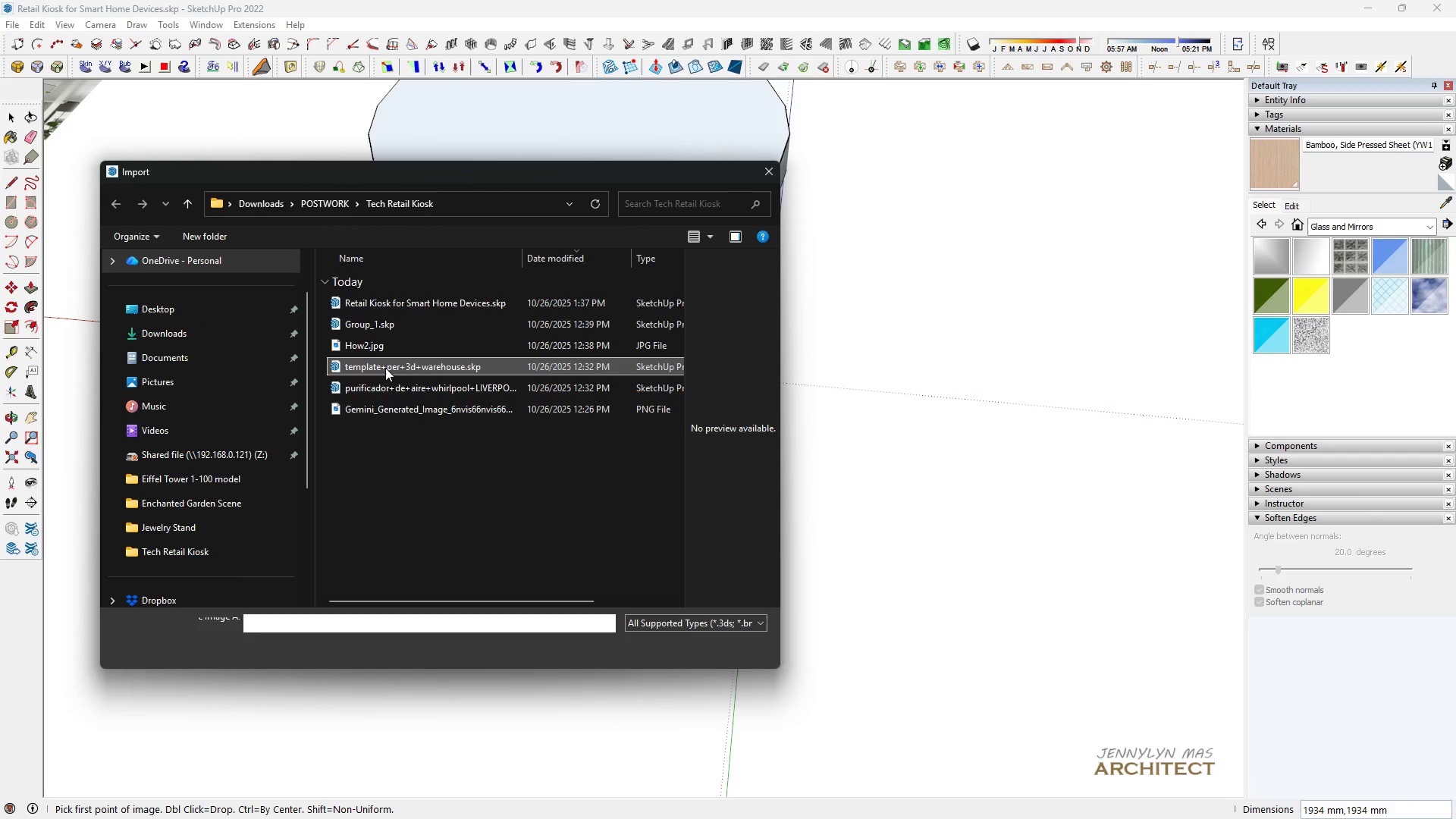 
double_click([396, 392])
 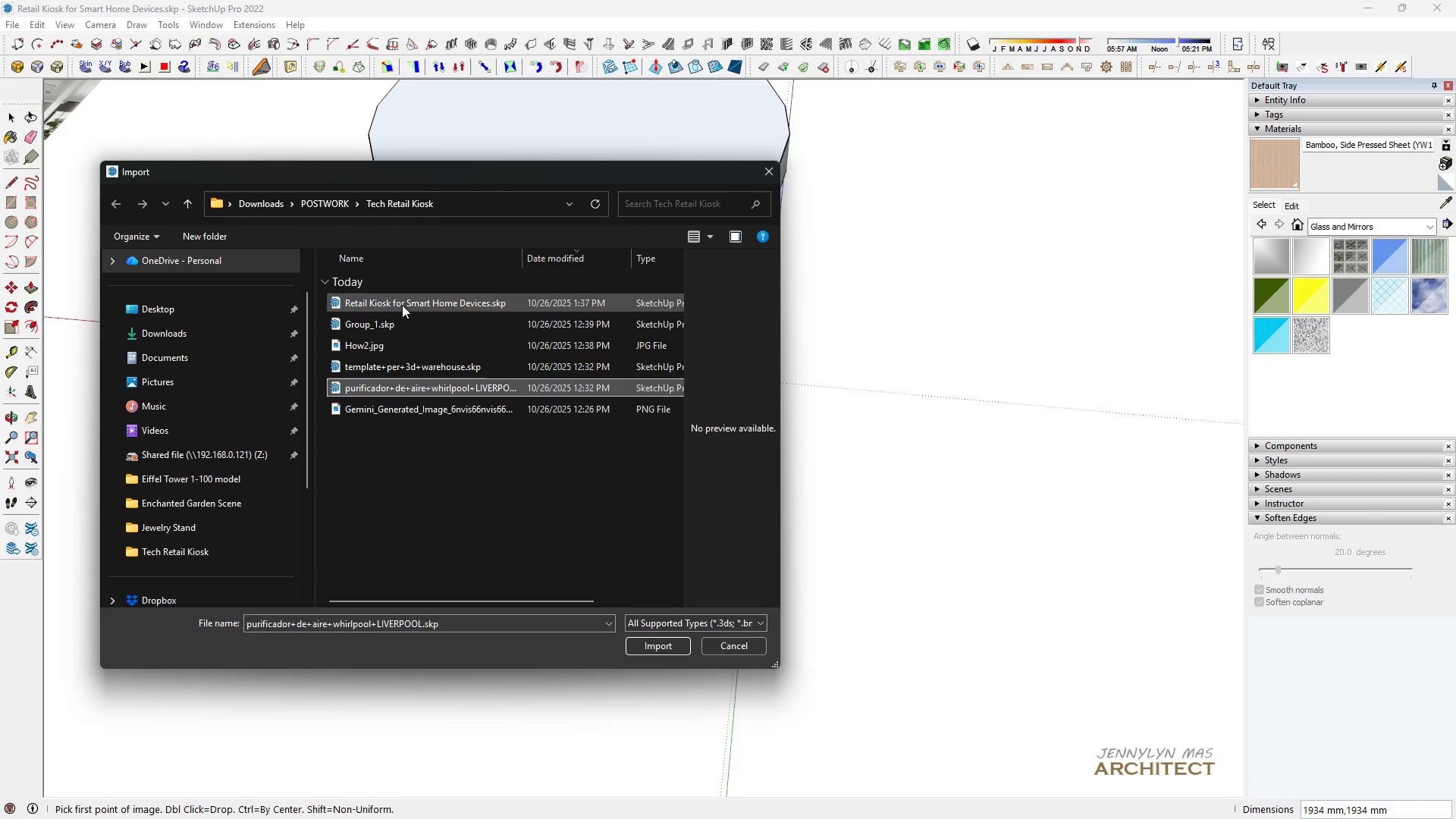 
double_click([402, 305])
 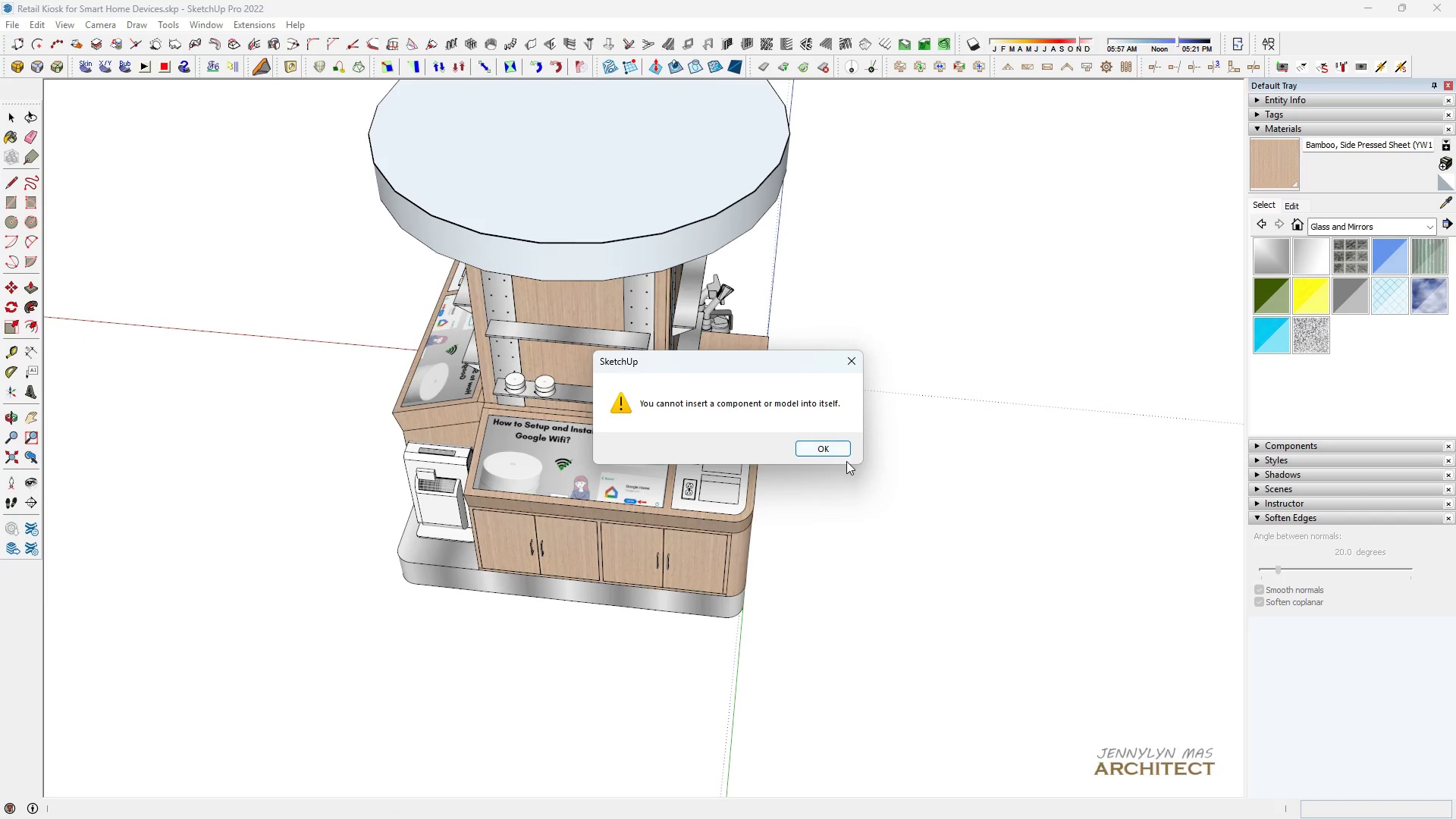 
double_click([832, 447])
 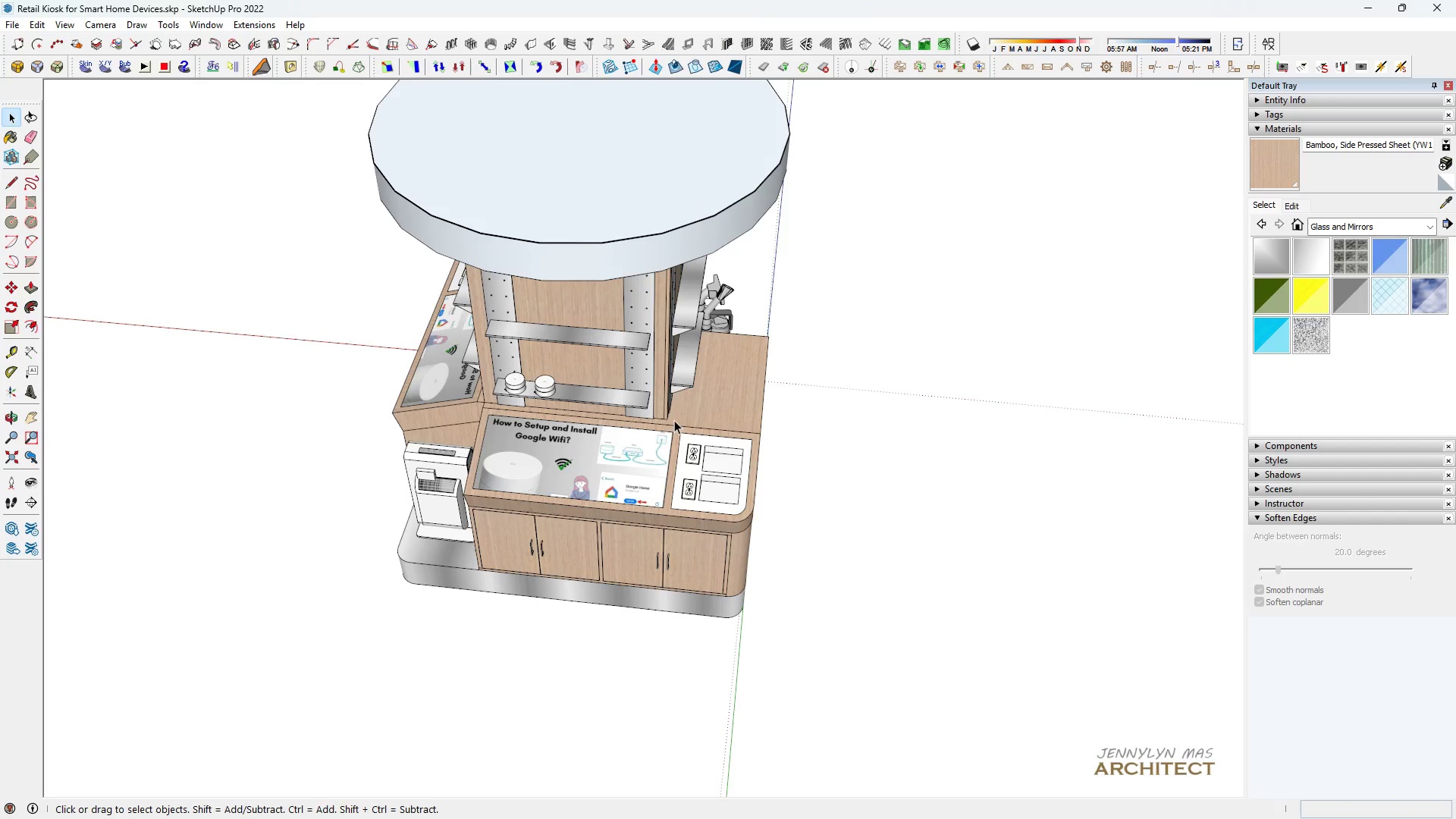 
scroll: coordinate [629, 476], scroll_direction: down, amount: 18.0
 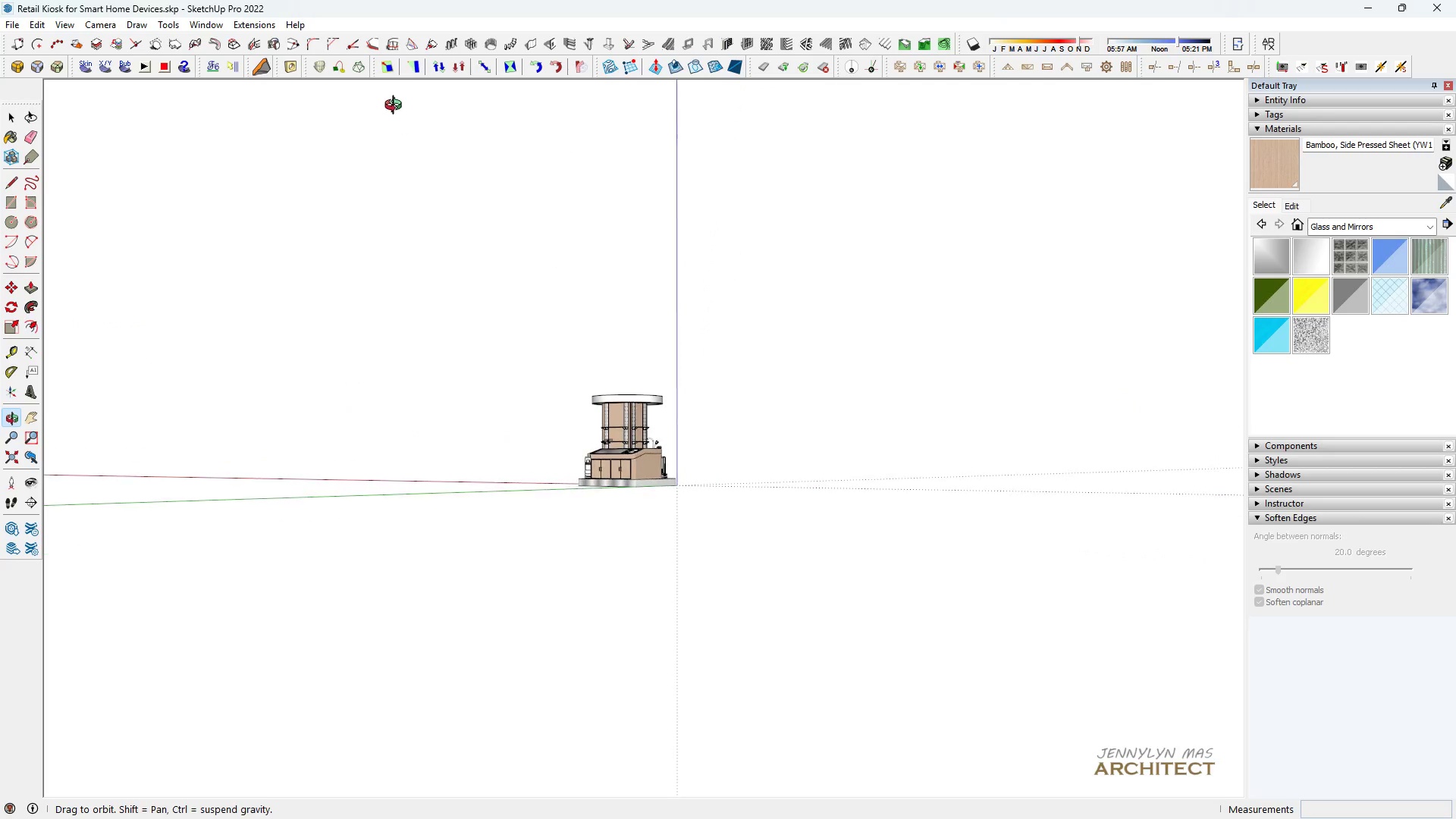 
scroll: coordinate [475, 225], scroll_direction: up, amount: 24.0
 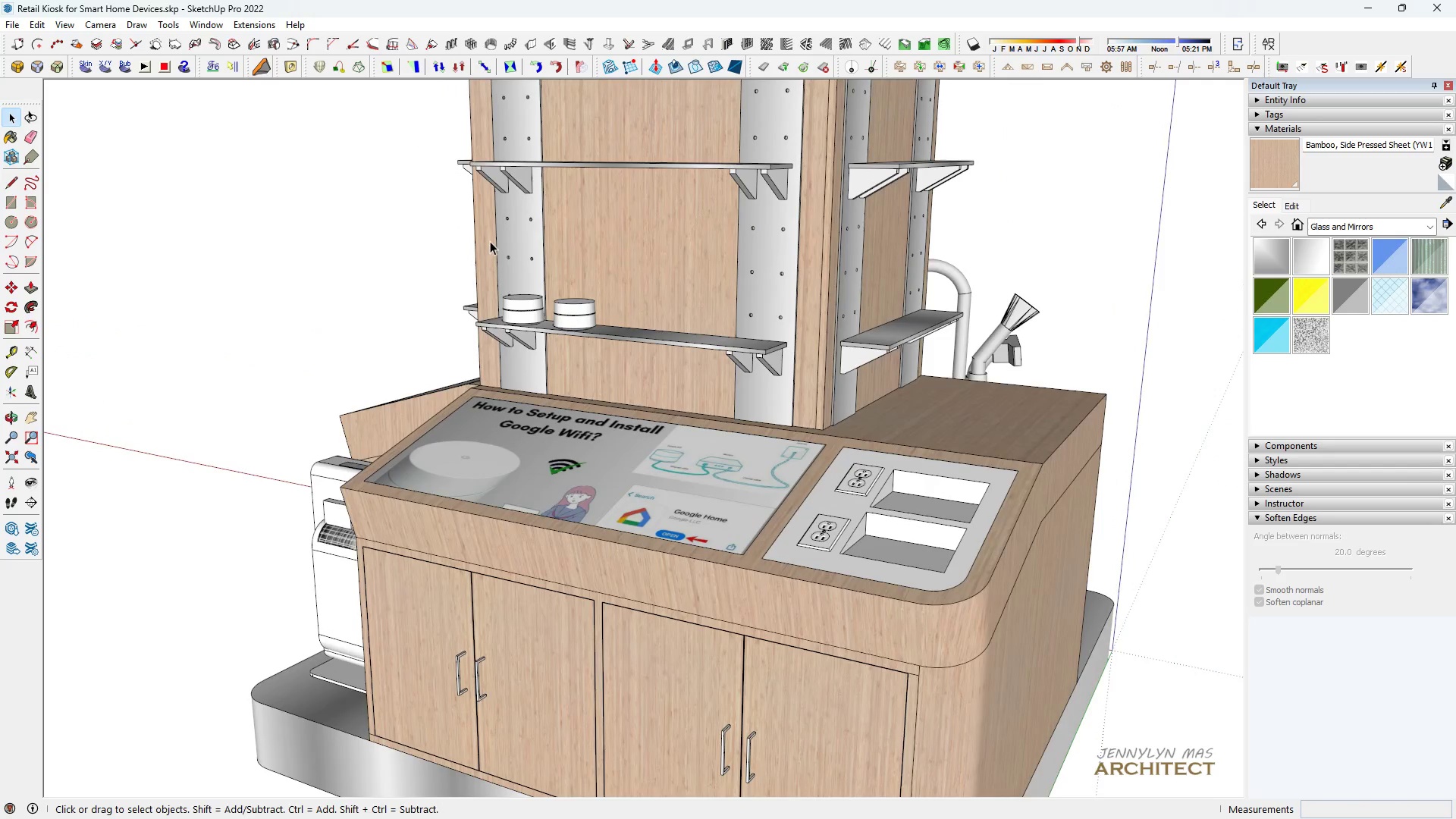 
scroll: coordinate [598, 387], scroll_direction: down, amount: 3.0
 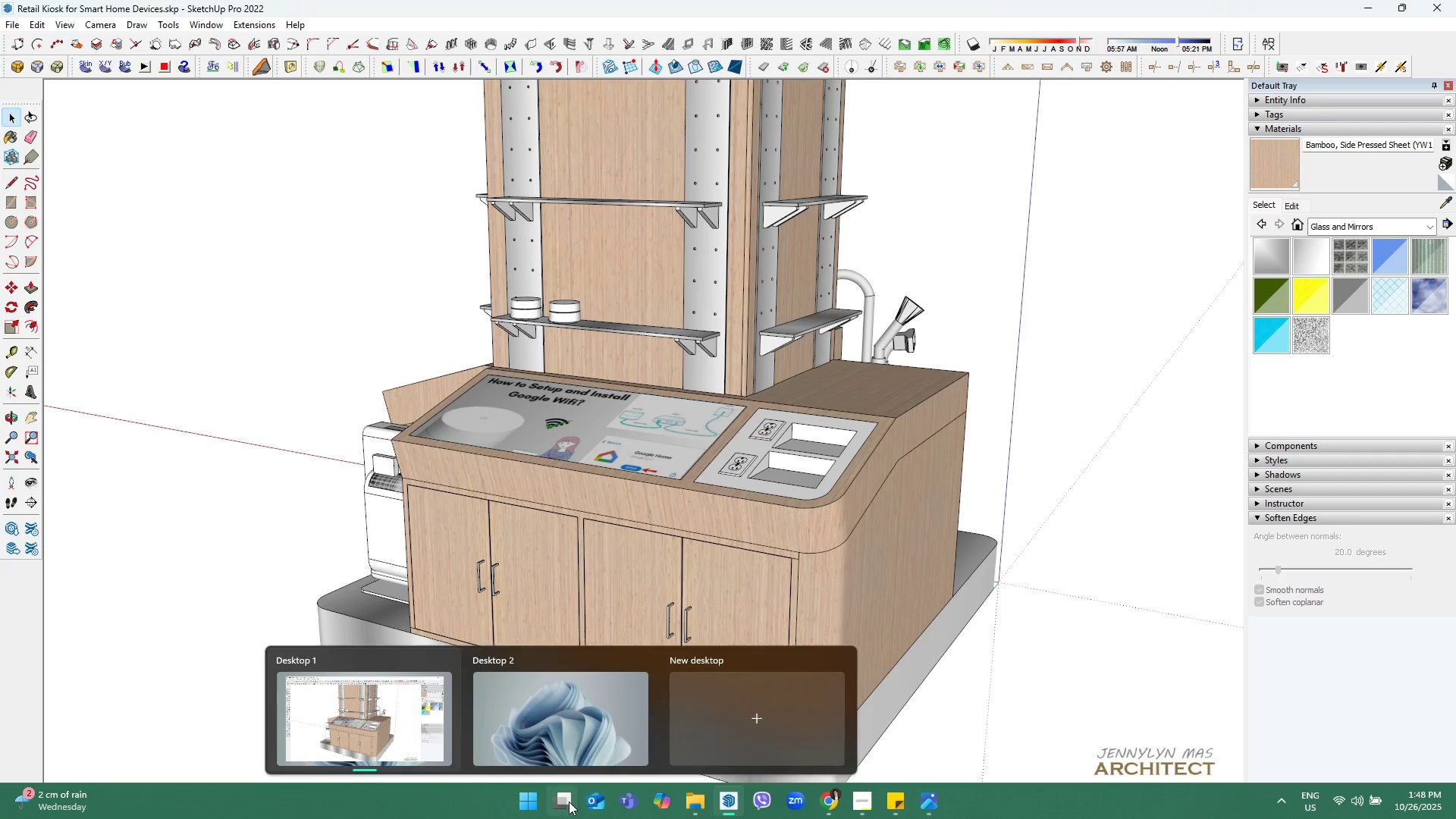 
left_click([827, 806])
 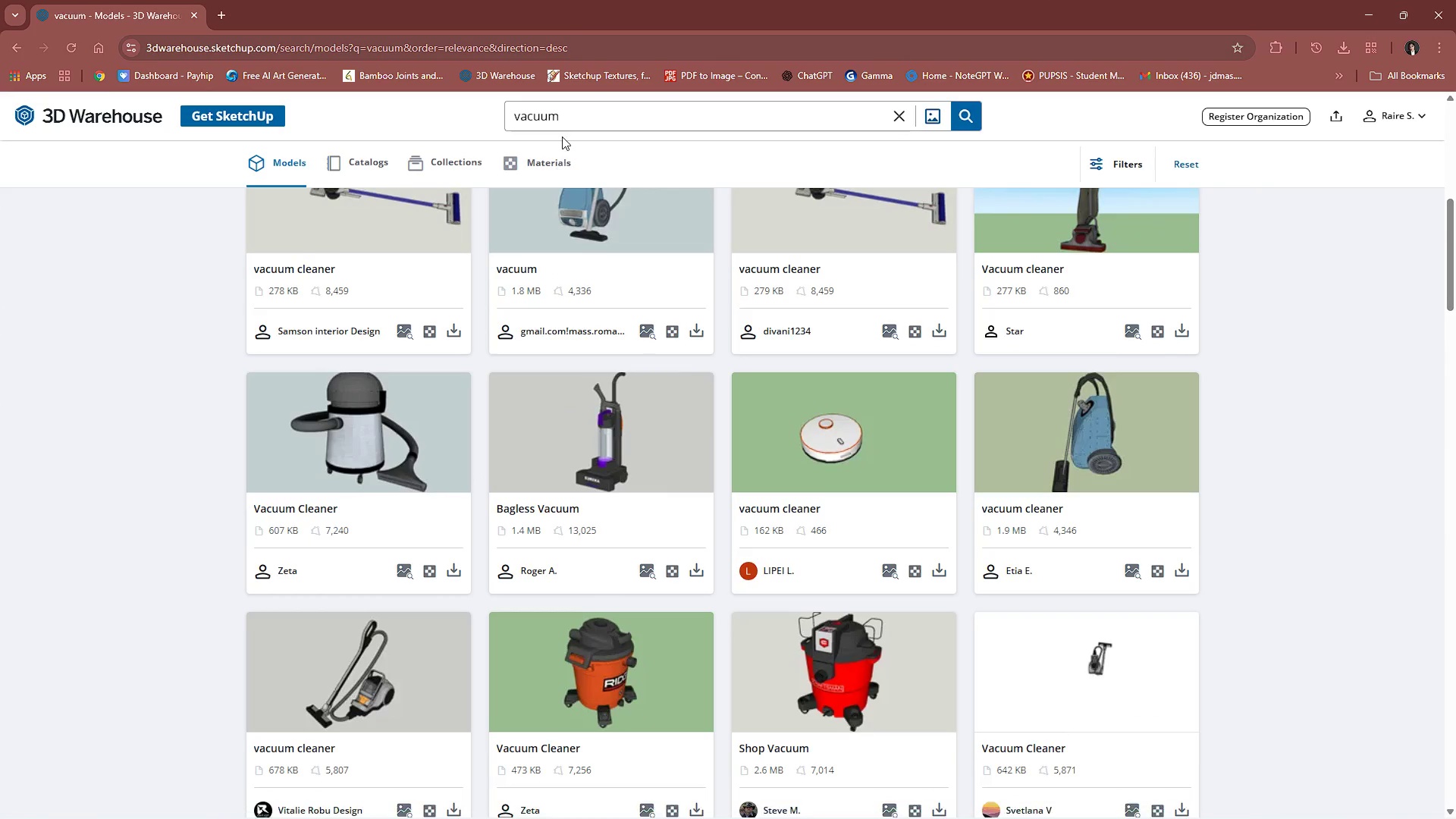 
left_click_drag(start_coordinate=[569, 124], to_coordinate=[436, 80])
 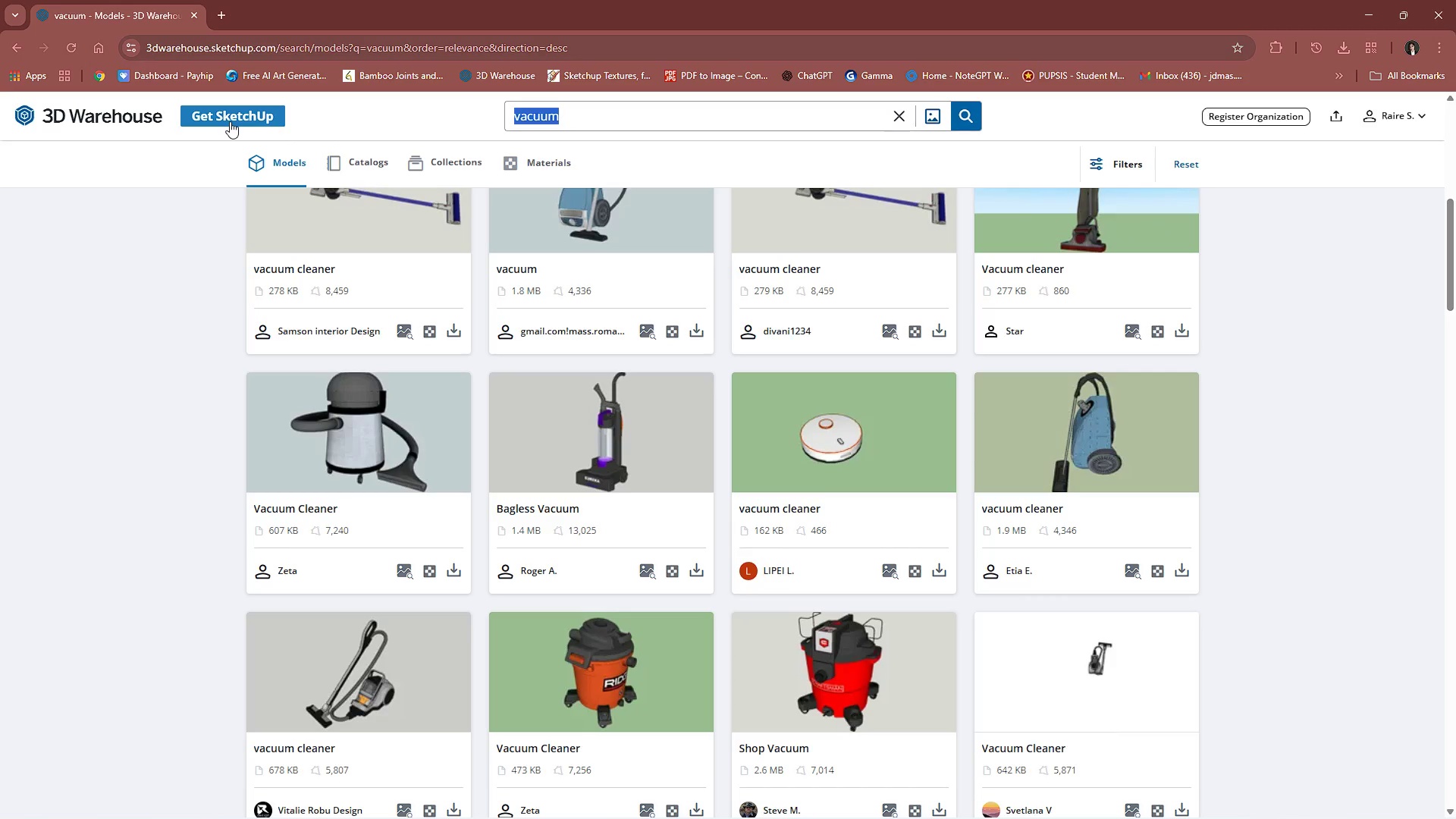 
type(smart home remote)
 